 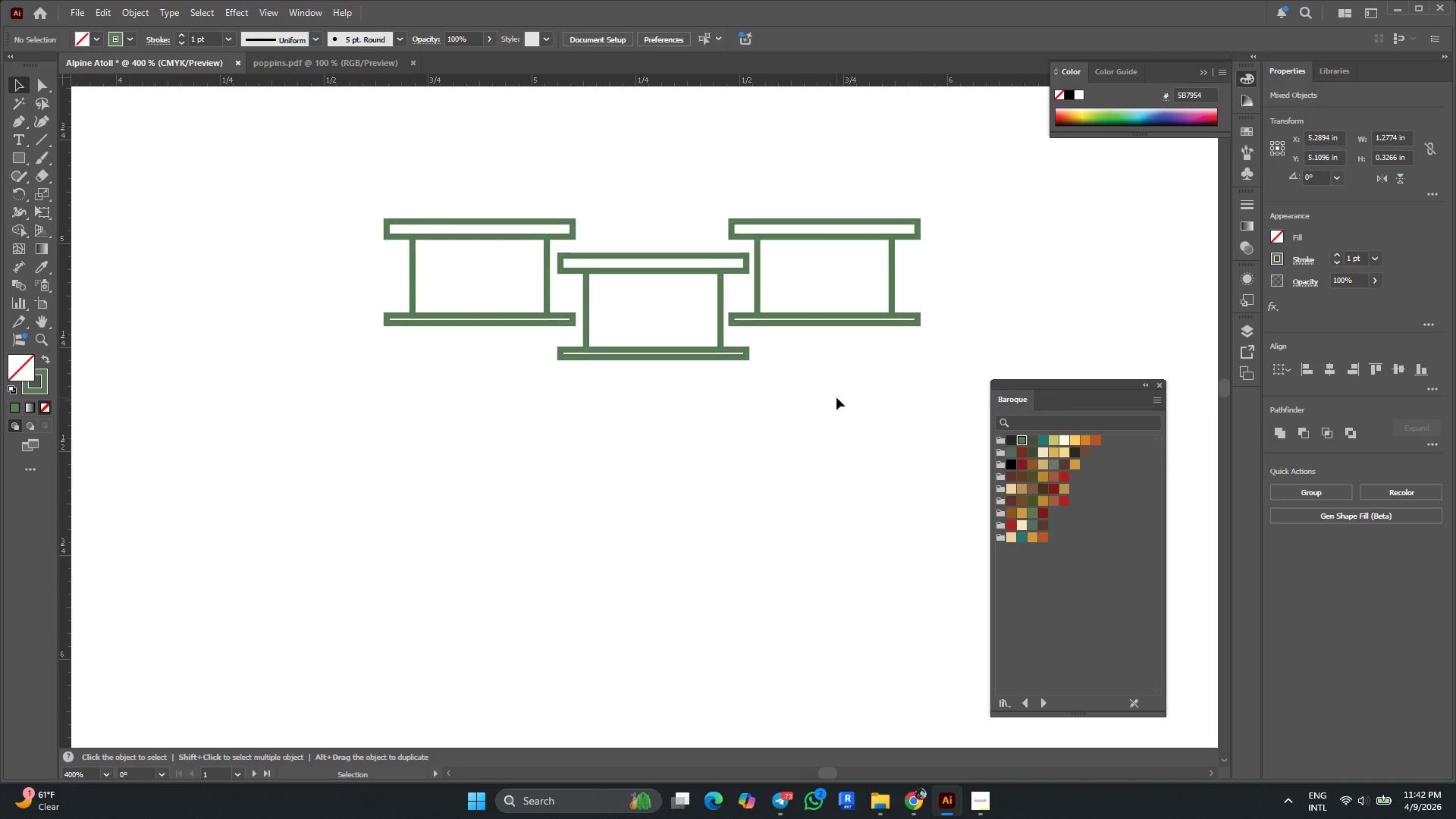 
left_click_drag(start_coordinate=[871, 390], to_coordinate=[837, 211])
 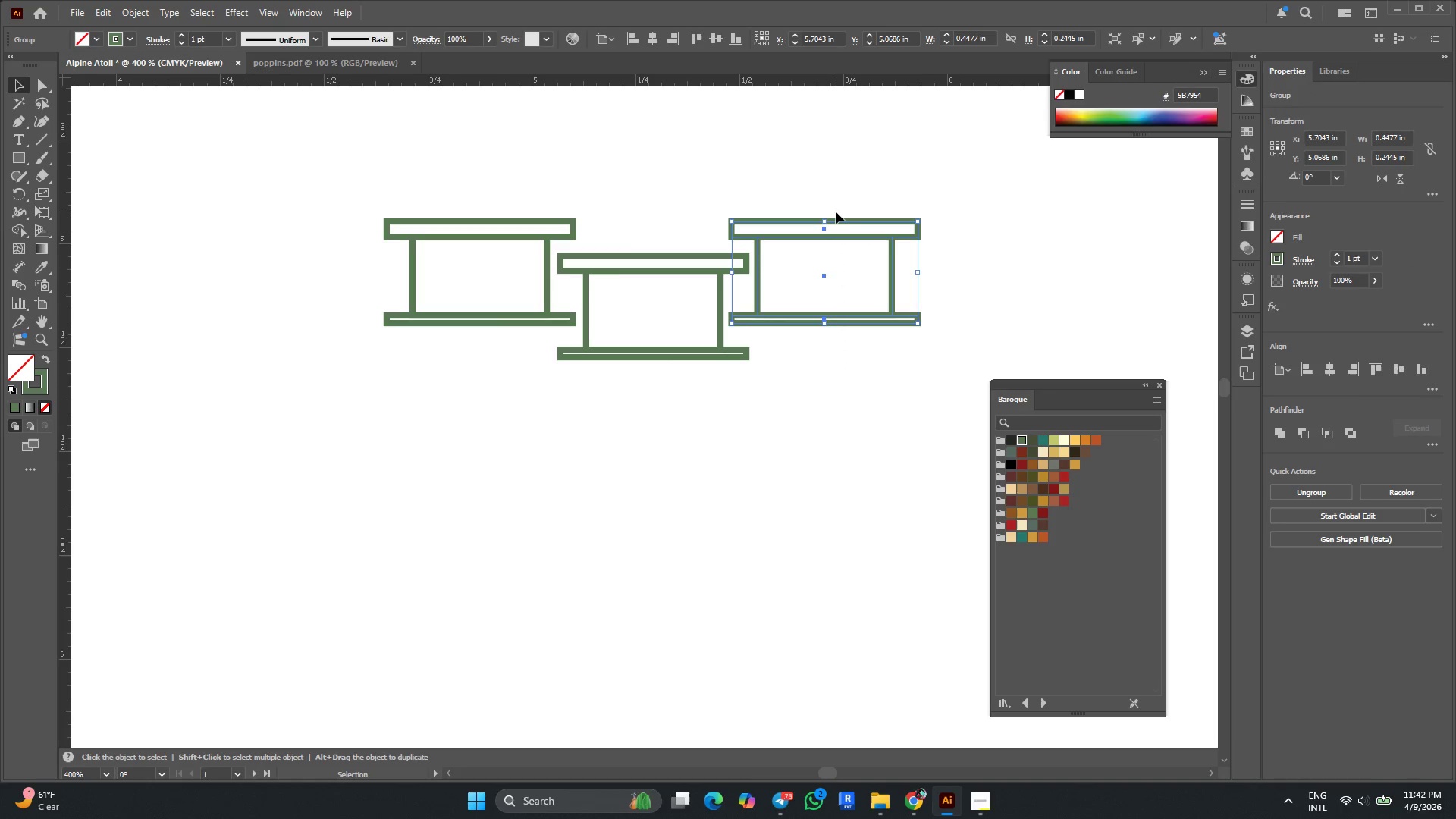 
wait(5.41)
 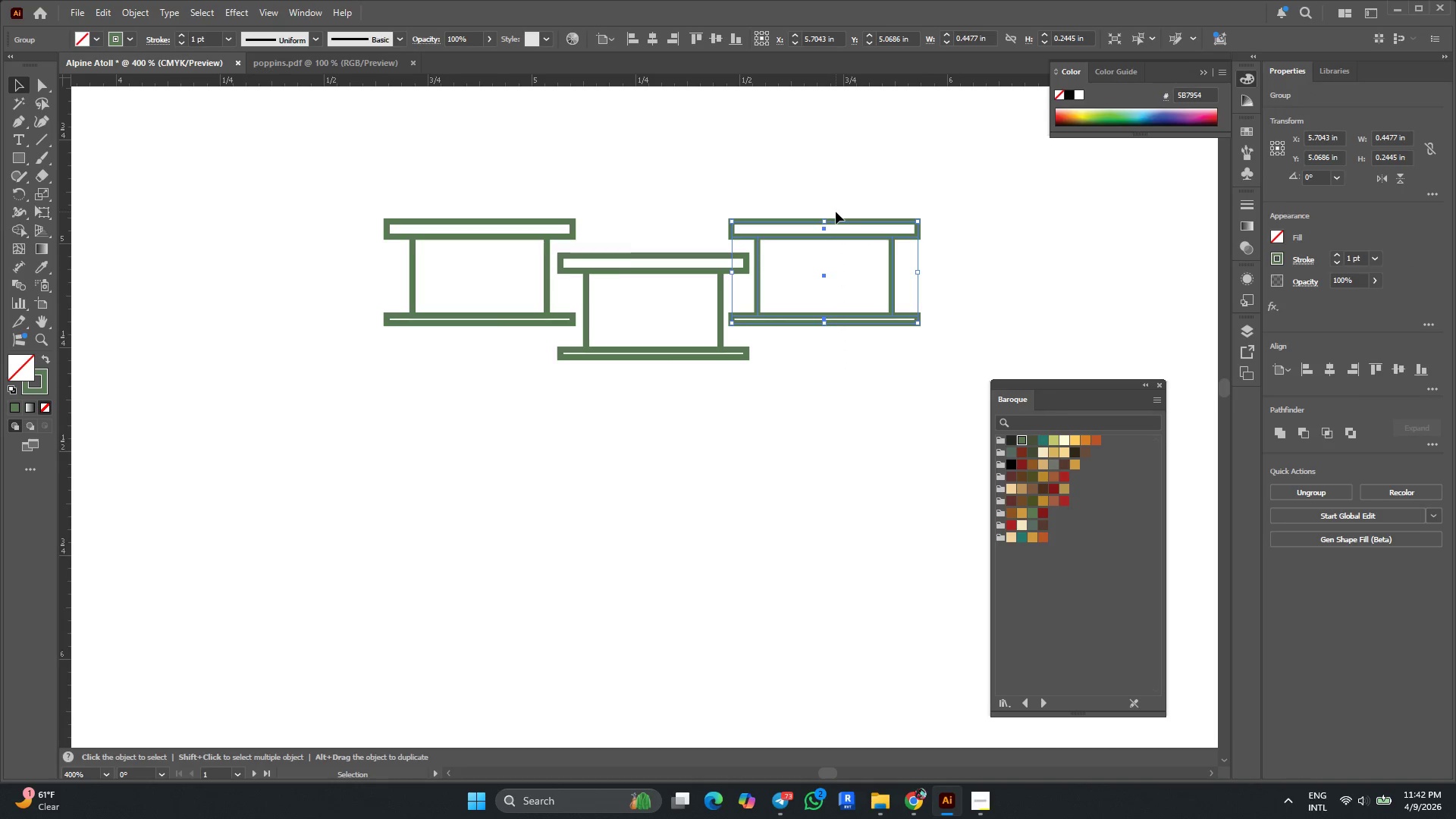 
key(Control+G)
 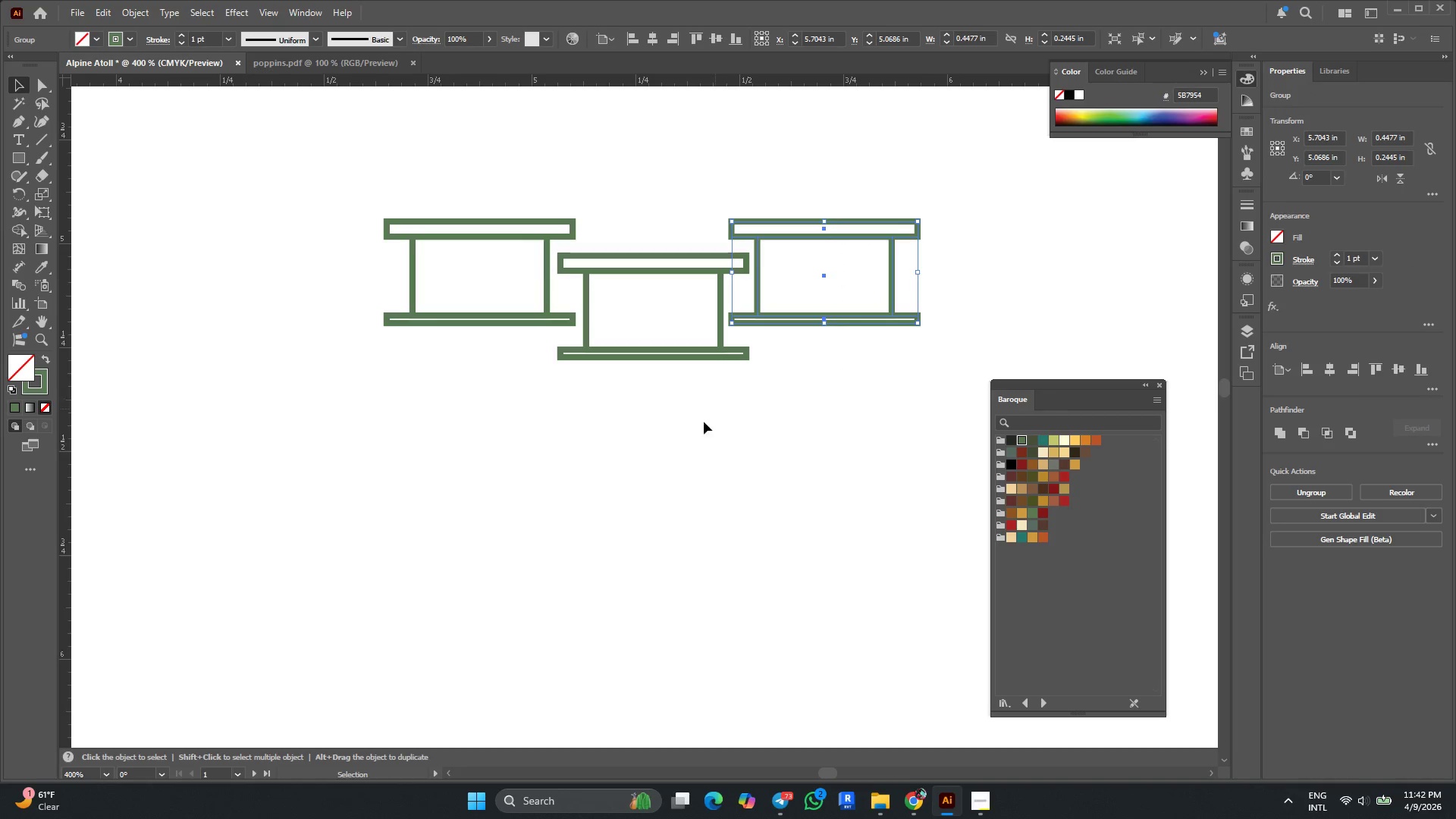 
left_click_drag(start_coordinate=[688, 431], to_coordinate=[651, 253])
 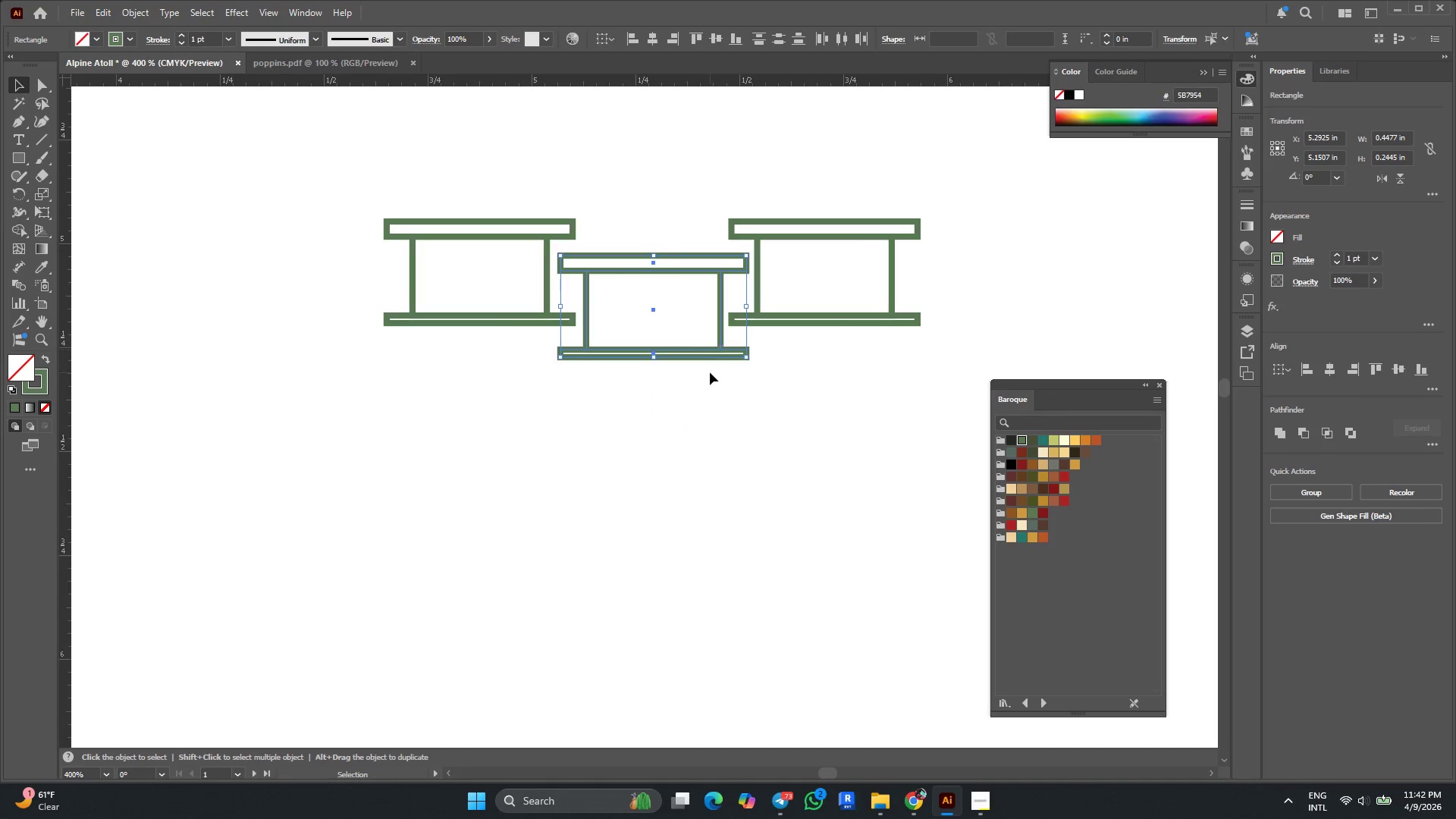 
key(Control+G)
 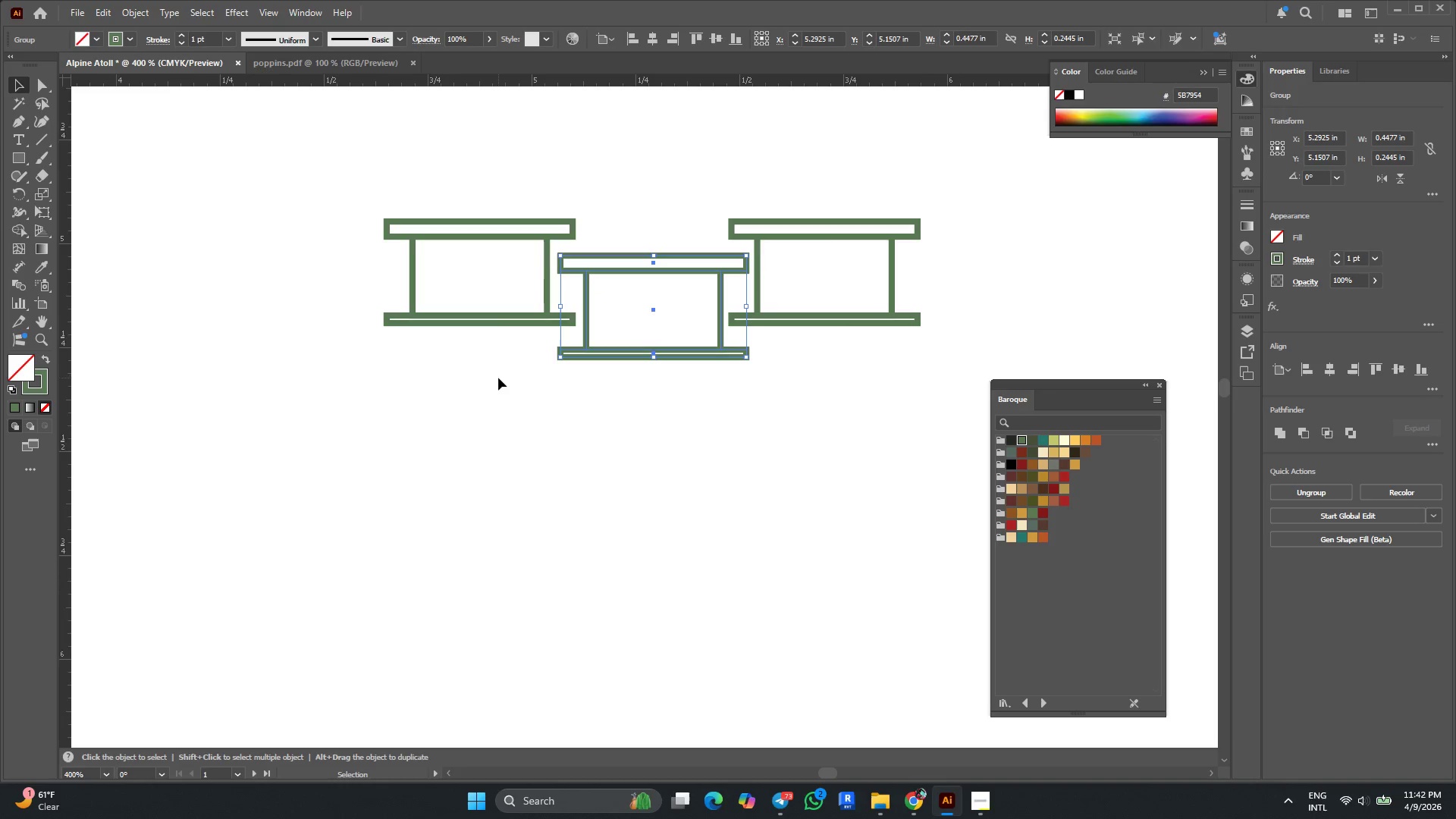 
left_click_drag(start_coordinate=[498, 372], to_coordinate=[456, 177])
 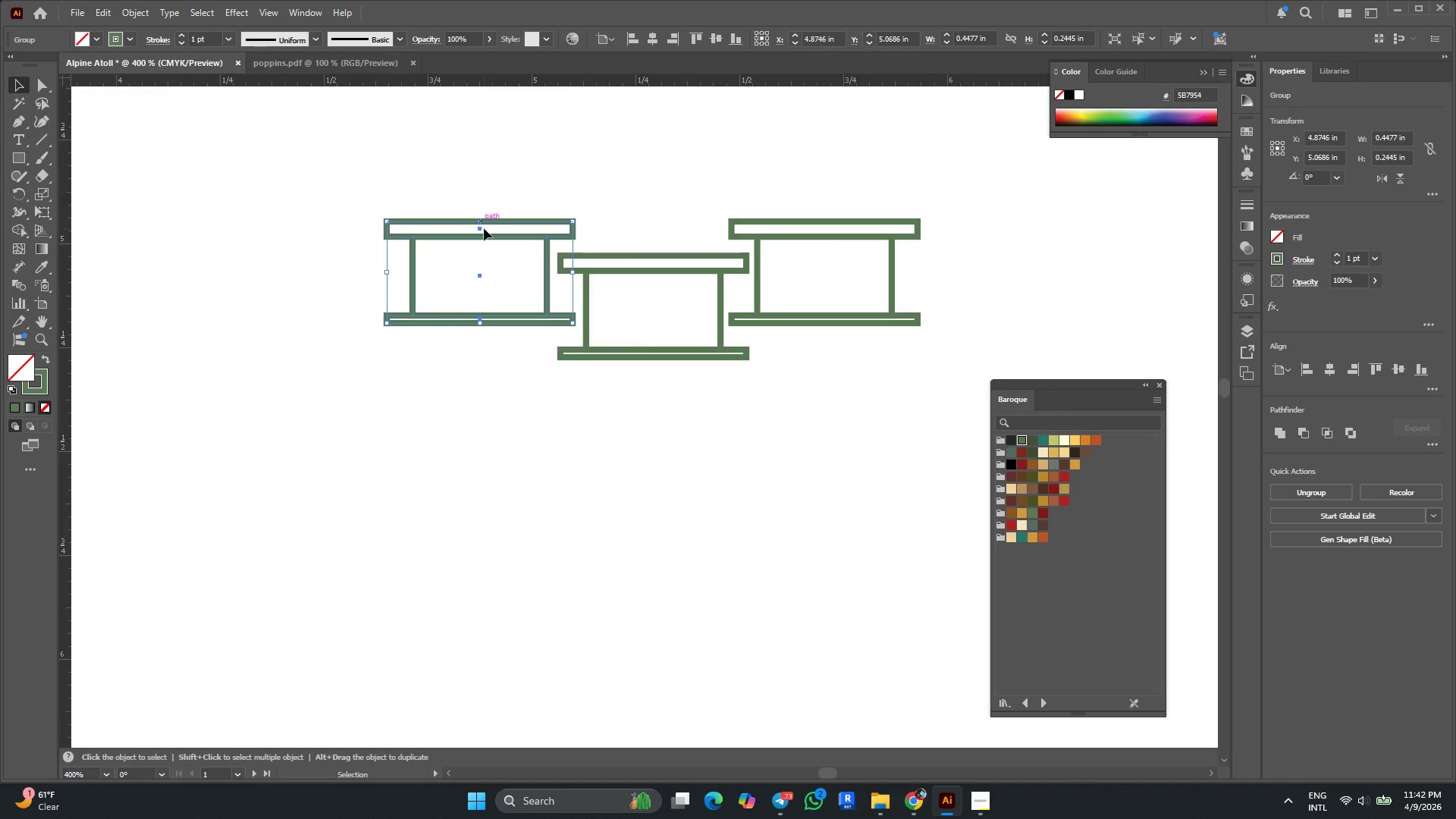 
key(Control+G)
 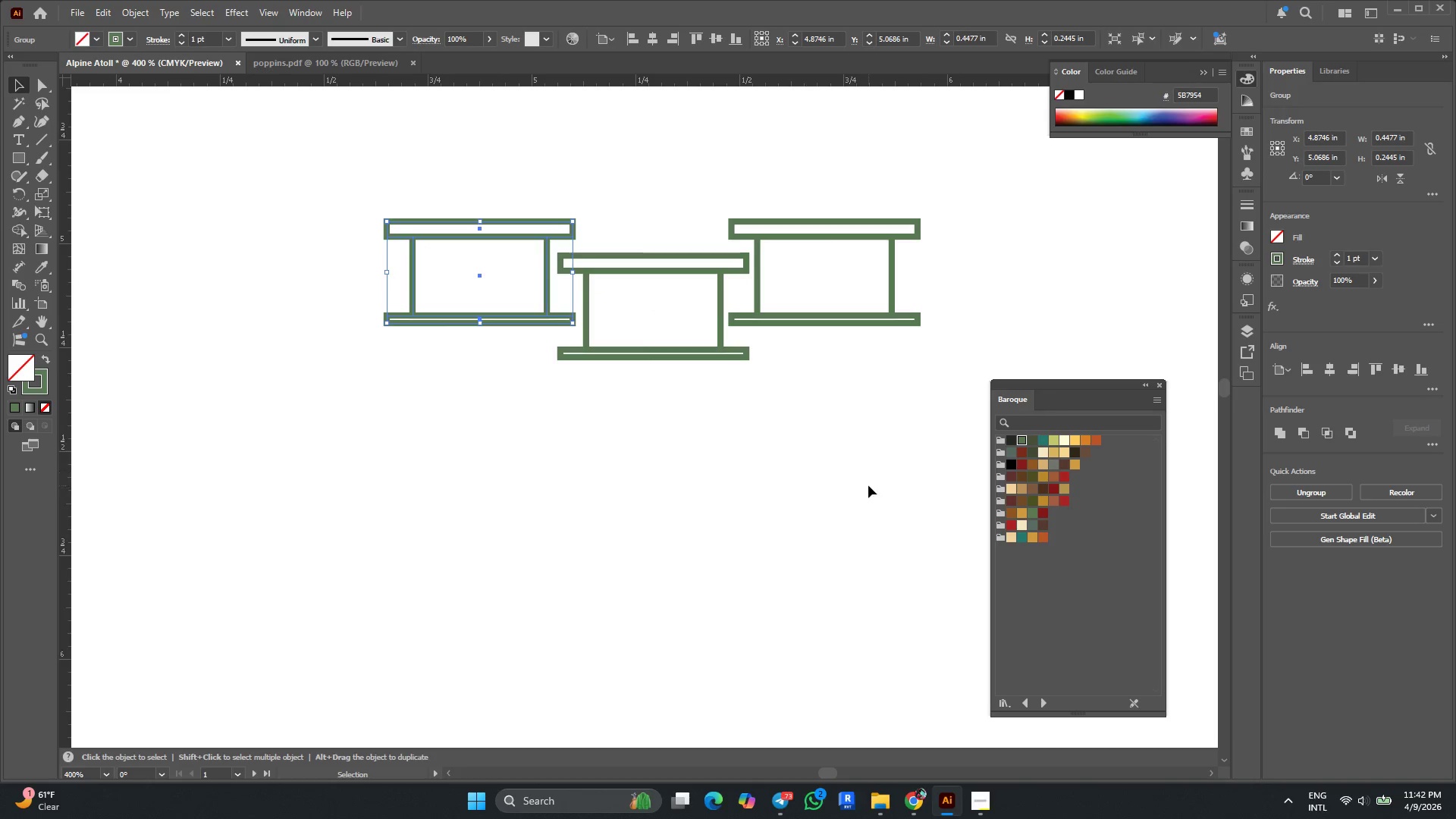 
left_click_drag(start_coordinate=[866, 455], to_coordinate=[486, 208])
 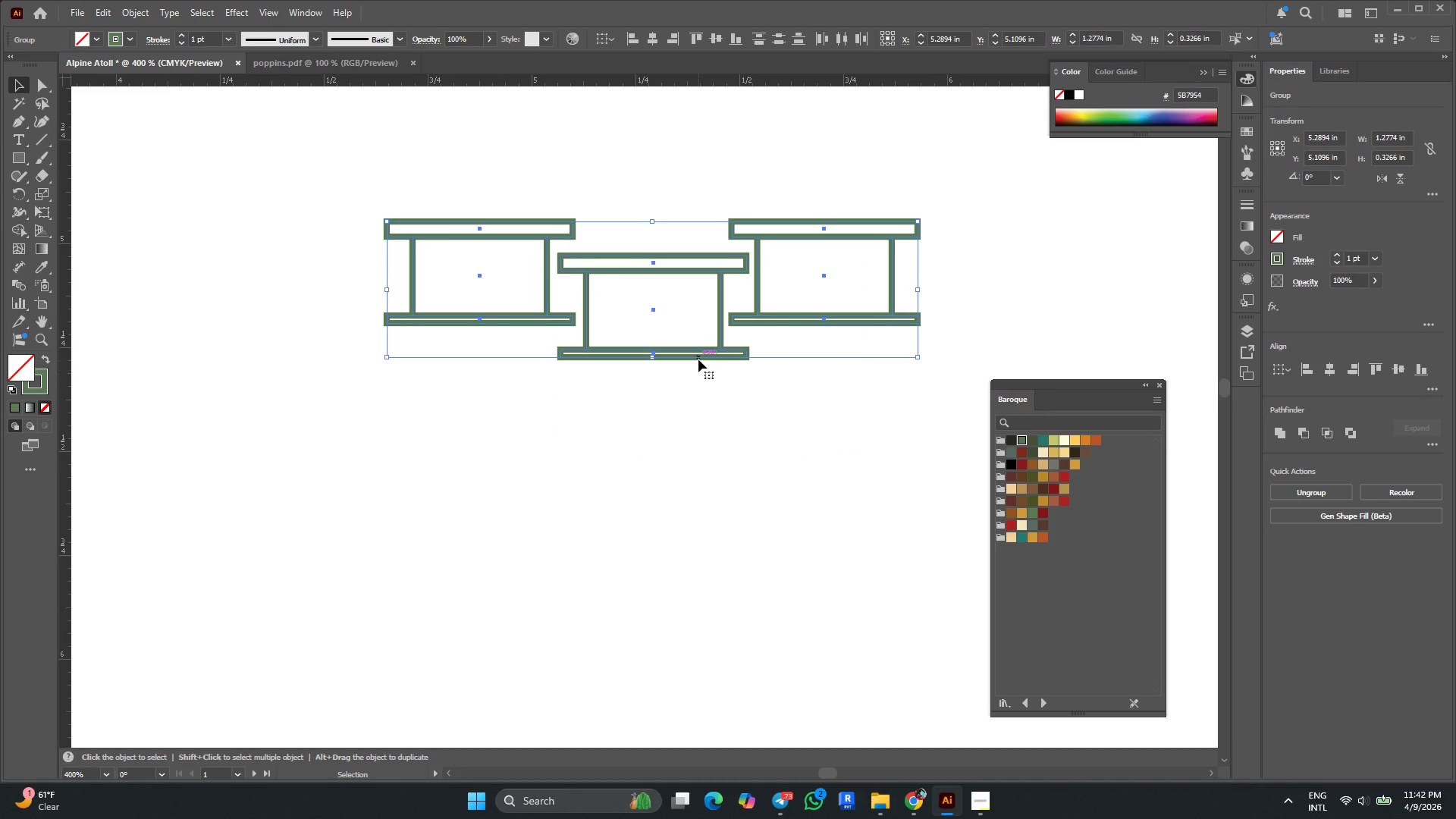 
left_click([698, 357])
 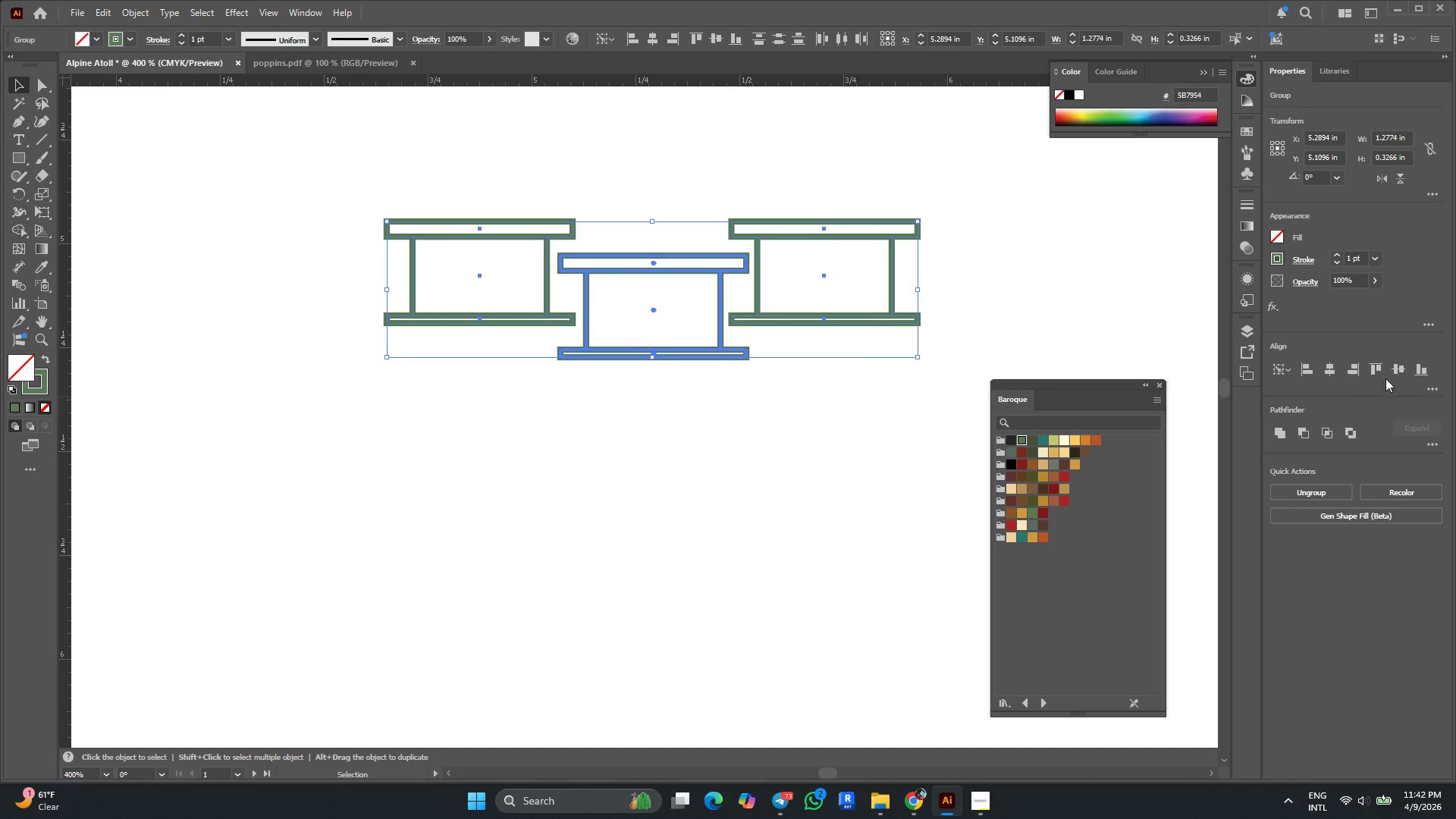 
left_click([1424, 372])
 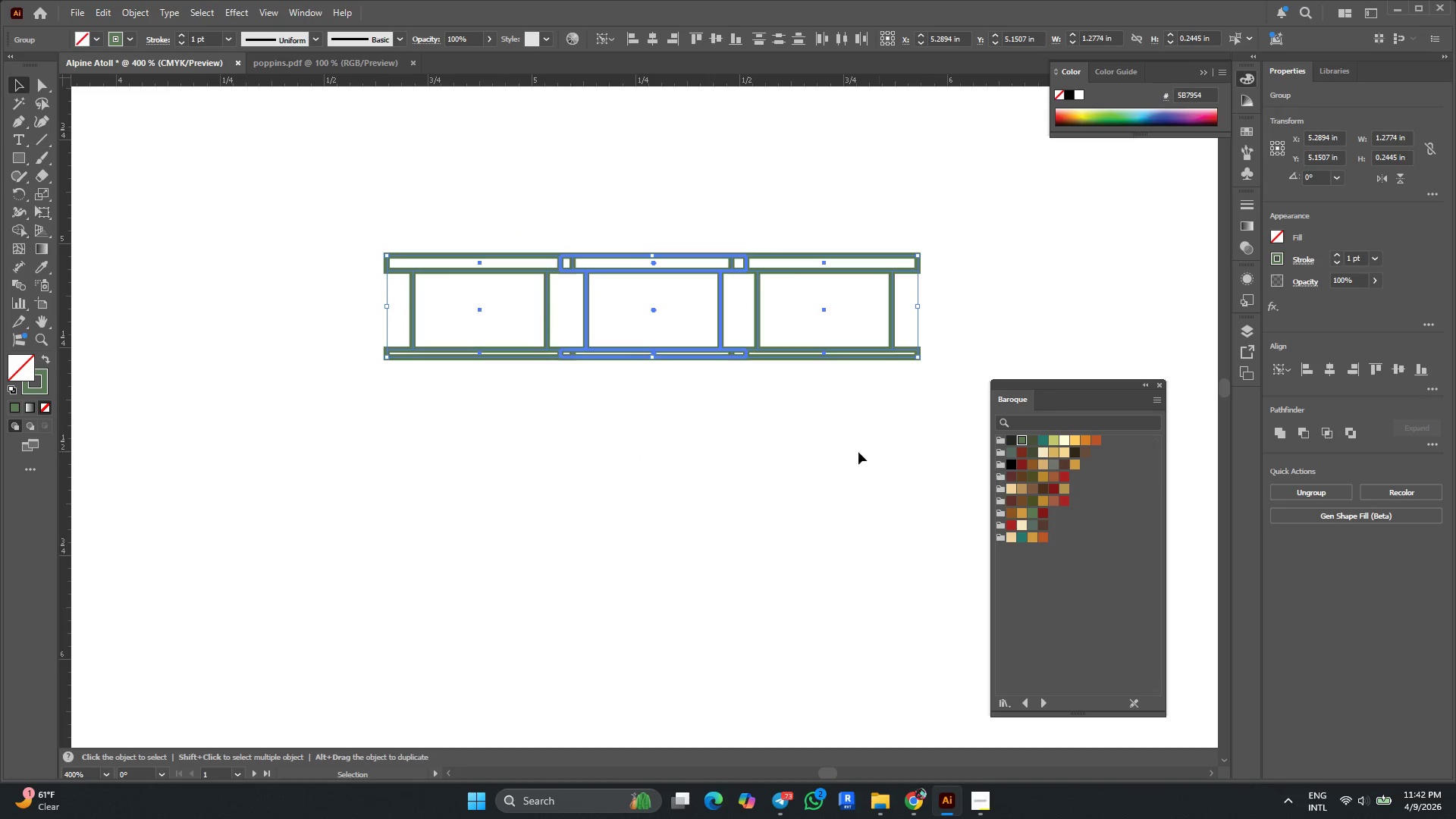 
left_click([848, 452])
 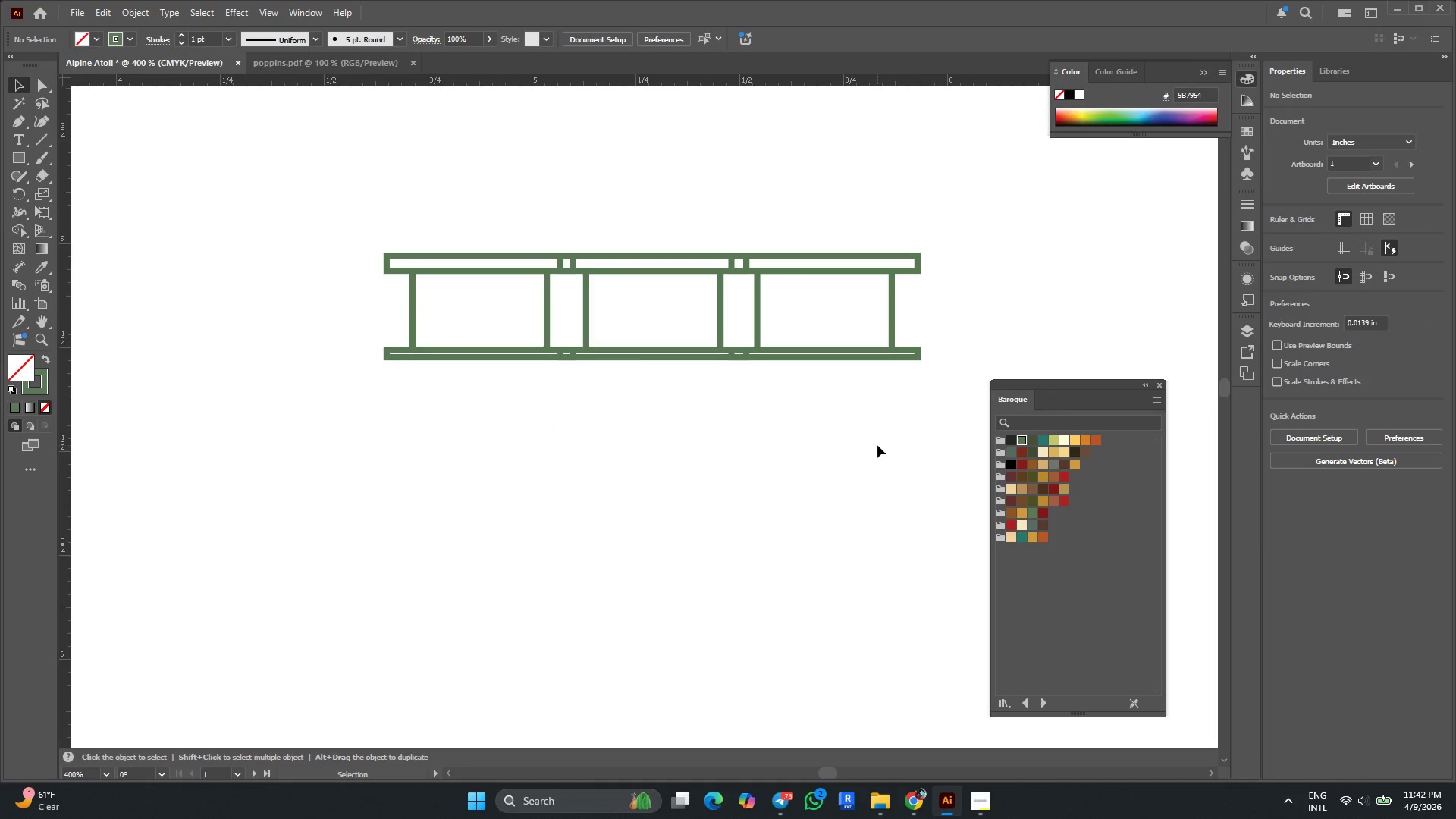 
hold_key(key=AltLeft, duration=5.03)
scroll: coordinate [836, 460], scroll_direction: none, amount: 0.0
 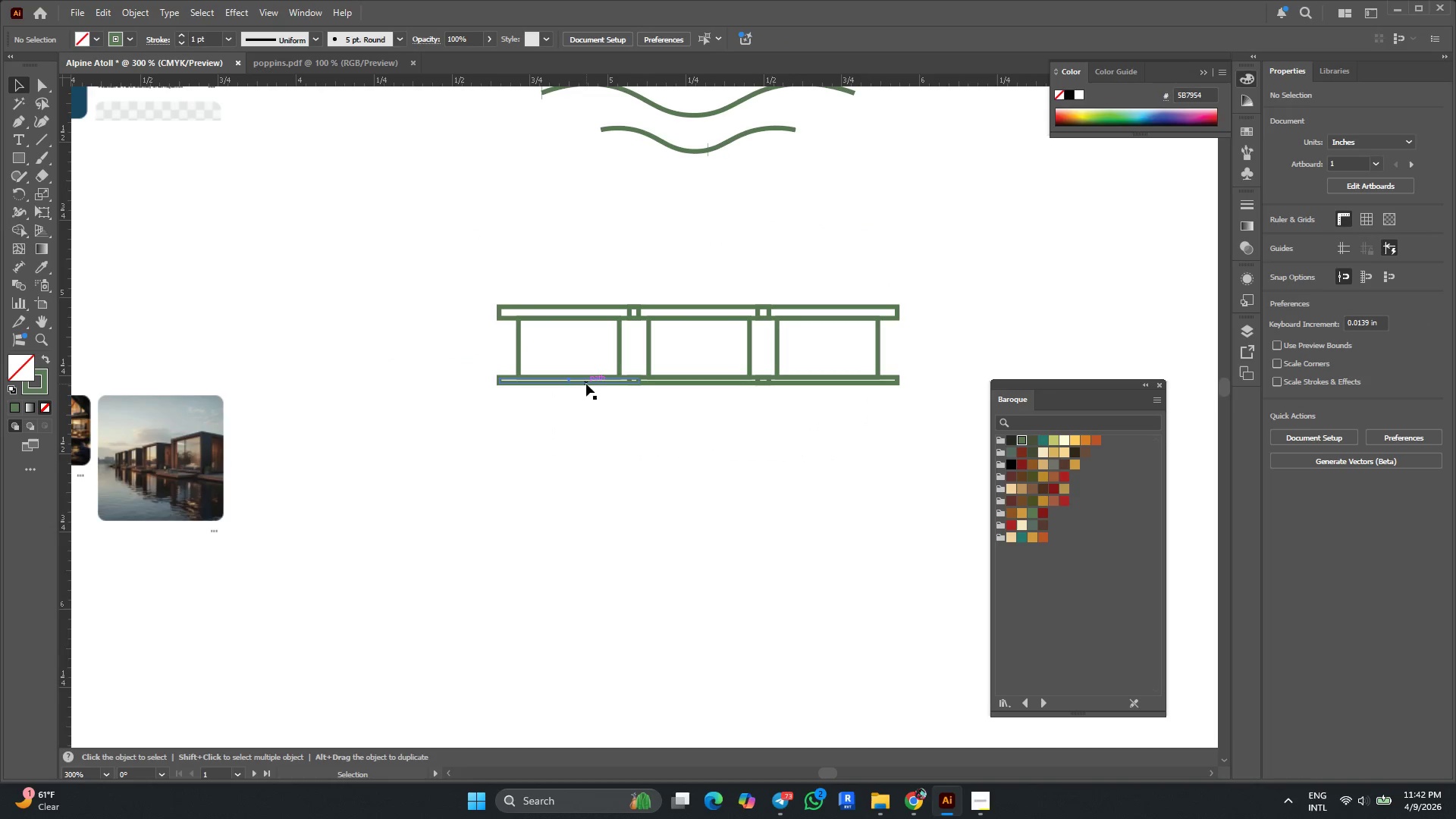 
left_click([586, 384])
 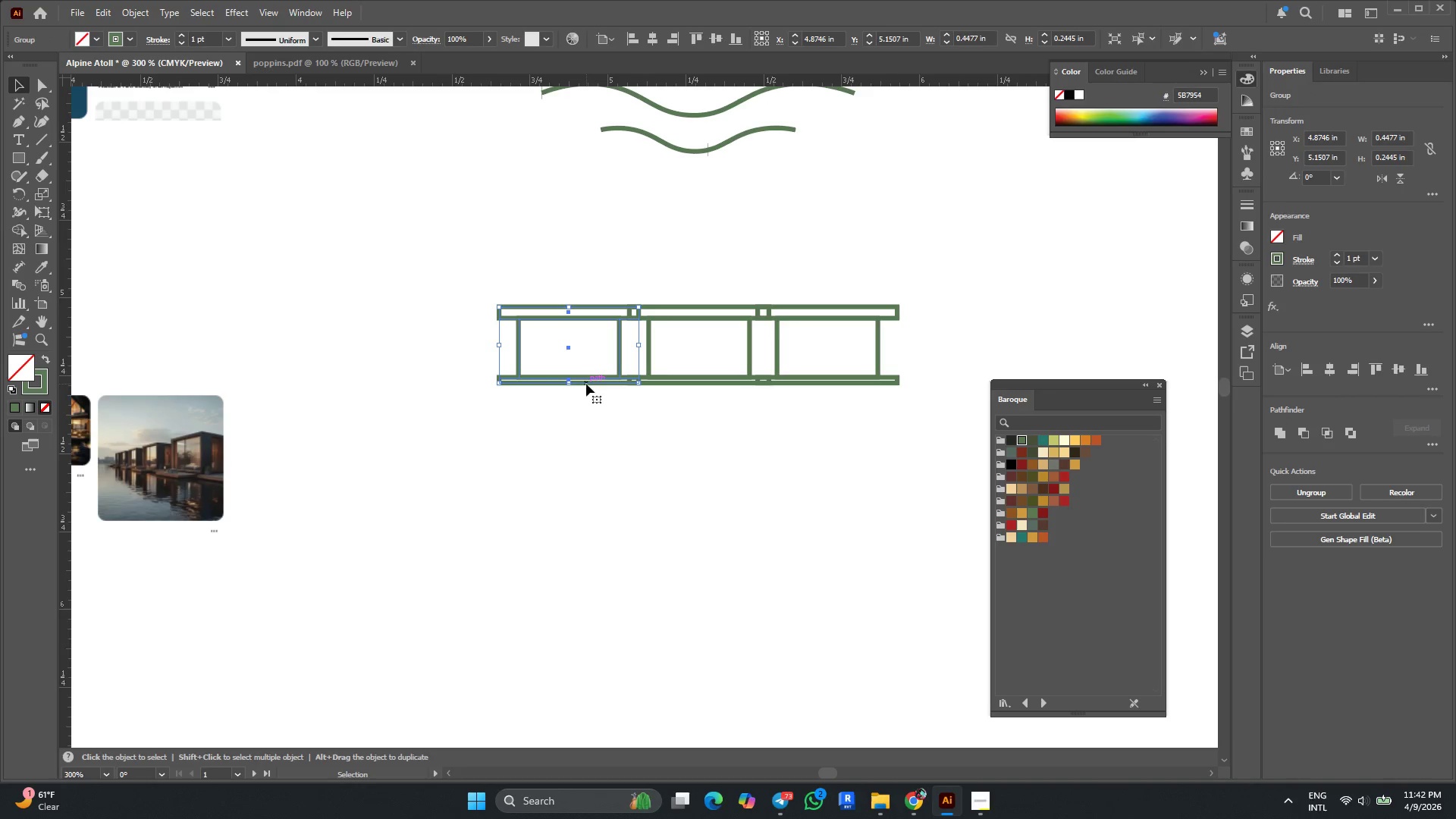 
hold_key(key=ShiftLeft, duration=1.05)
left_click([845, 378])
 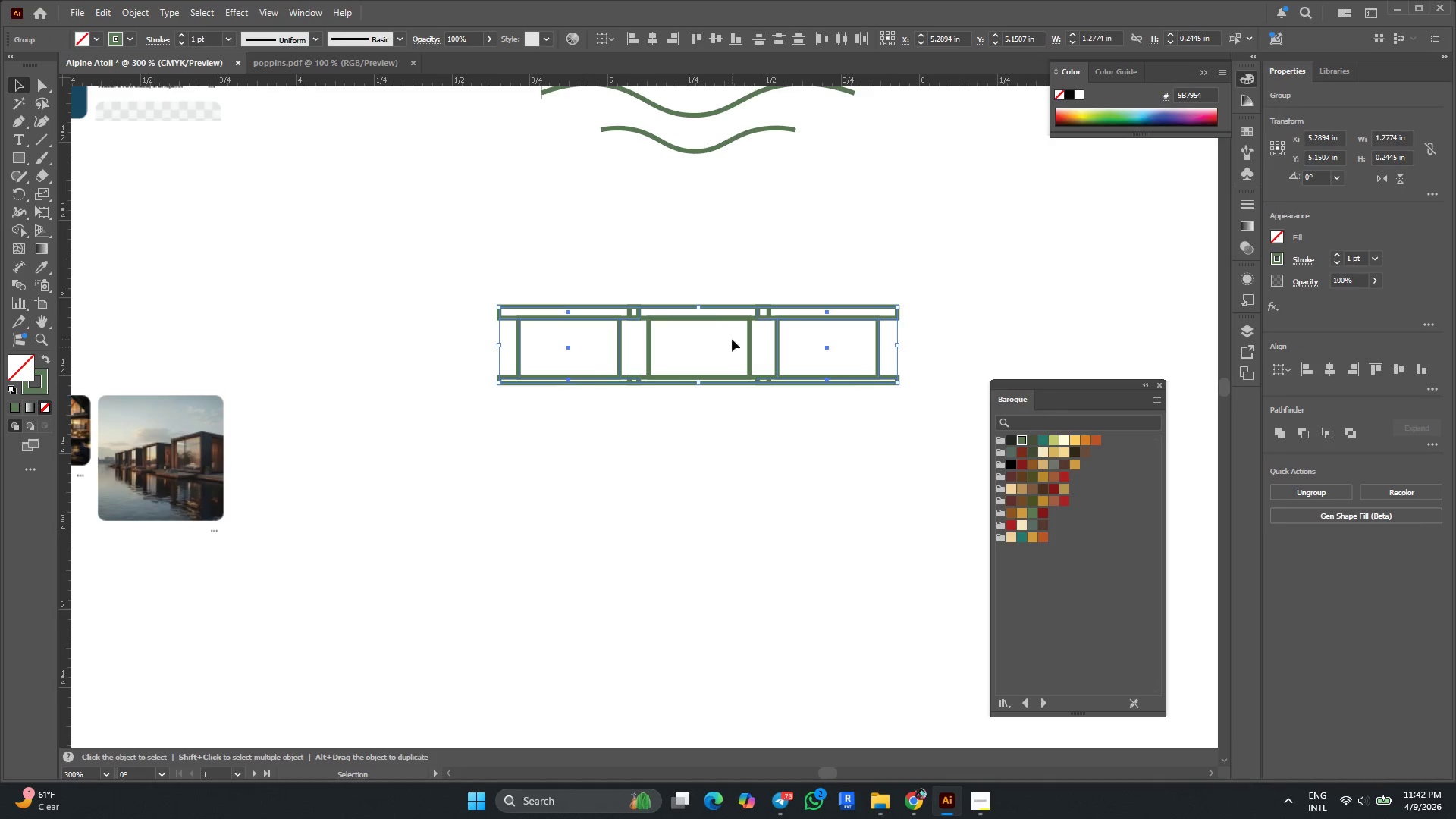 
hold_key(key=ShiftLeft, duration=2.23)
hold_key(key=AltLeft, duration=2.06)
left_click_drag(start_coordinate=[699, 309], to_coordinate=[699, 320])
 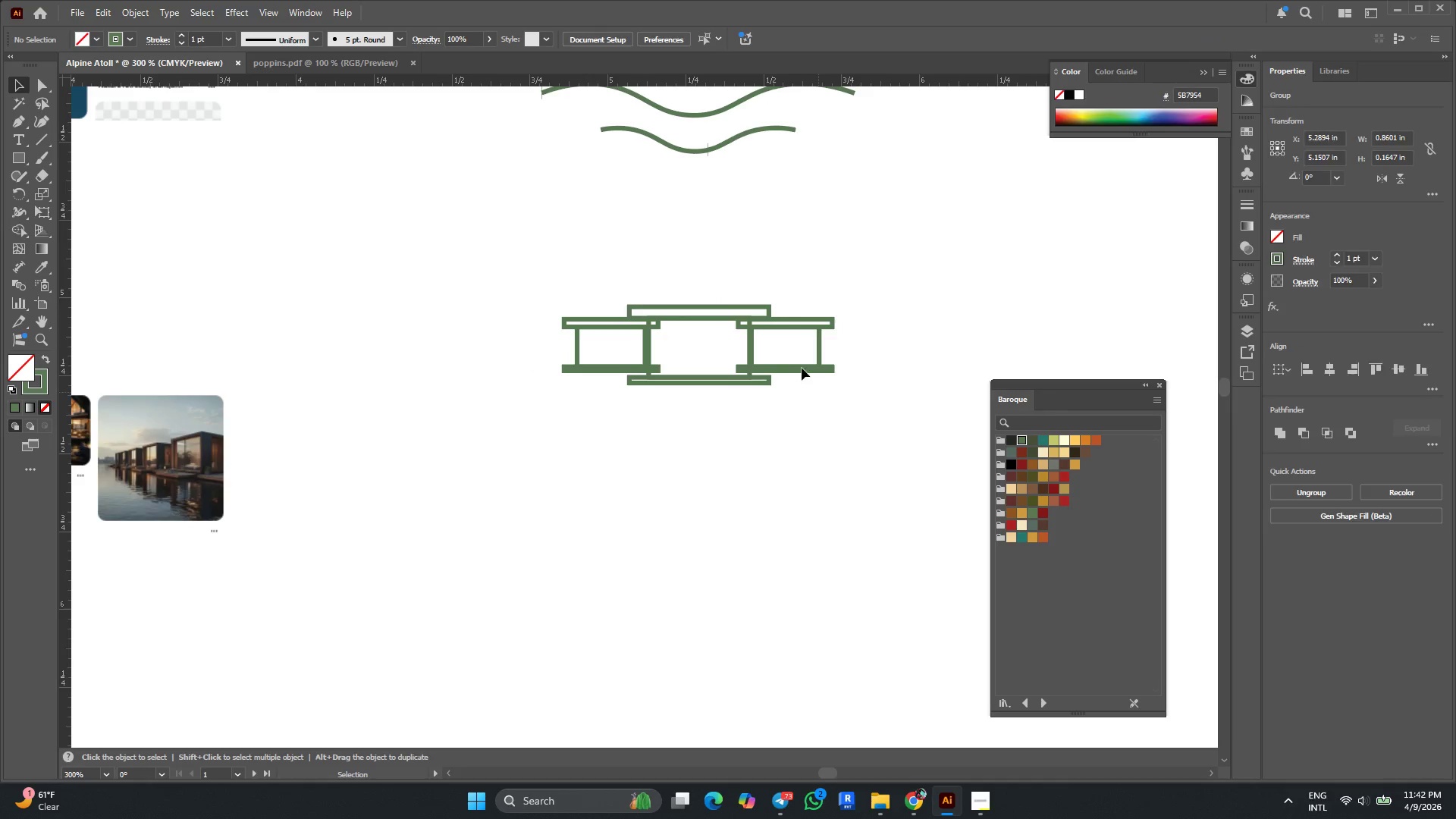 
left_click_drag(start_coordinate=[801, 367], to_coordinate=[846, 378])
 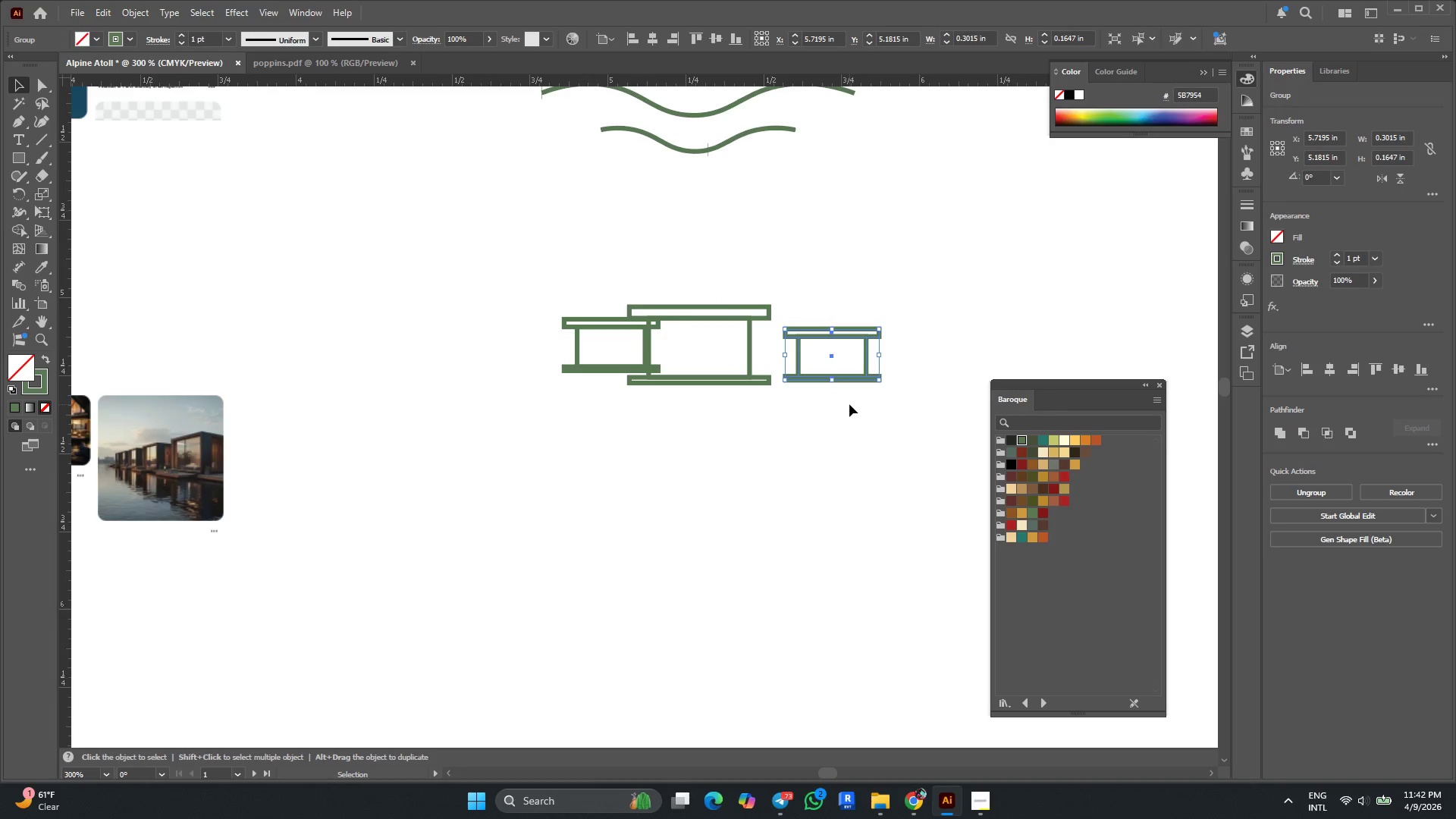 
key(Control+Z)
 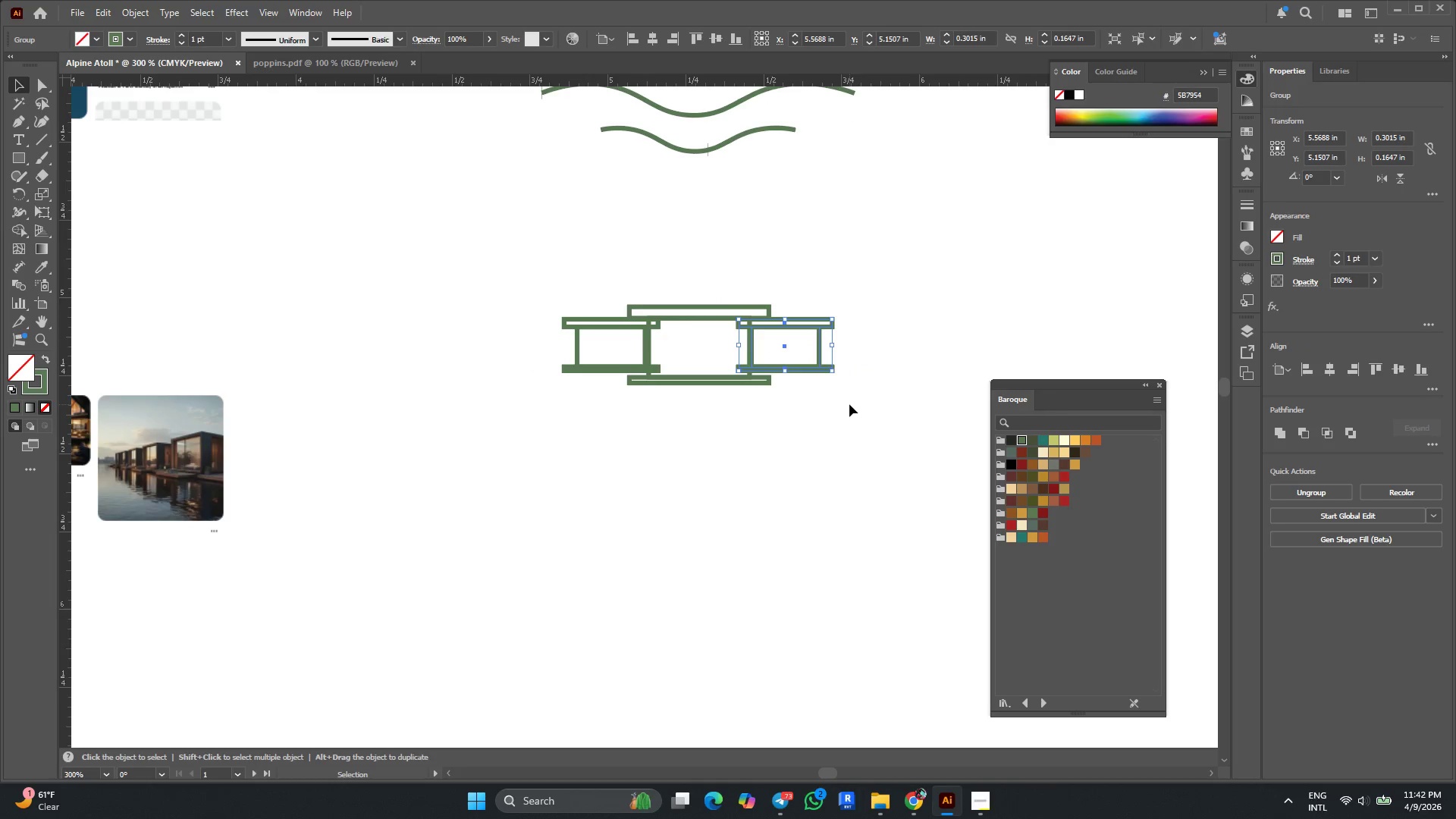 
key(Control+Z)
 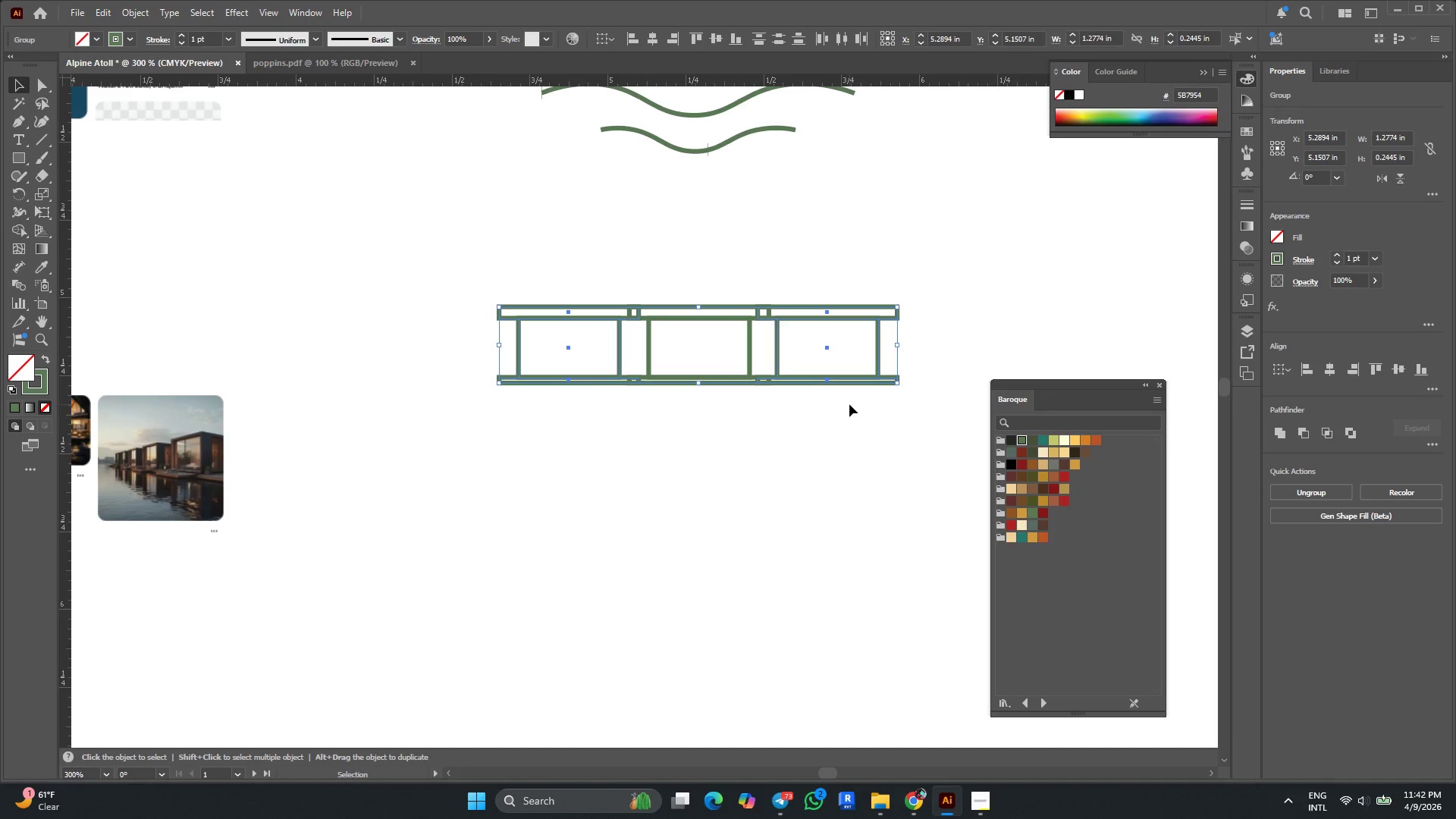 
left_click([852, 428])
 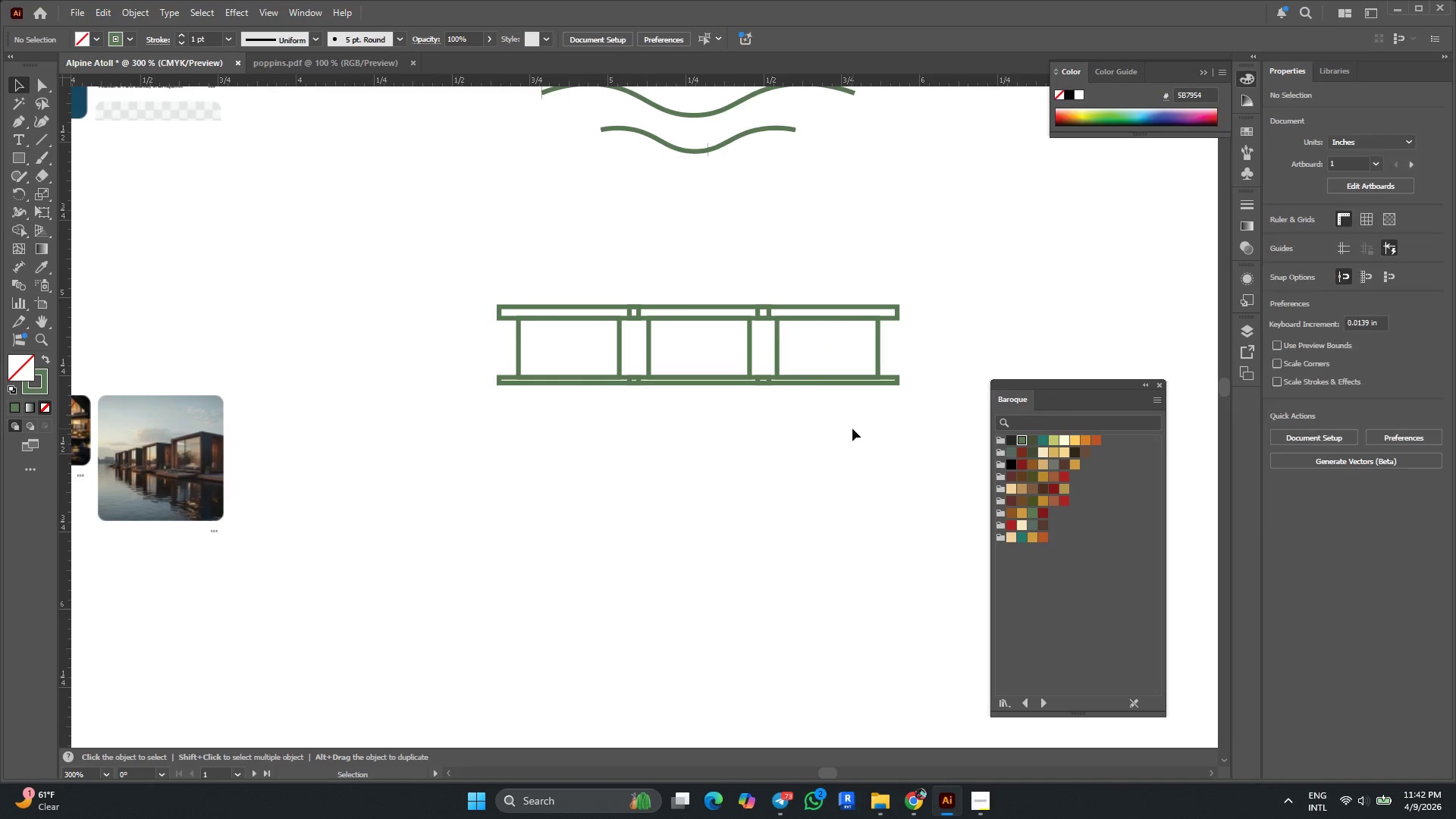 
scroll: coordinate [852, 428], scroll_direction: up, amount: 3.0
 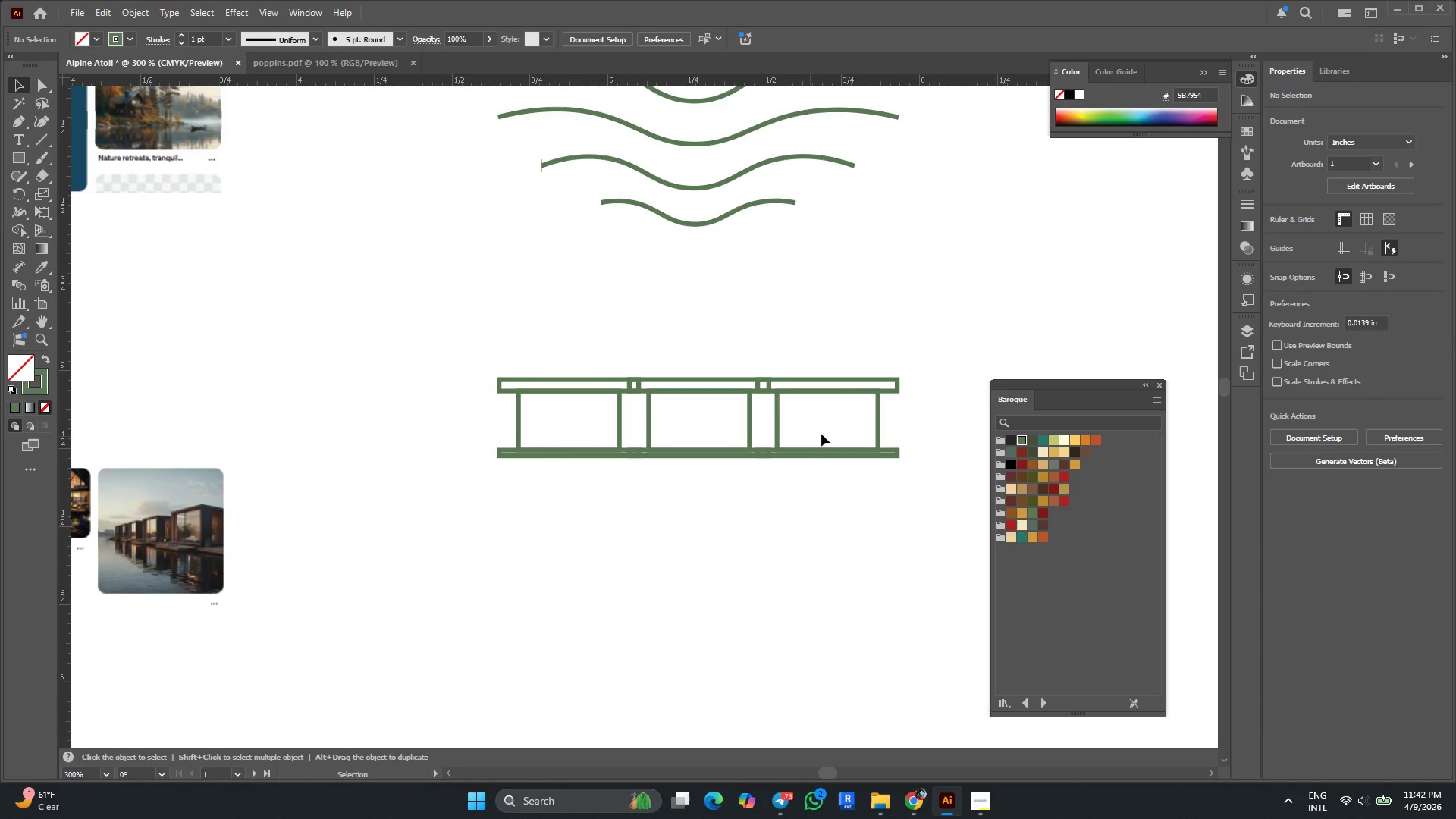 
key(Alt+AltLeft)
 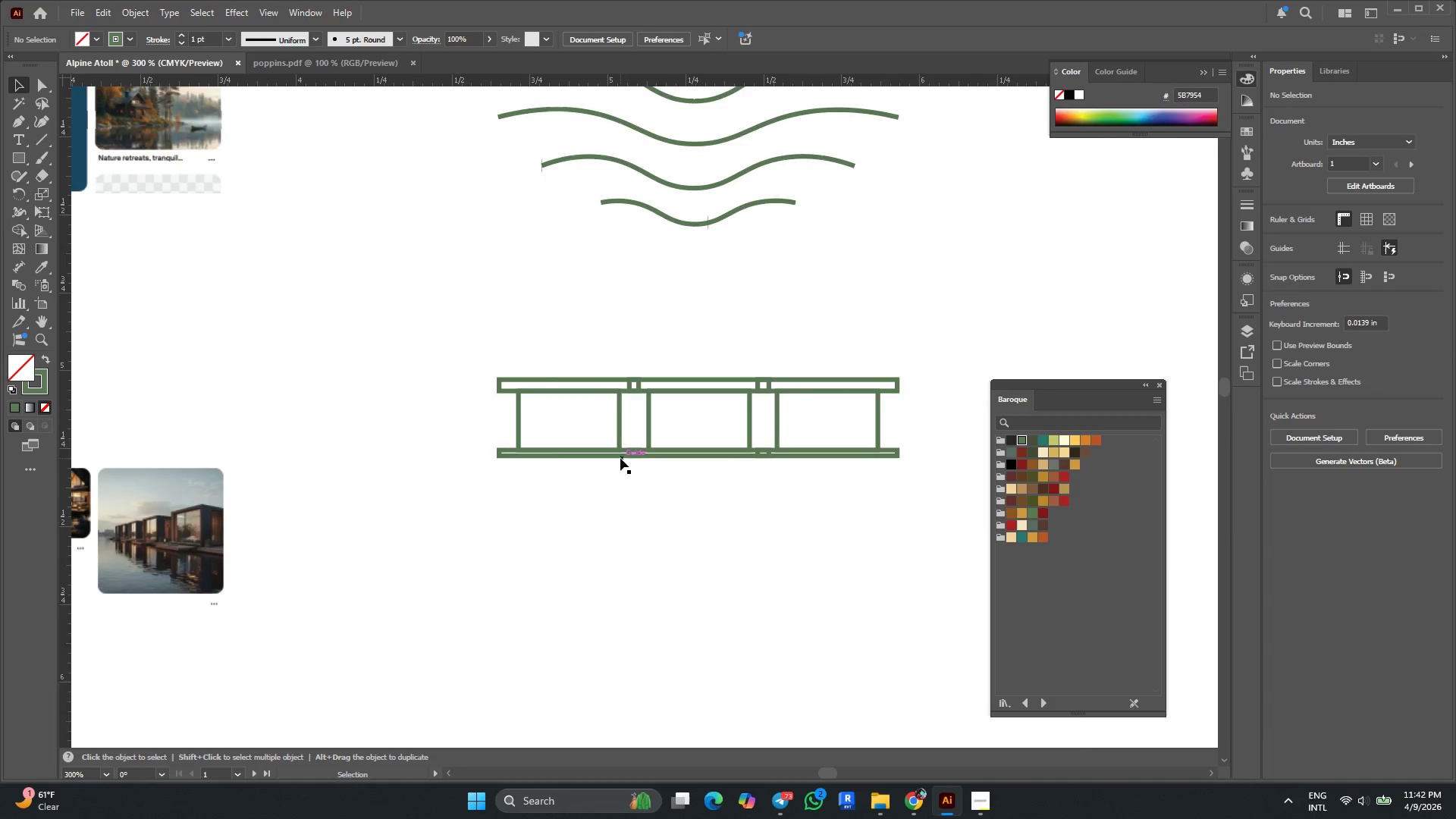 
scroll: coordinate [620, 458], scroll_direction: down, amount: 1.0
 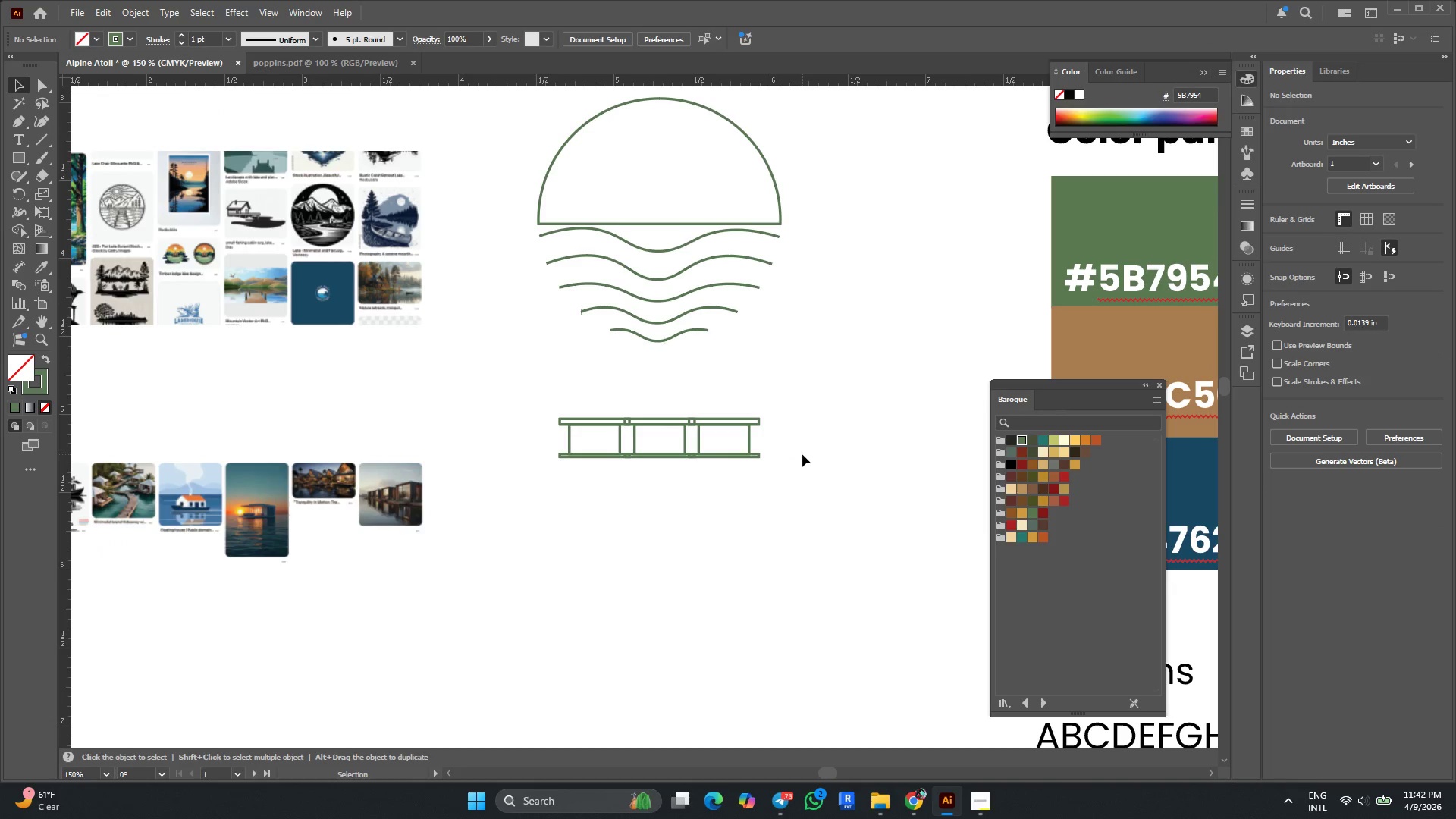 
left_click_drag(start_coordinate=[802, 469], to_coordinate=[567, 397])
 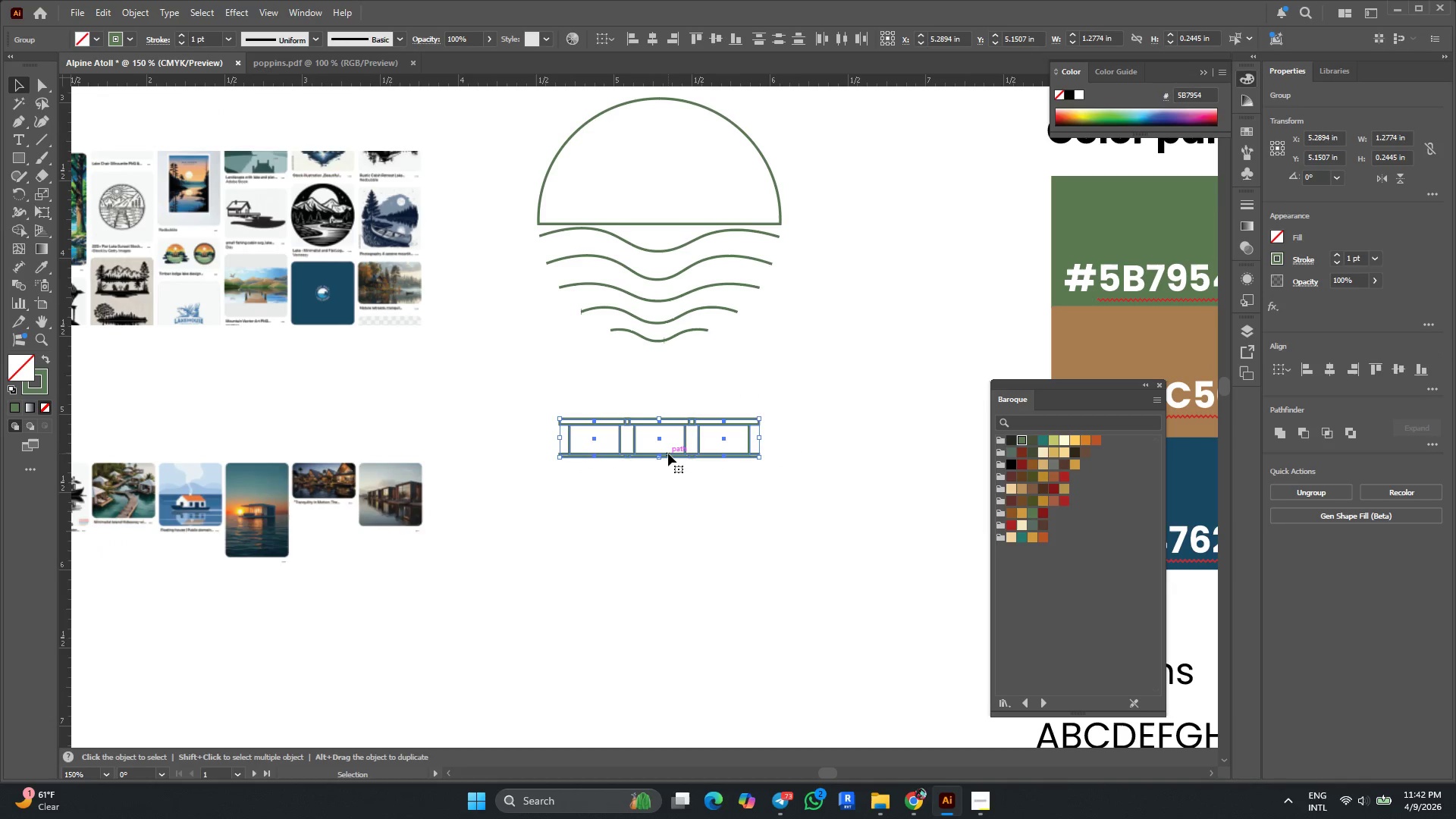 
left_click_drag(start_coordinate=[669, 455], to_coordinate=[667, 220])
 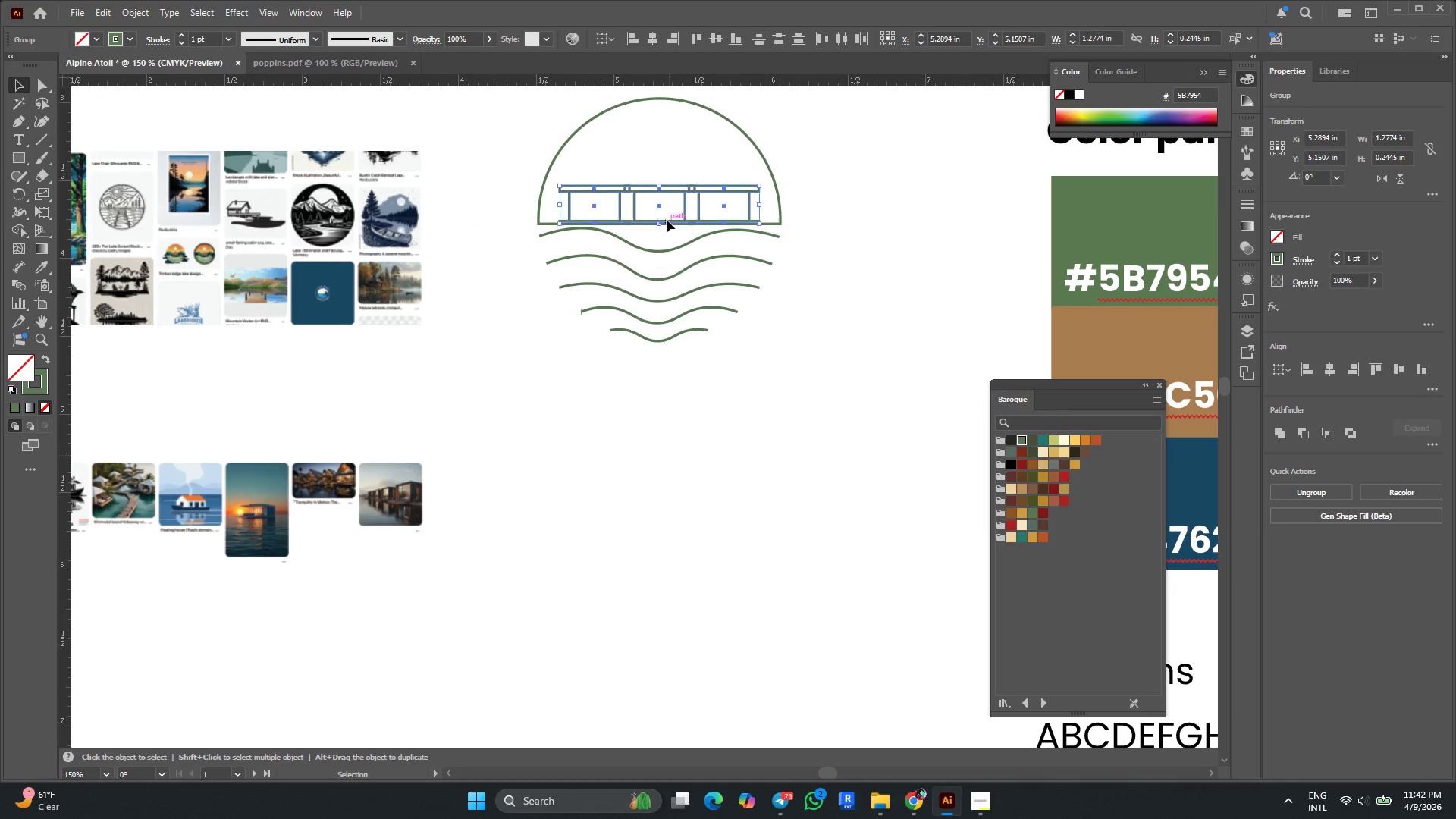 
key(Control+Z)
 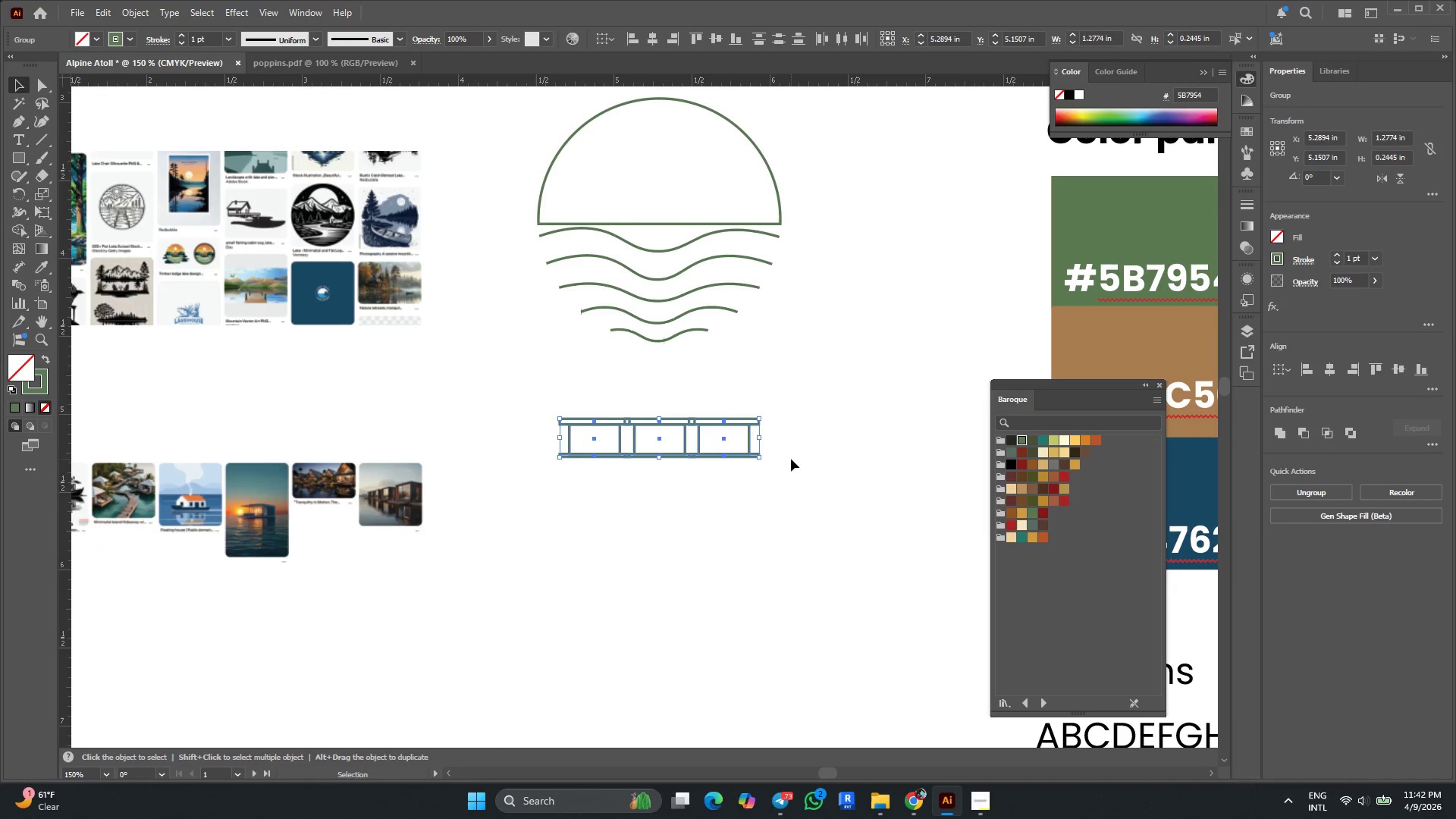 
left_click([803, 472])
 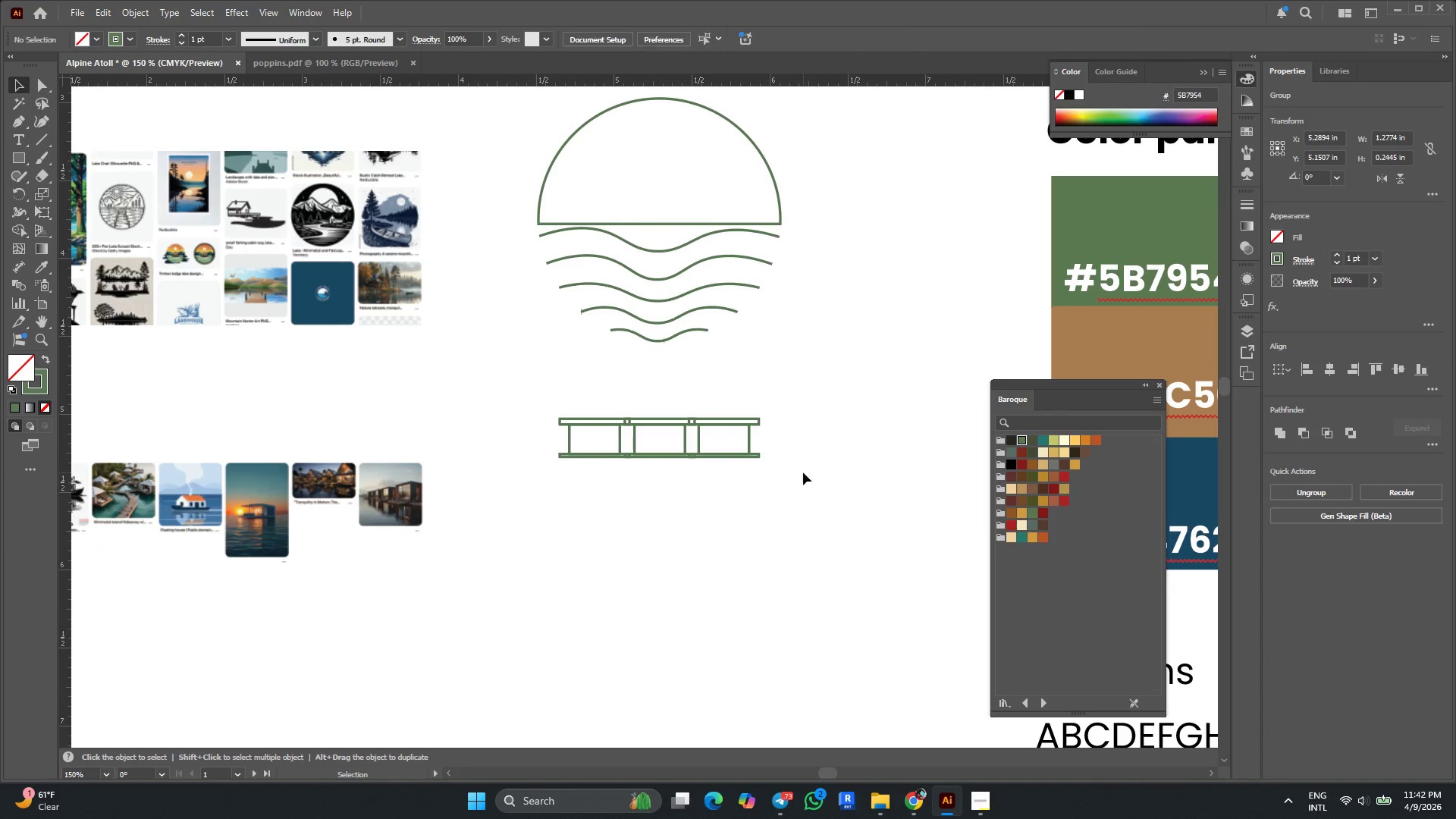 
key(Alt+AltLeft)
 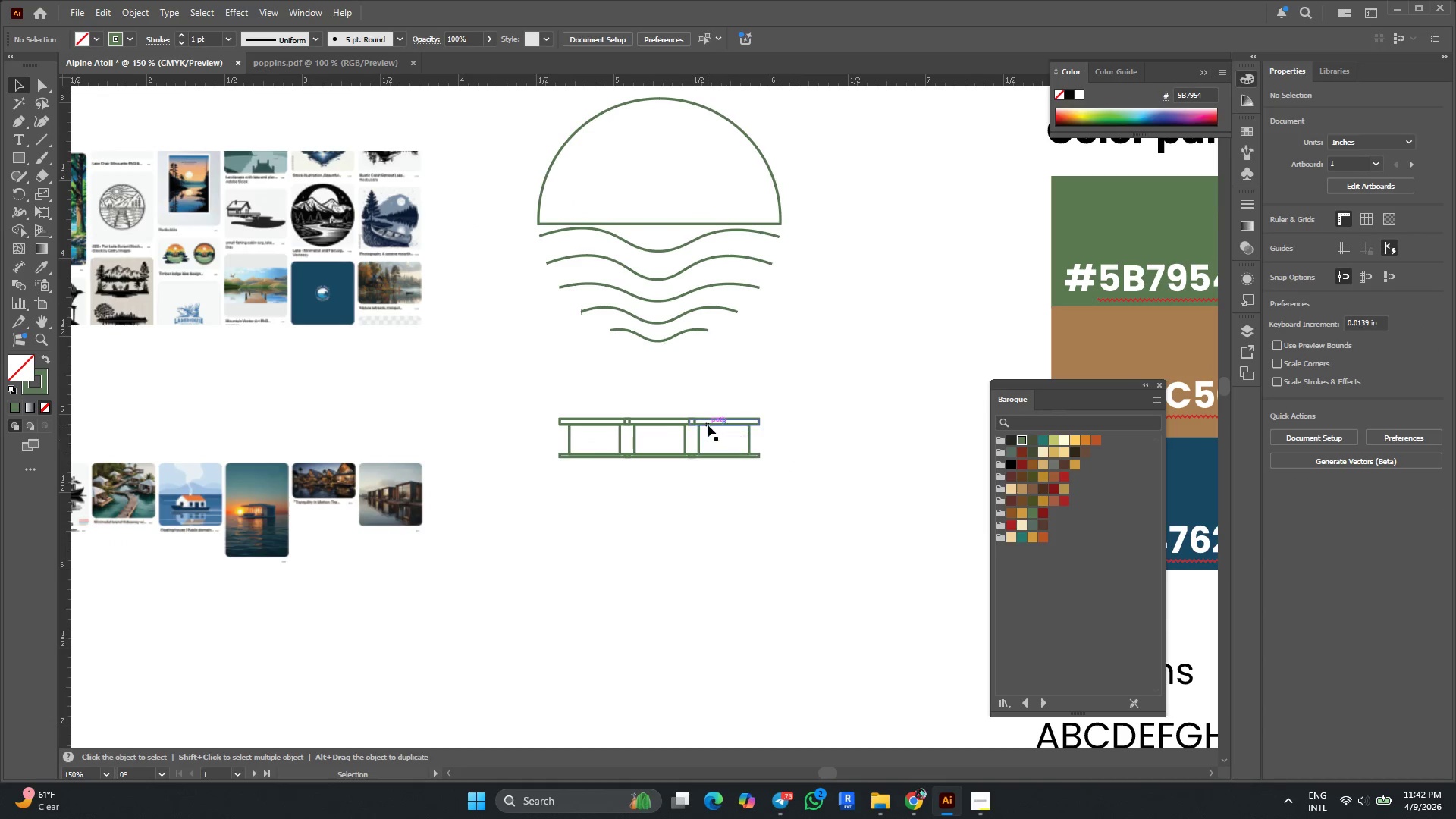 
scroll: coordinate [708, 425], scroll_direction: none, amount: 0.0
 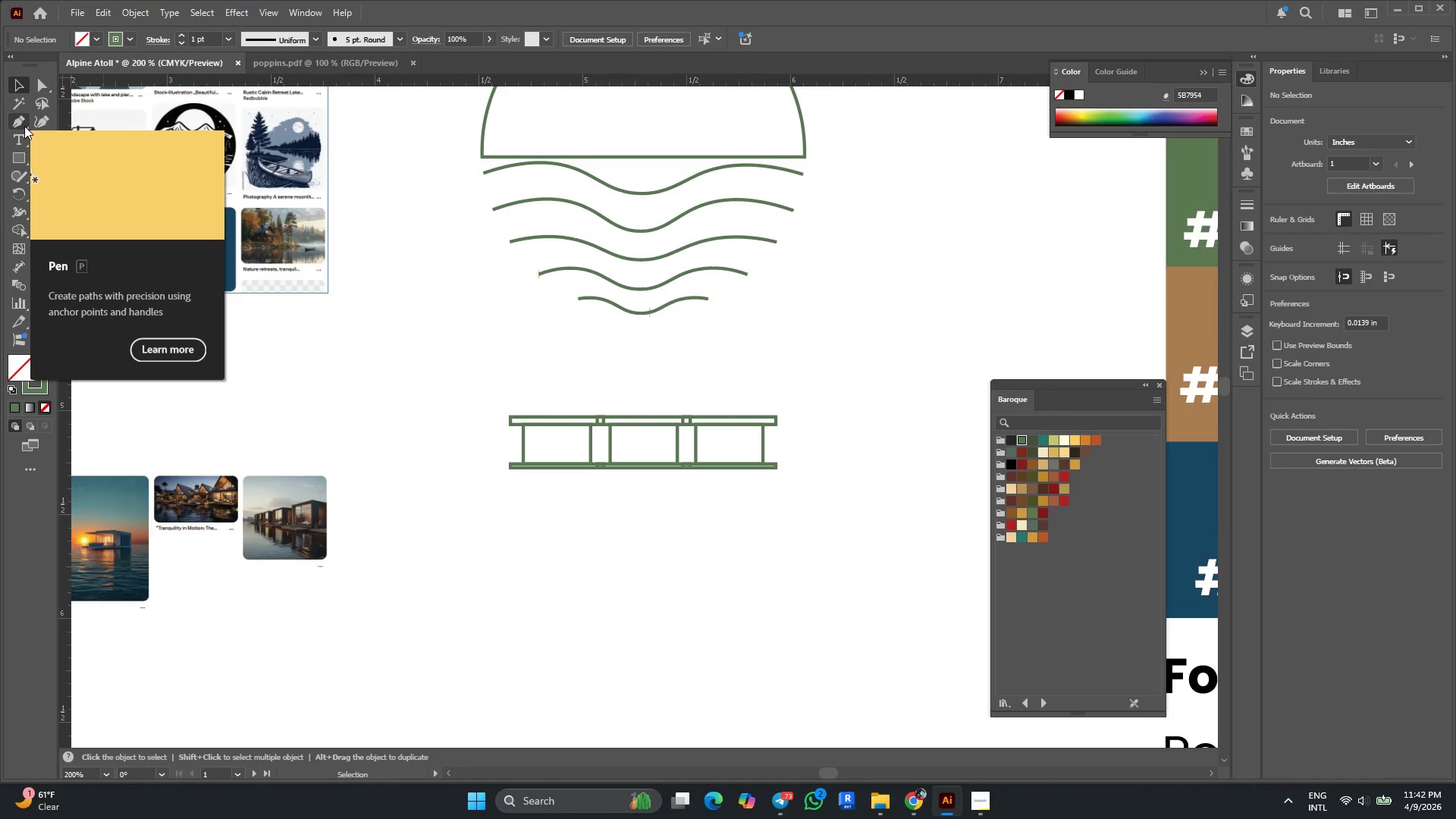 
wait(5.6)
 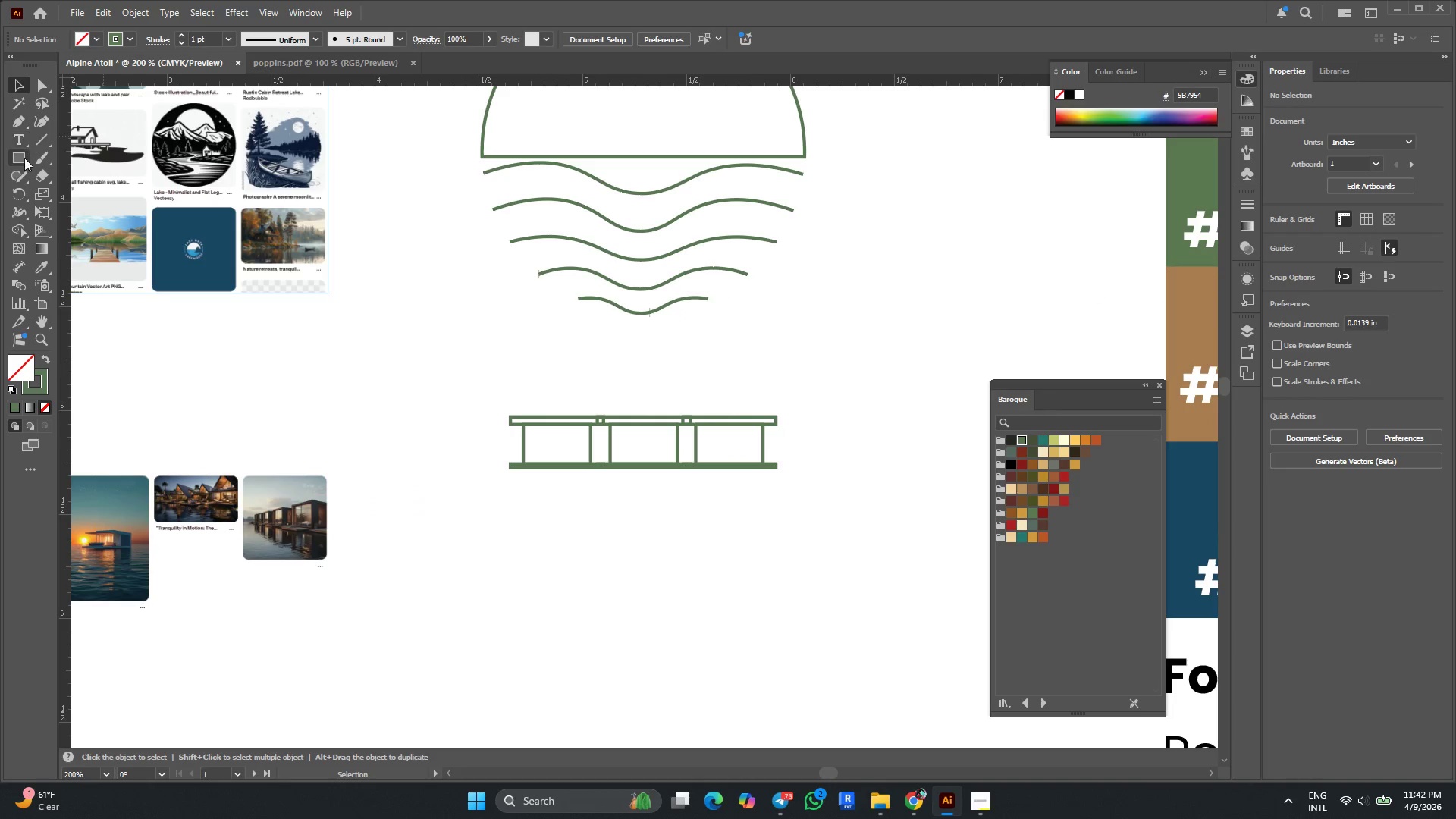 
left_click([20, 123])
 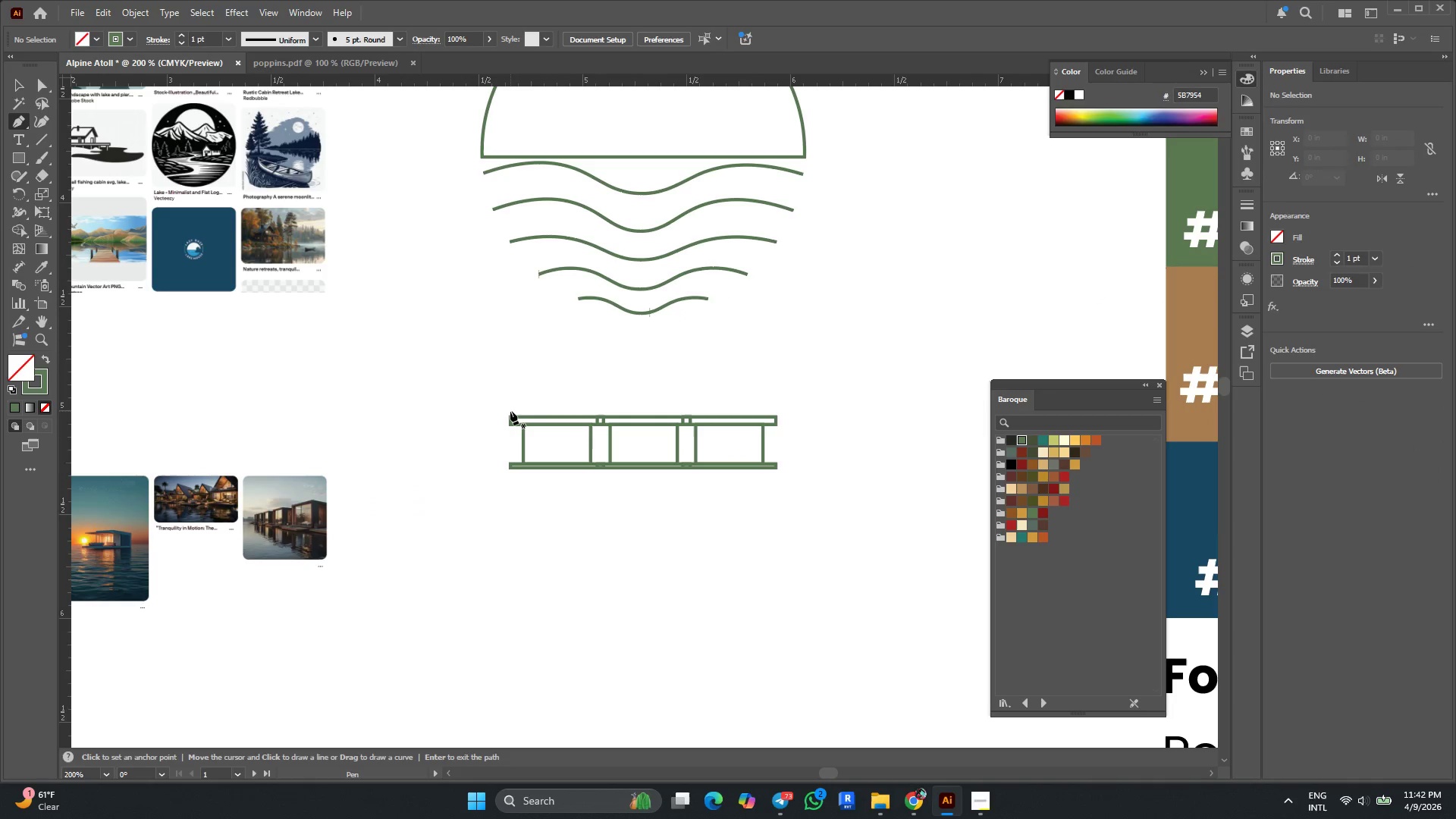 
left_click([509, 412])
 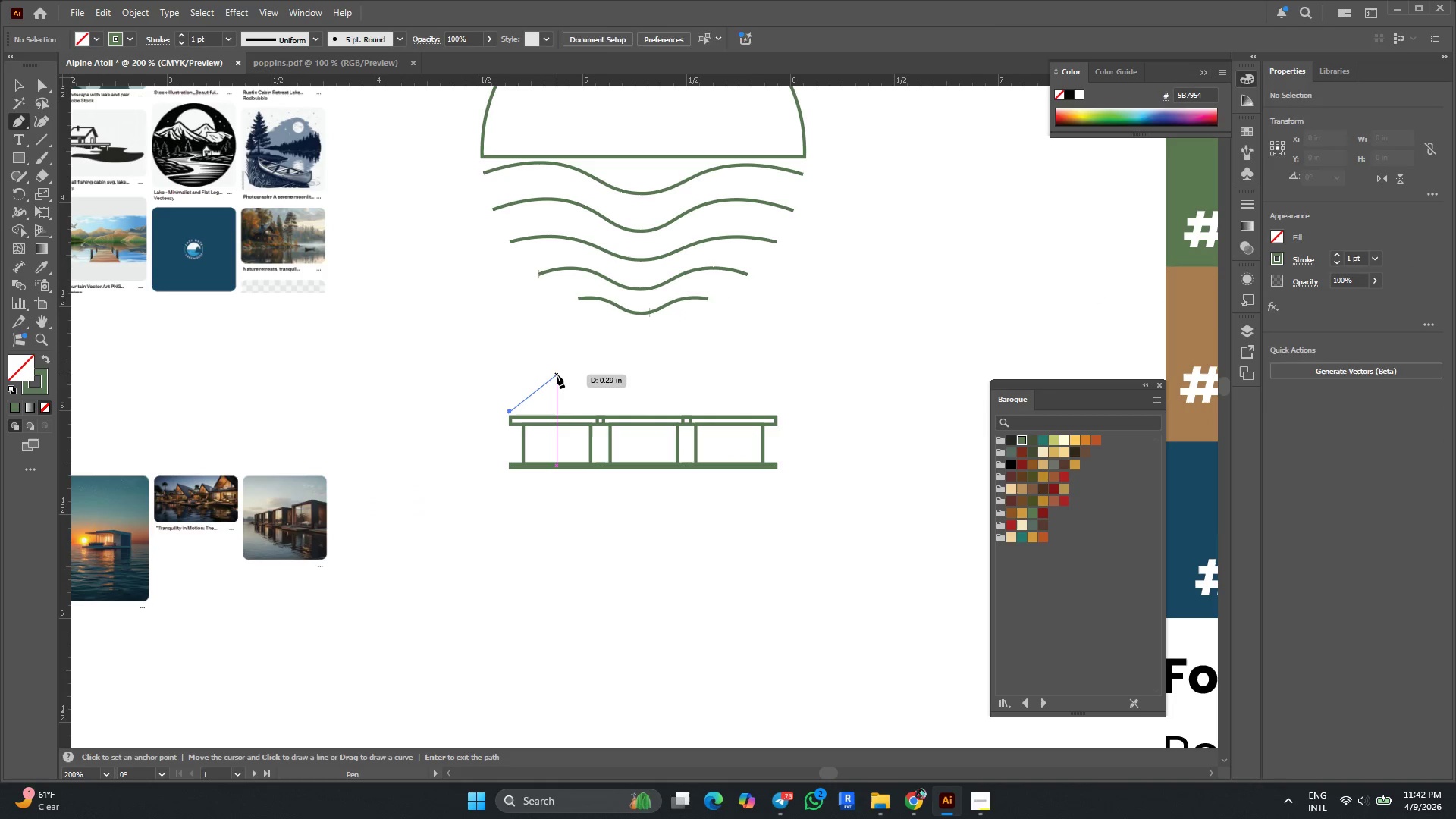 
hold_key(key=ShiftLeft, duration=1.75)
 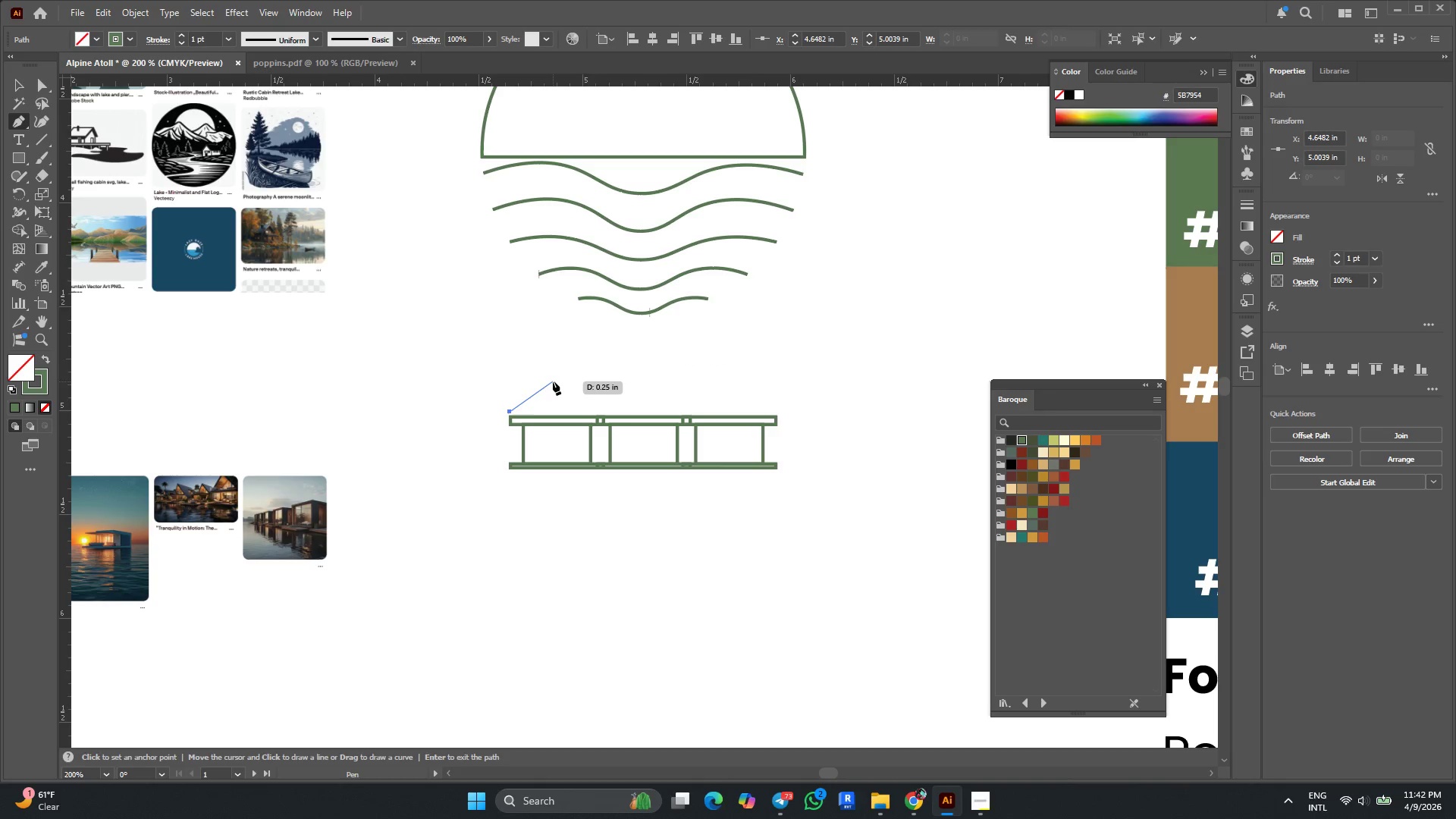 
hold_key(key=ShiftLeft, duration=25.59)
left_click([558, 370])
 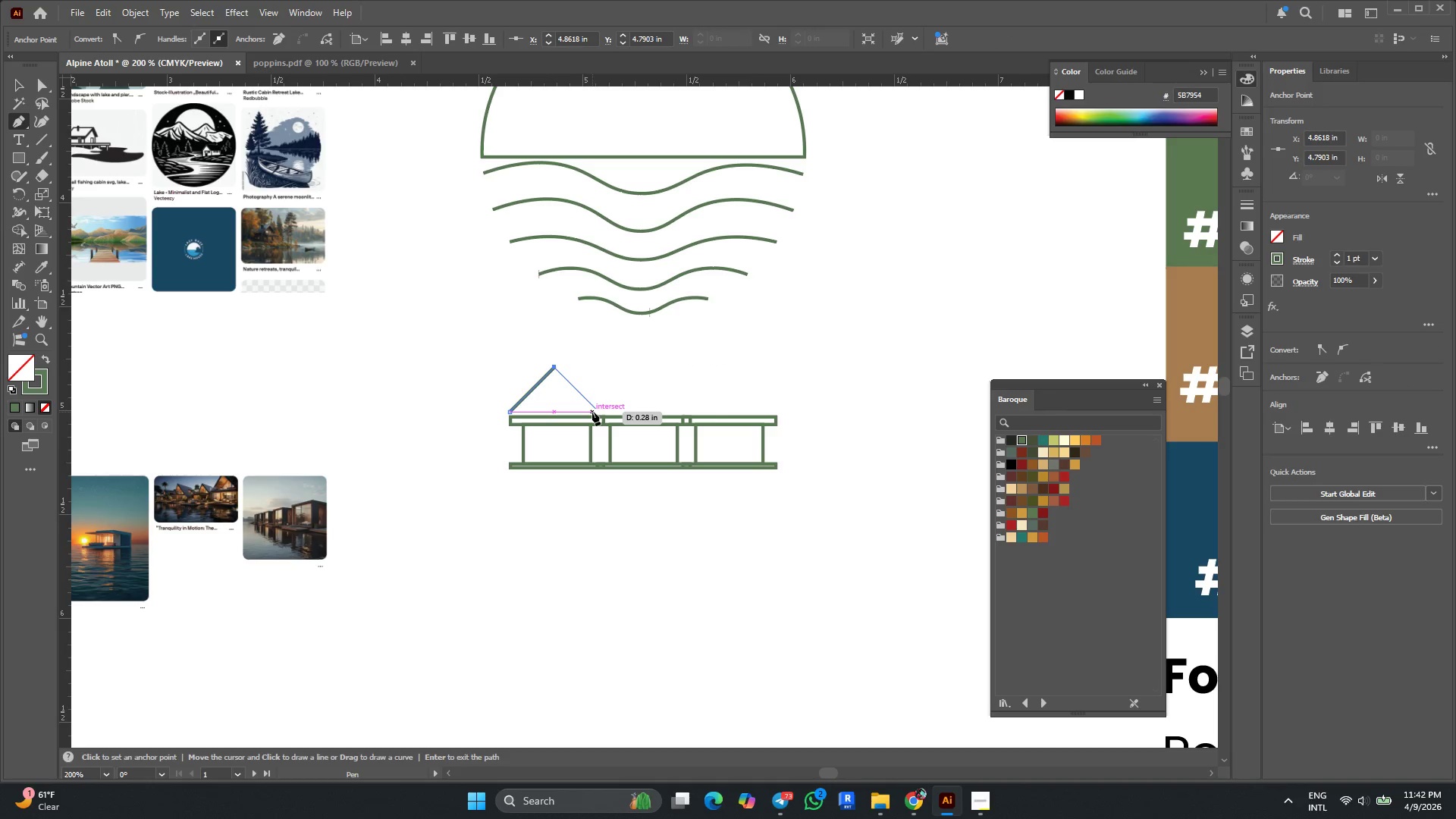 
left_click([592, 412])
 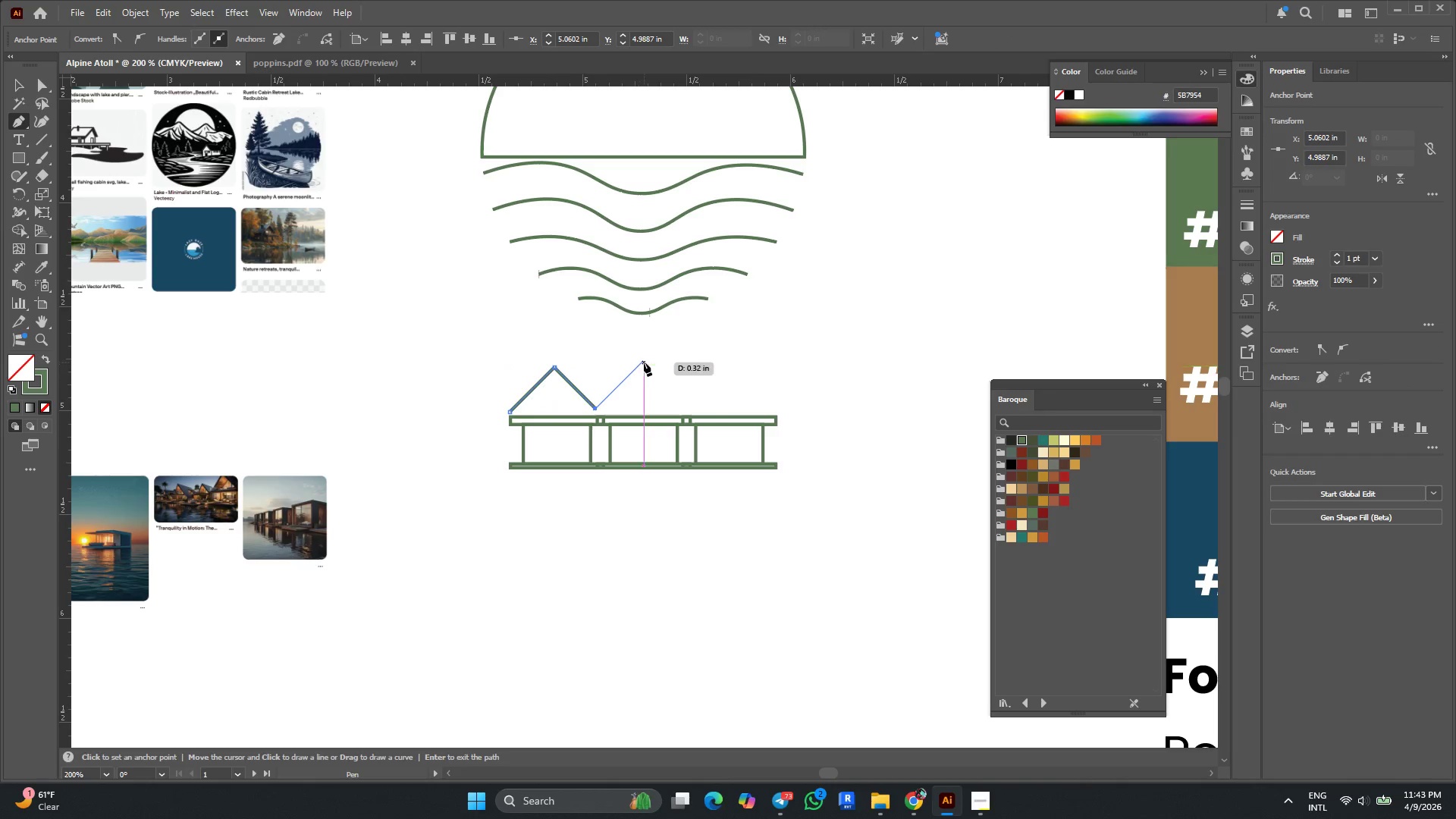 
left_click([645, 362])
 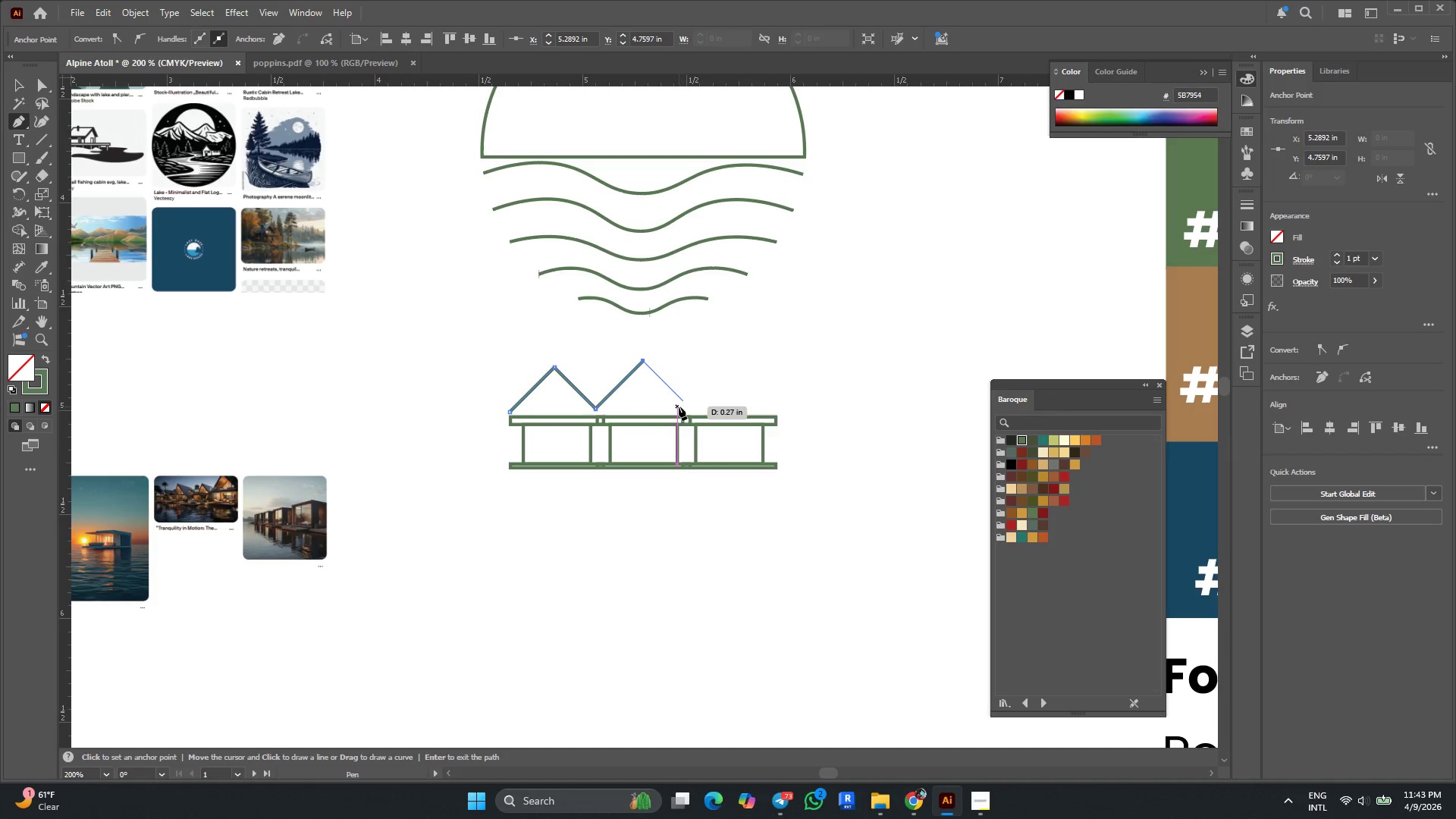 
left_click([686, 412])
 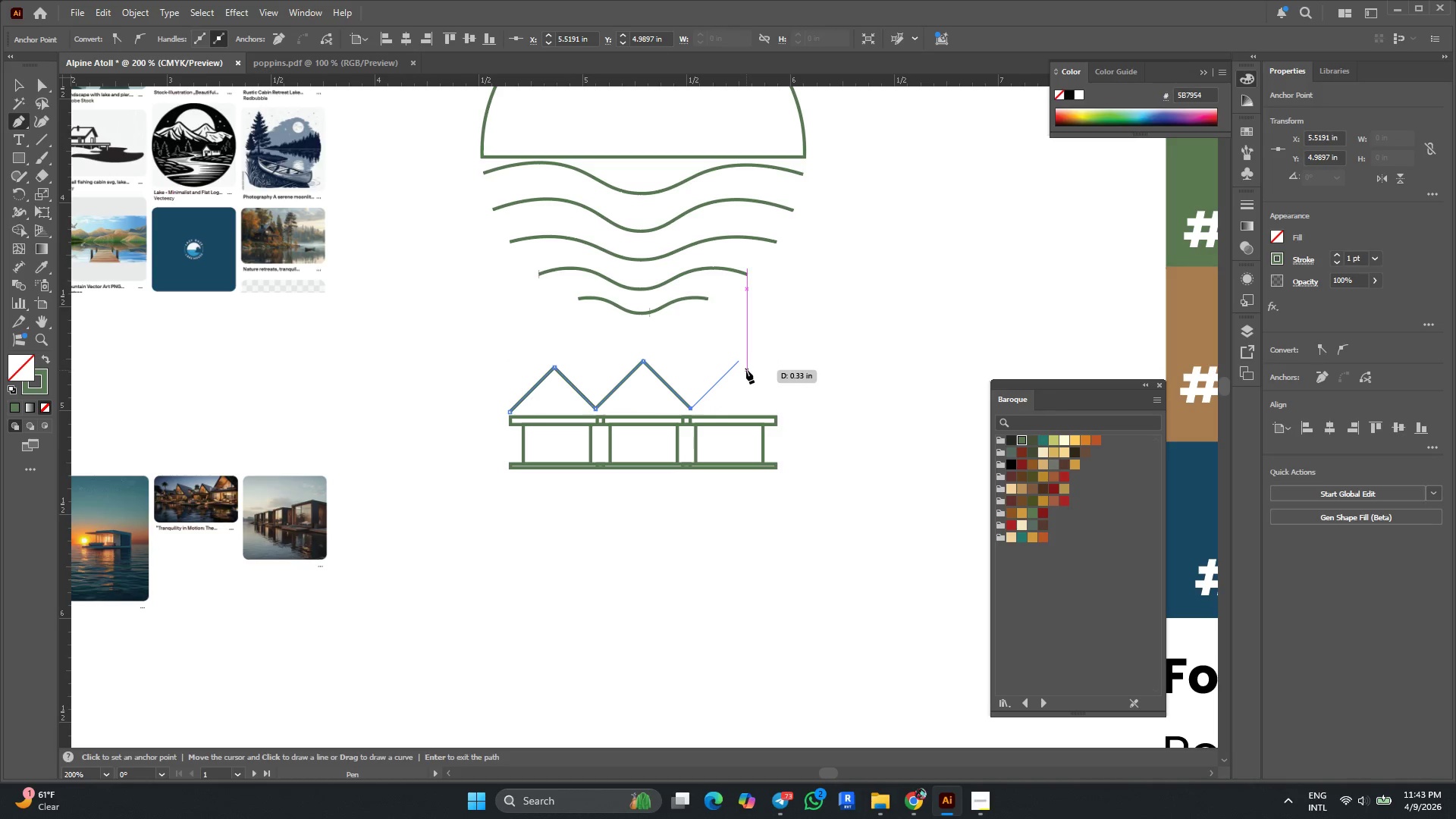 
left_click([743, 369])
 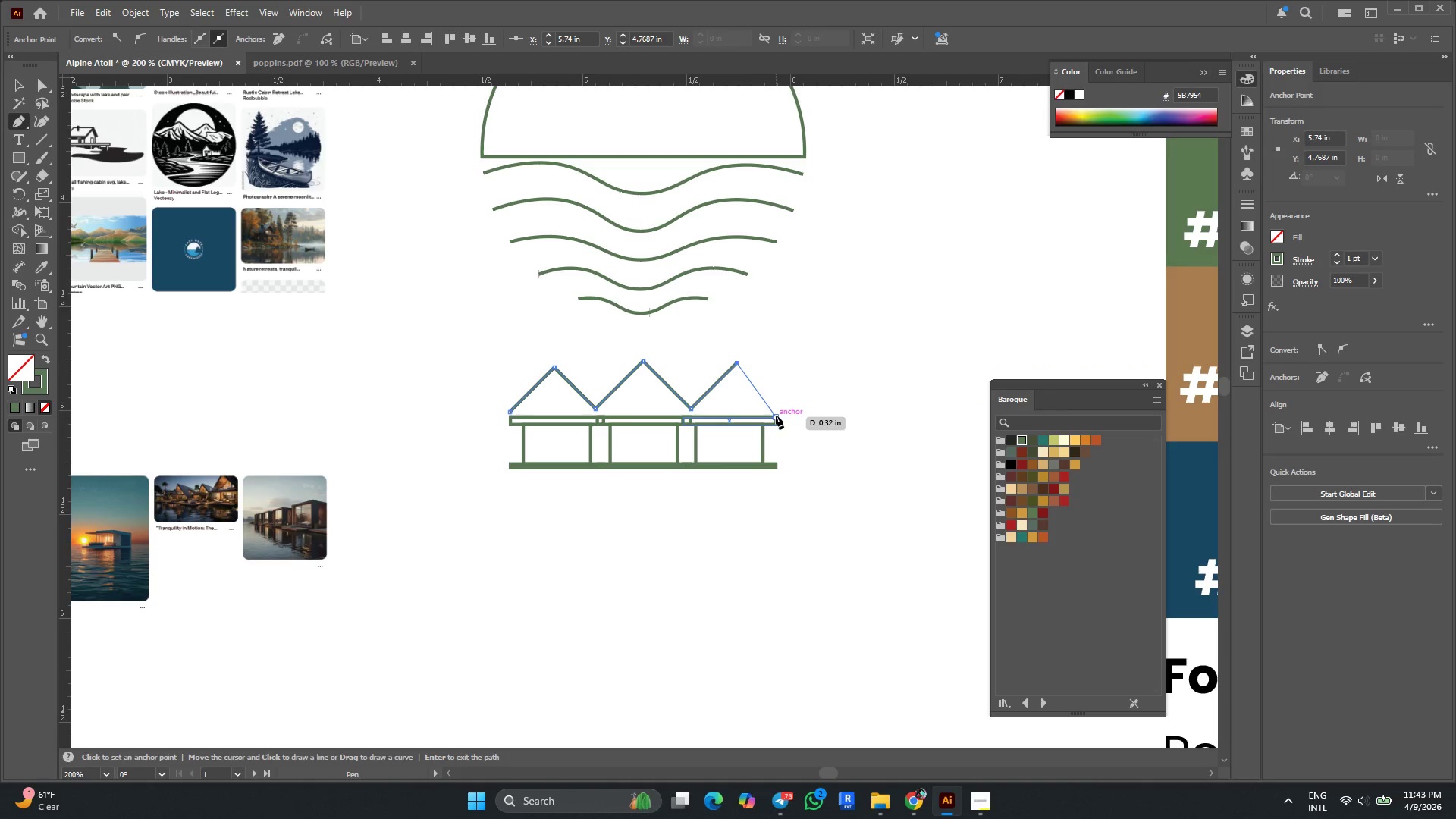 
left_click([776, 412])
 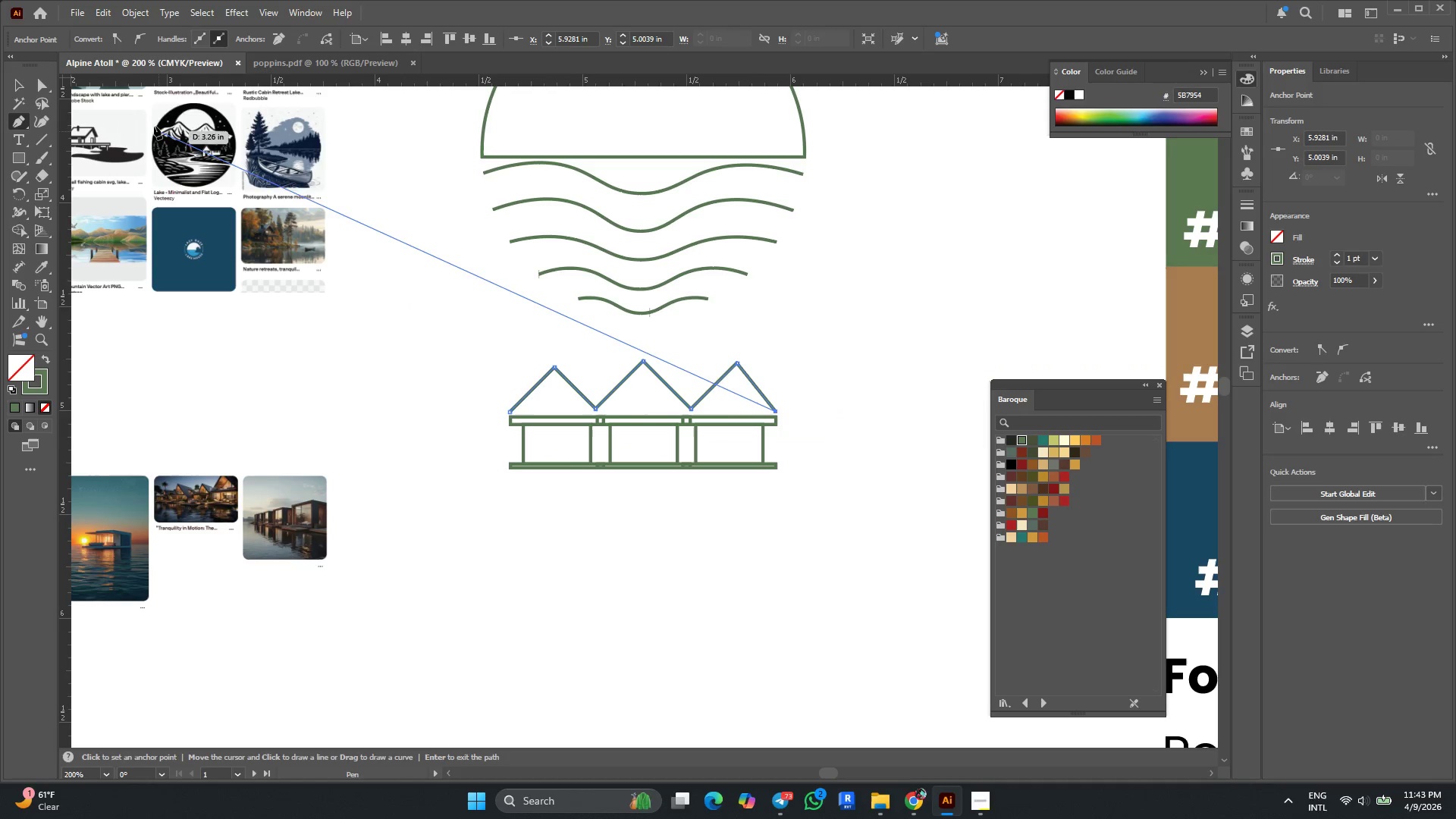 
left_click([14, 86])
 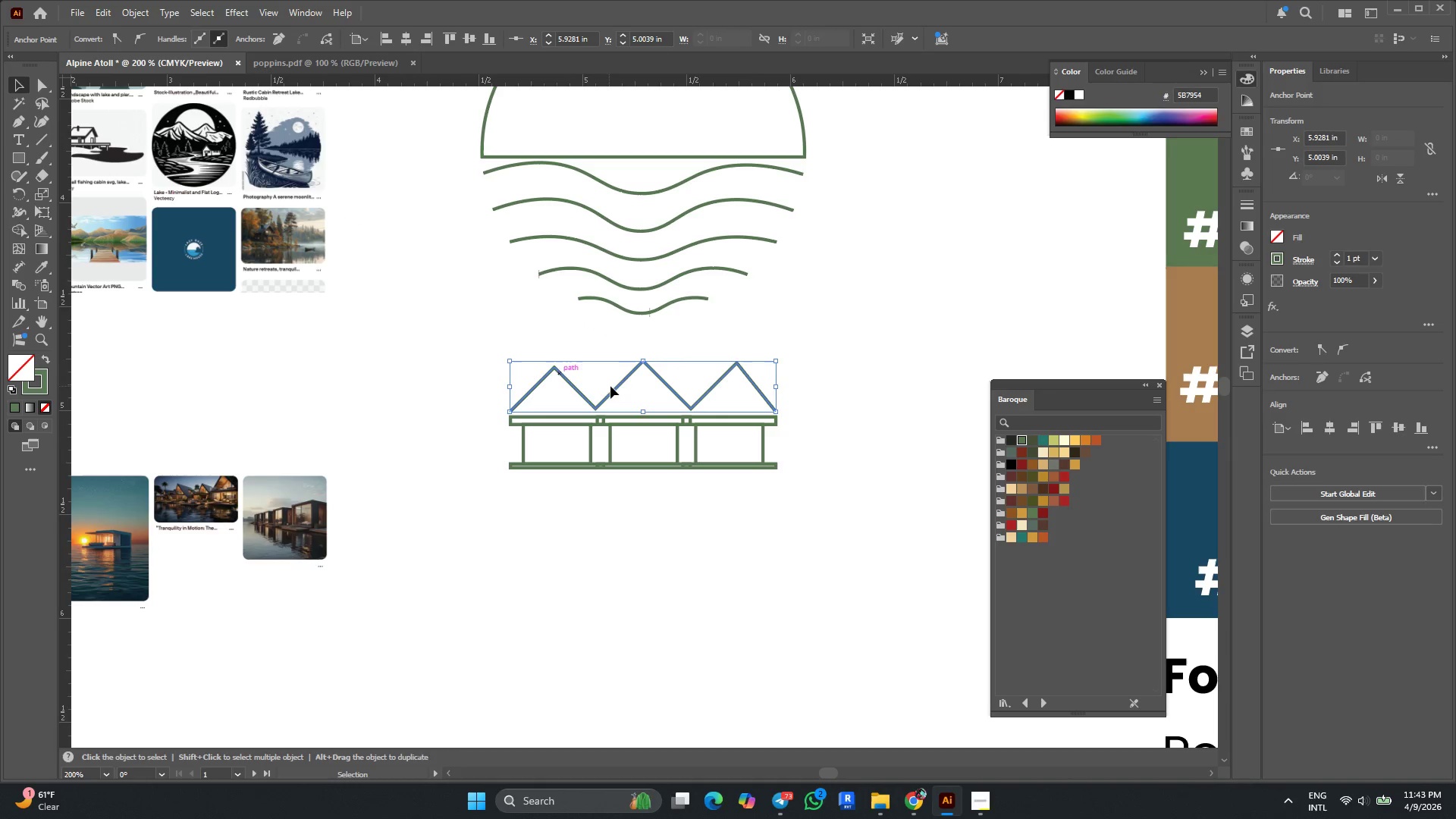 
key(Alt+AltLeft)
 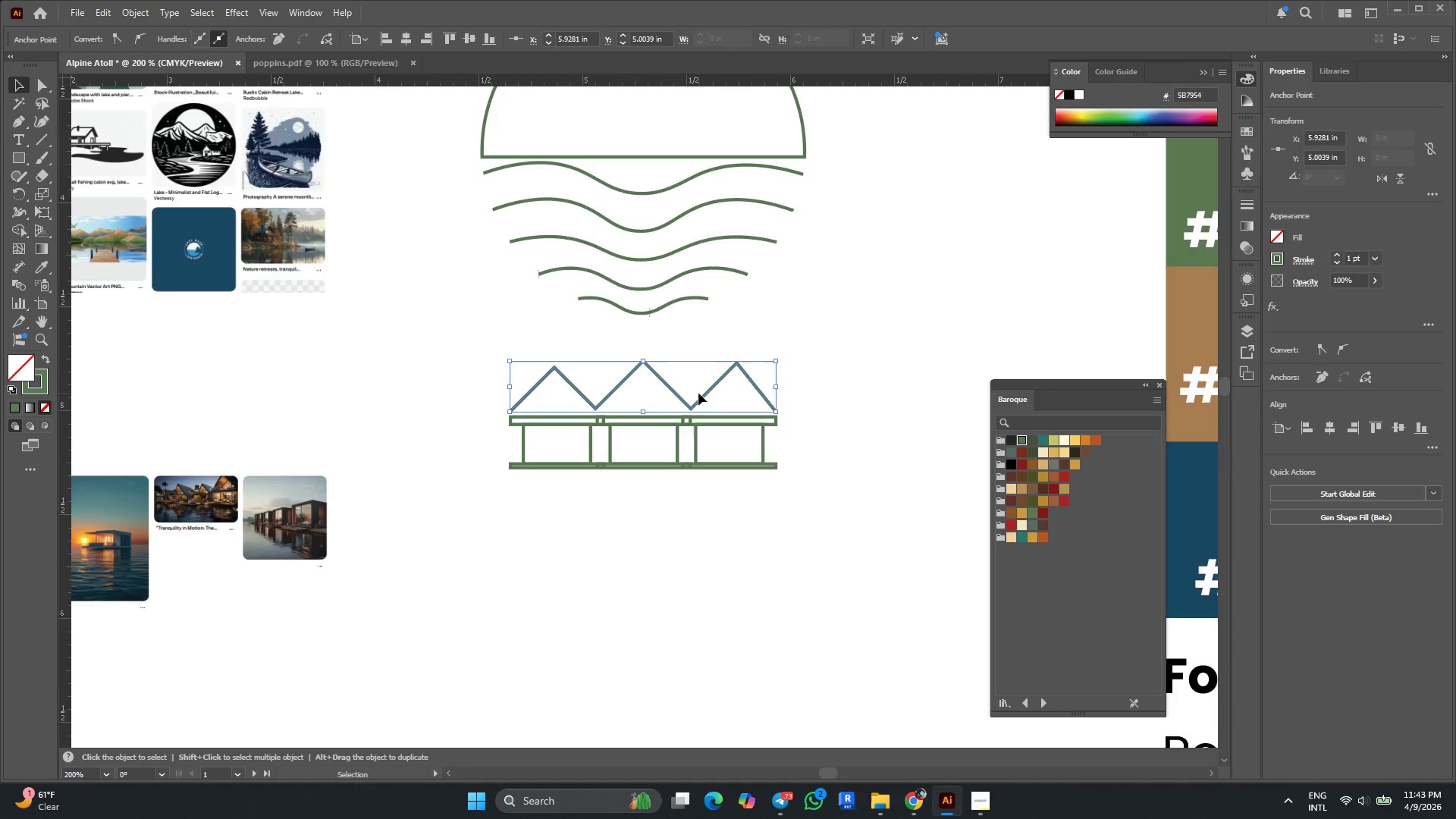 
scroll: coordinate [698, 390], scroll_direction: up, amount: 3.0
 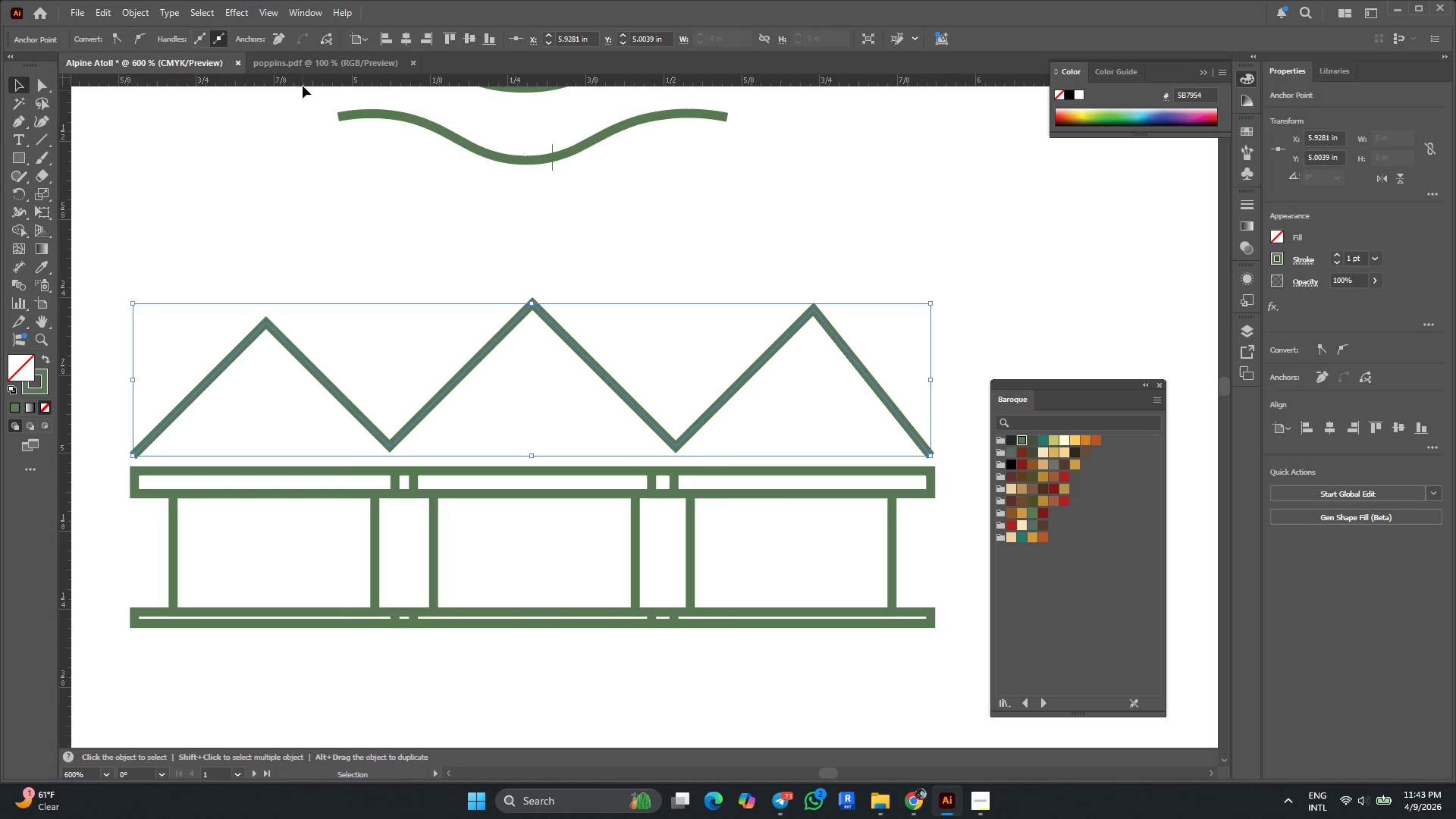 
left_click_drag(start_coordinate=[303, 82], to_coordinate=[323, 325])
 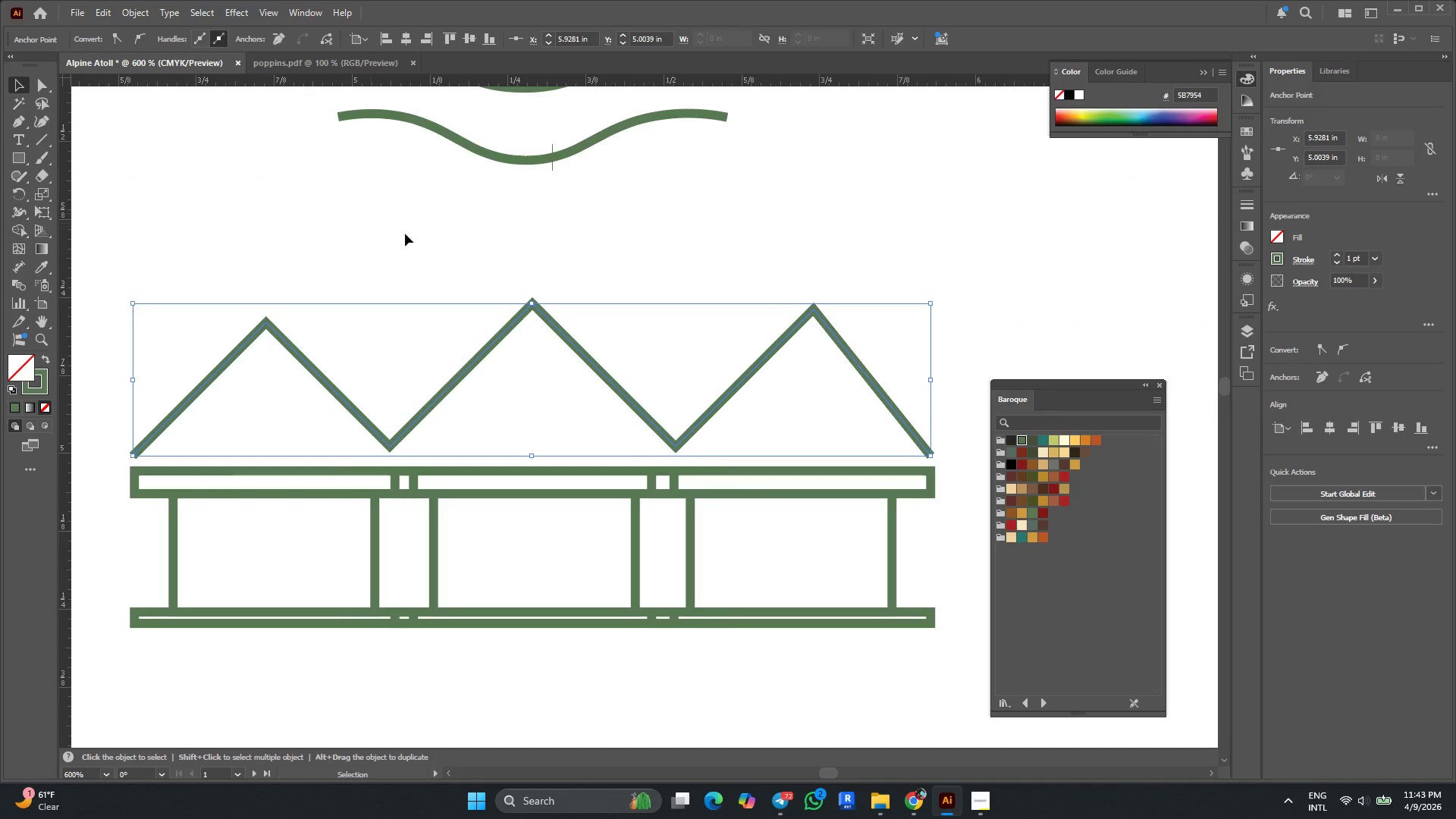 
left_click([1025, 285])
 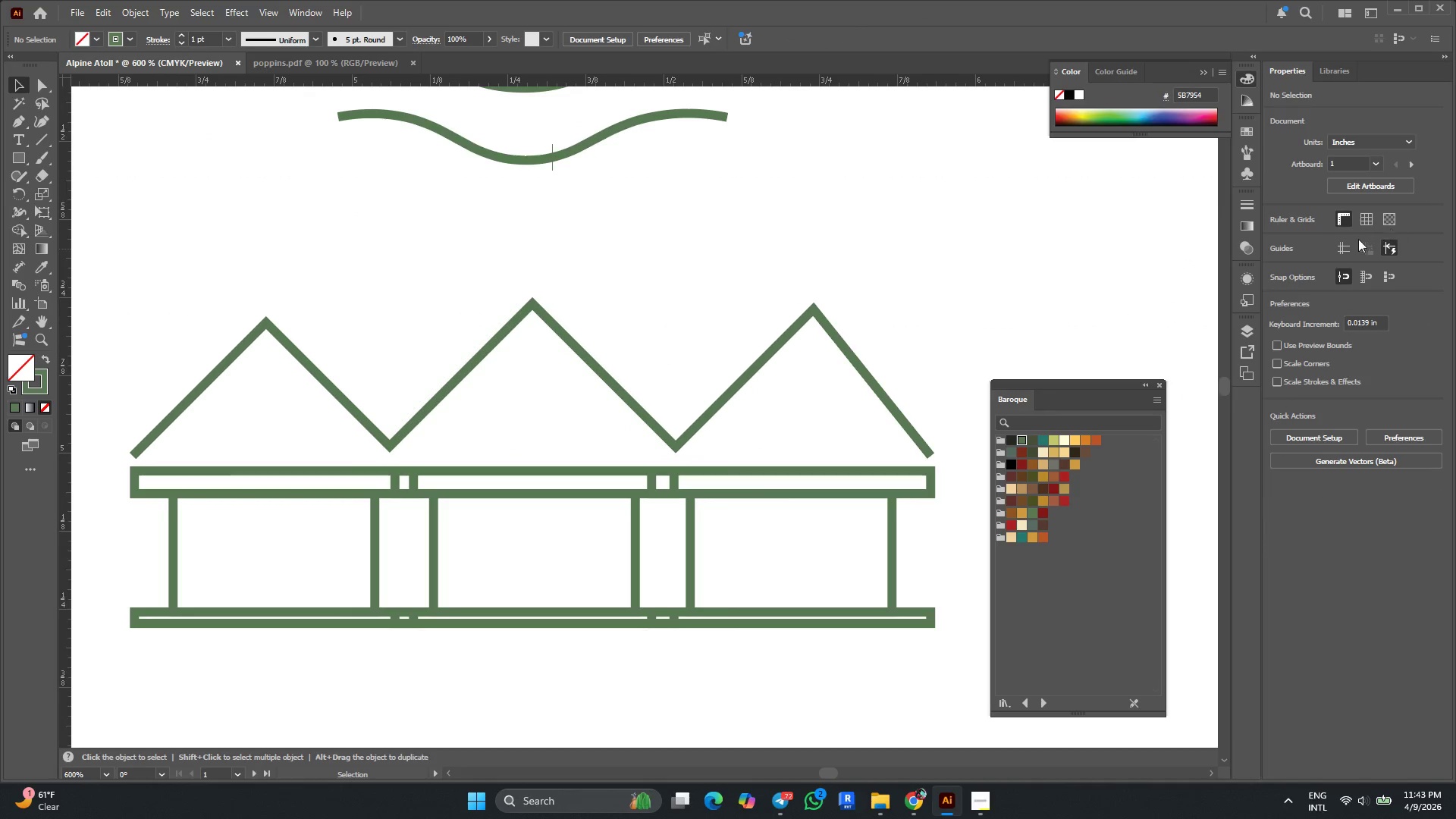 
left_click([1348, 249])
 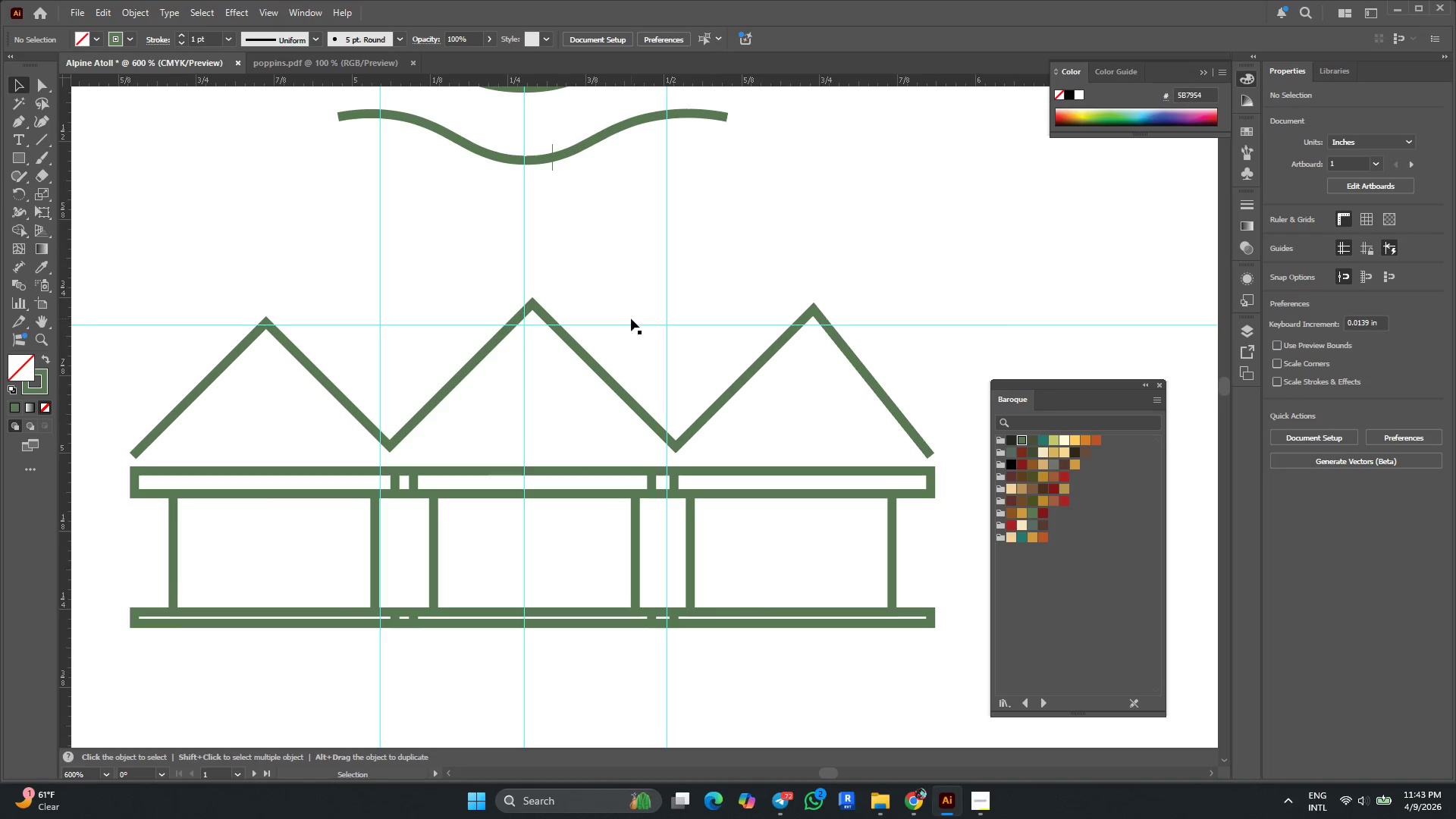 
wait(6.84)
 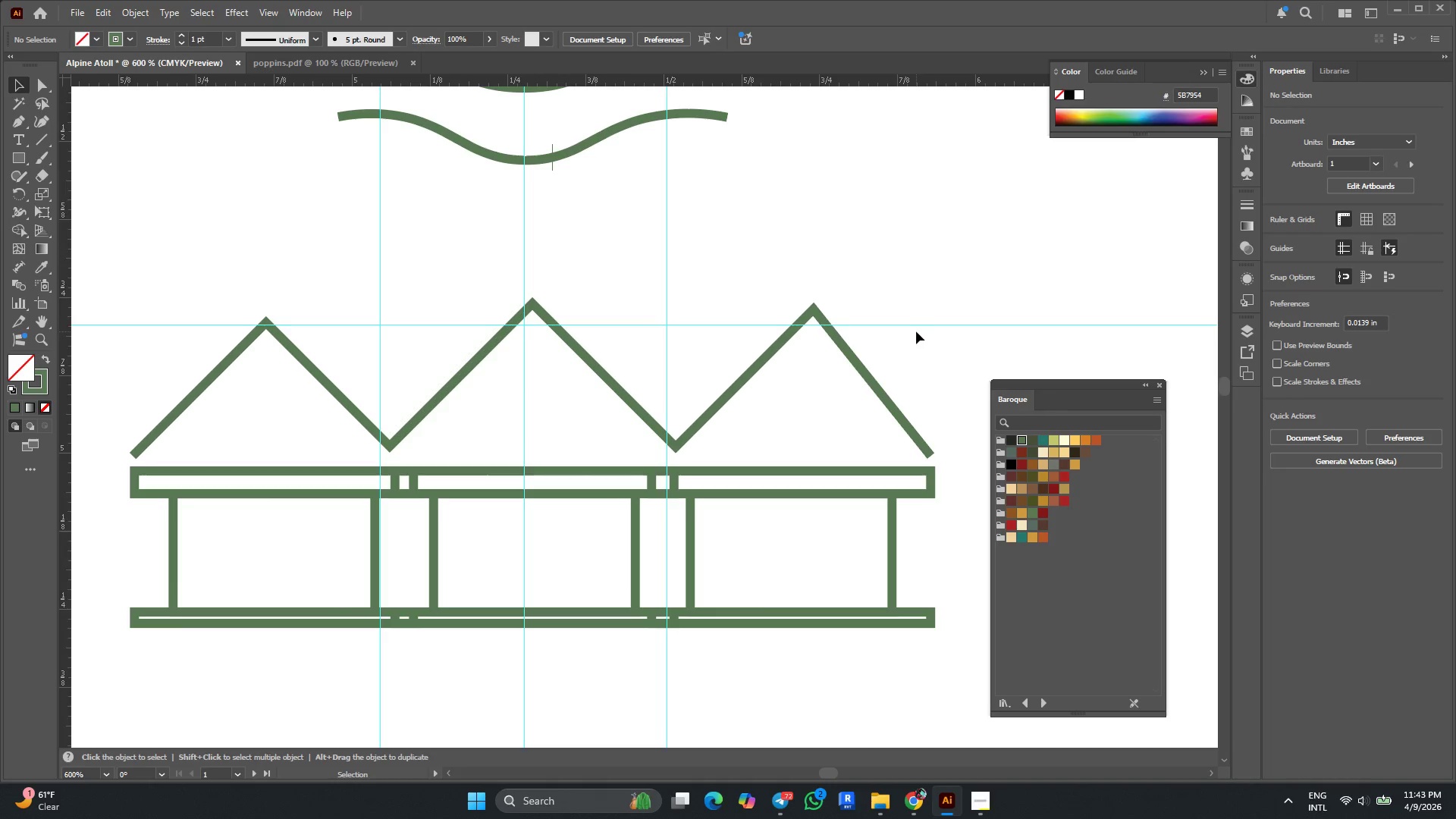 
left_click([504, 335])
 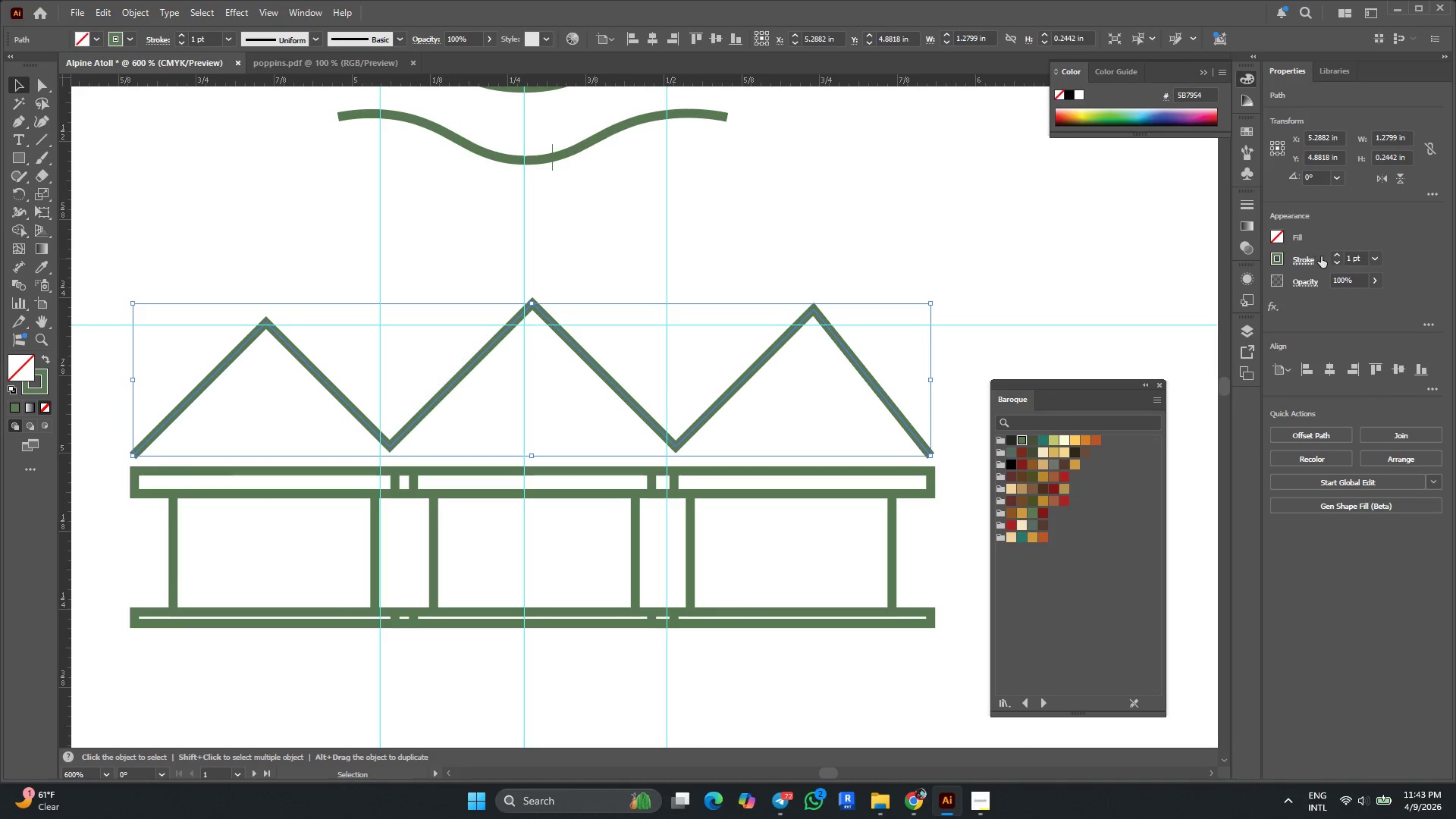 
left_click([1307, 262])
 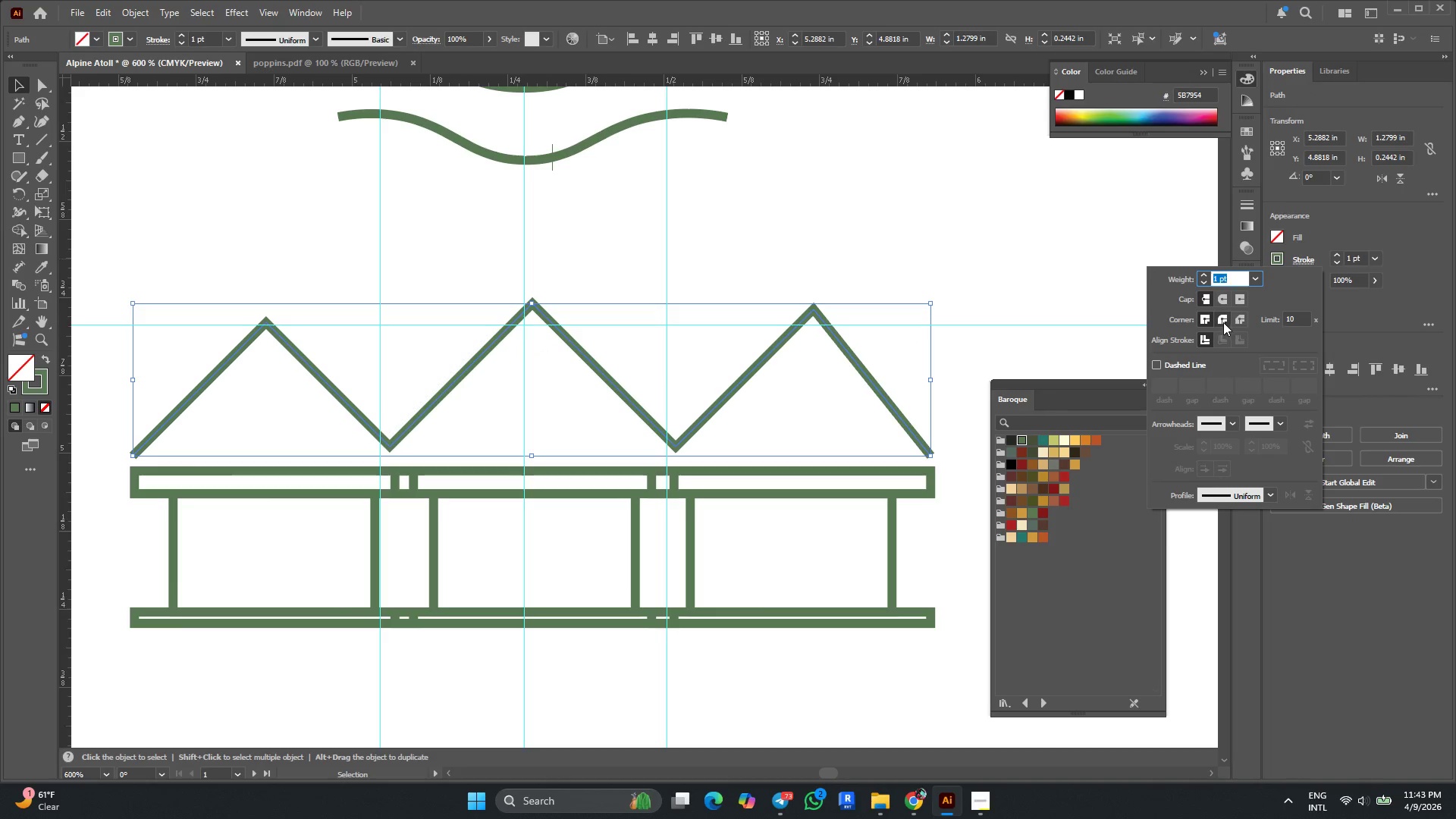 
left_click([1223, 298])
 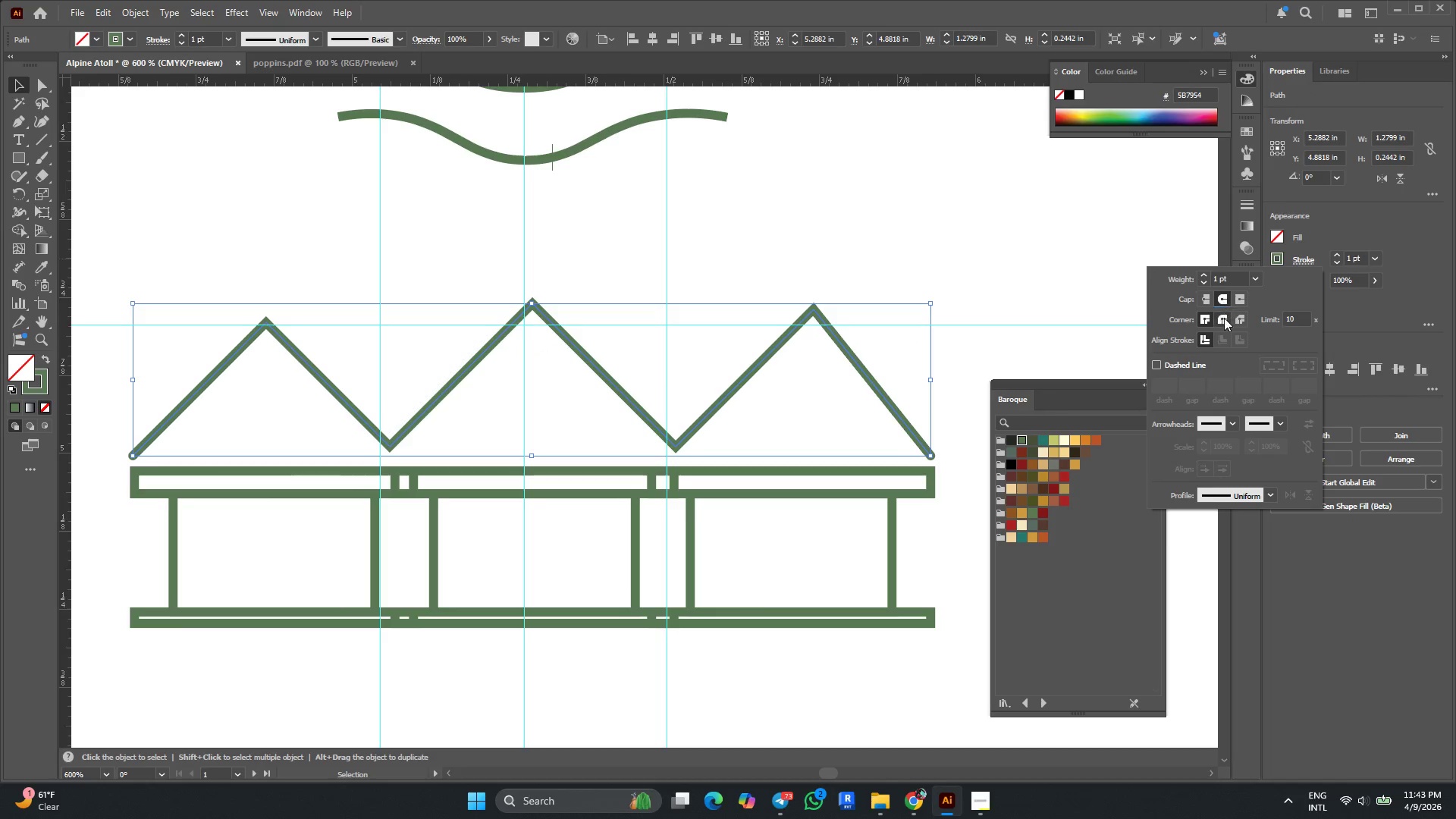 
left_click([1225, 320])
 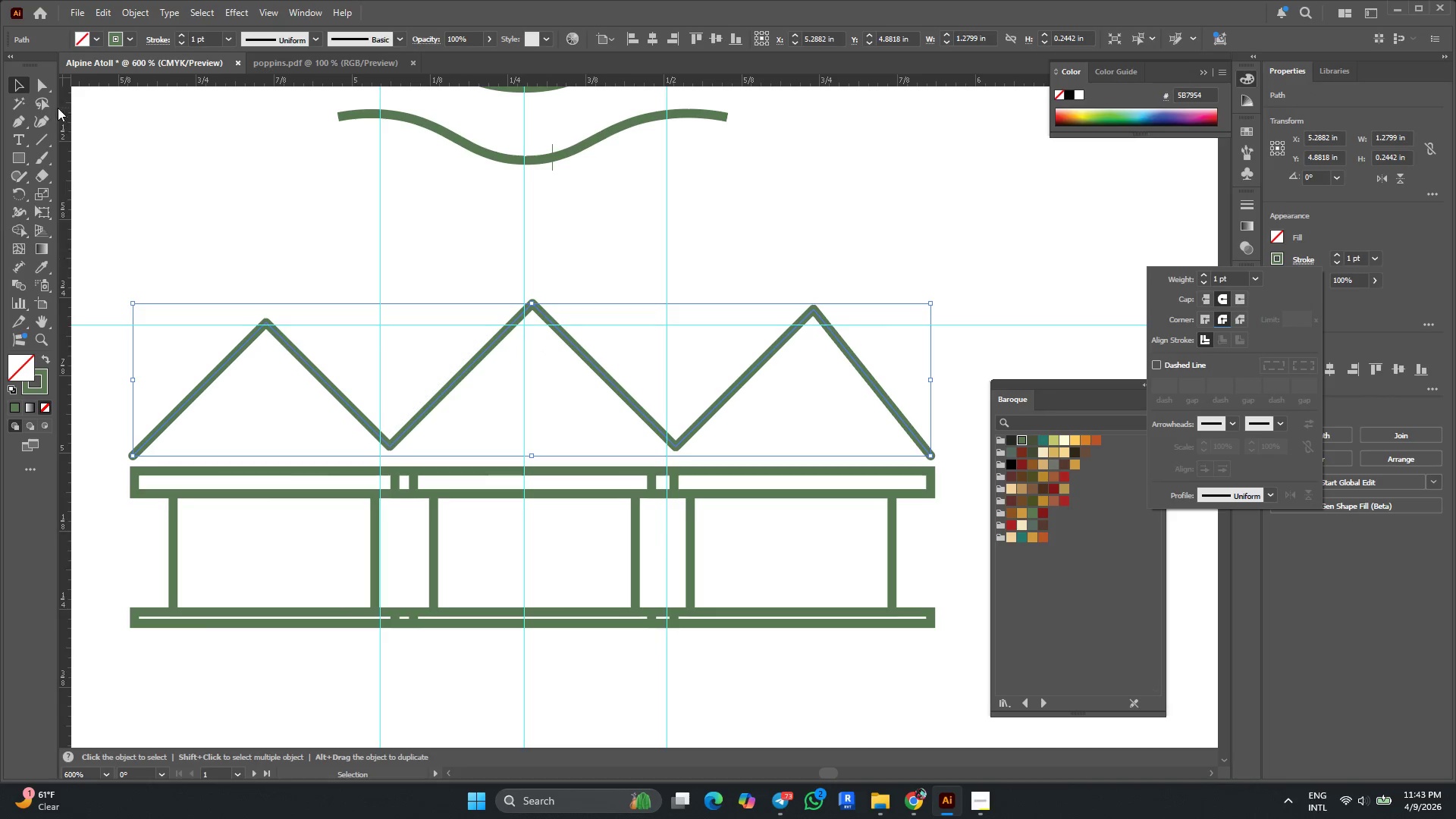 
left_click([48, 123])
 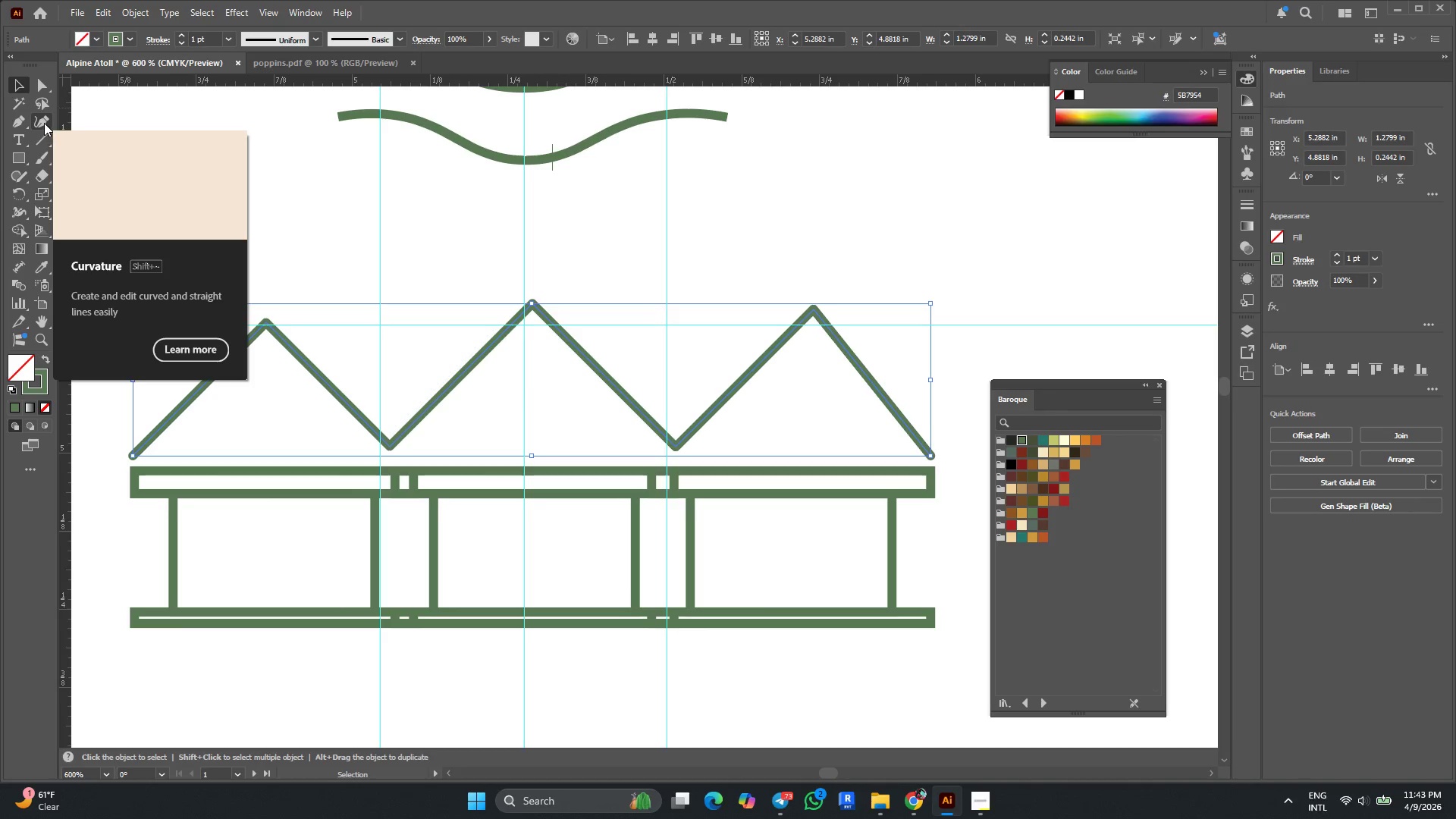 
left_click([41, 122])
 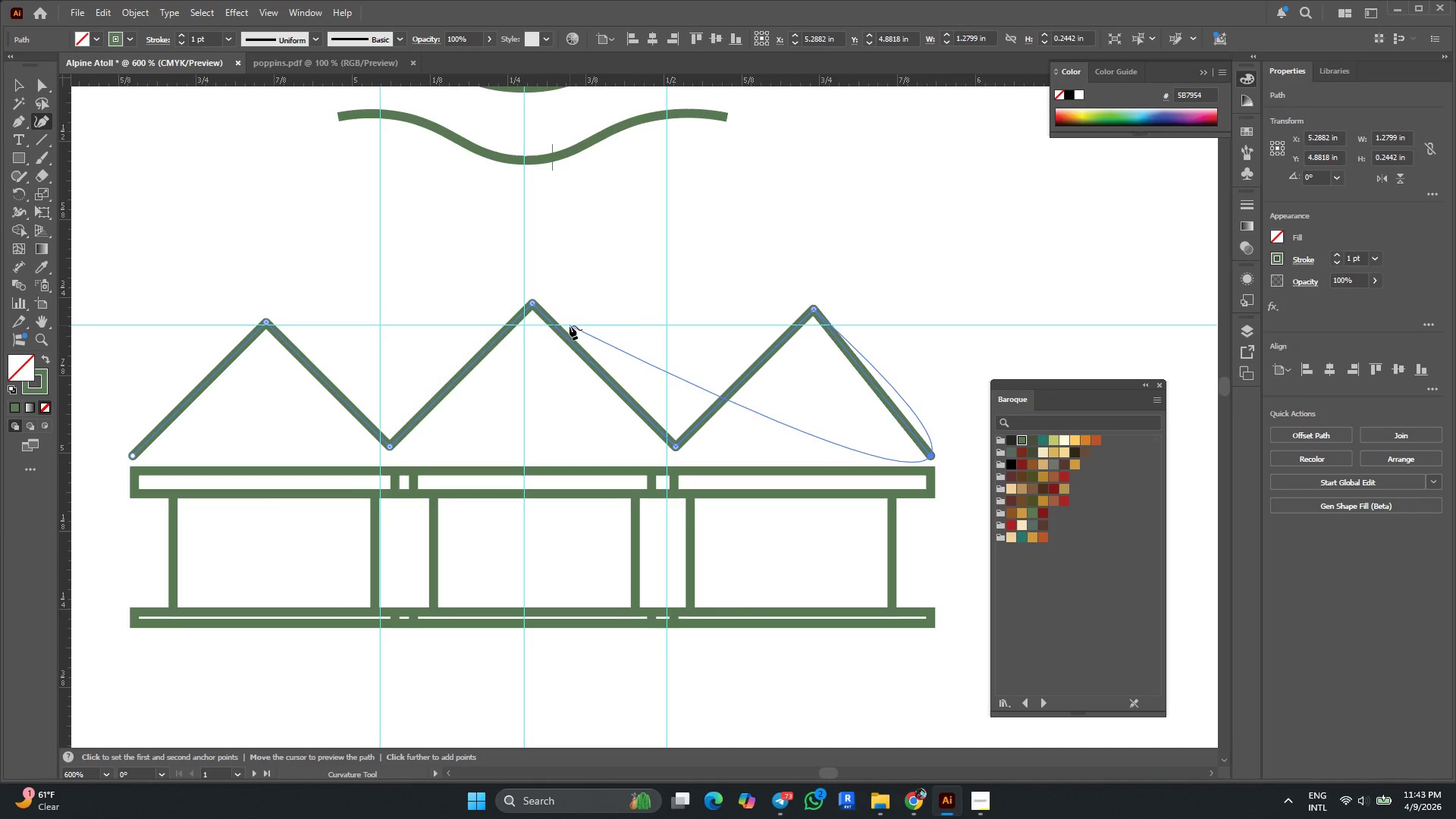 
hold_key(key=AltLeft, duration=0.41)
scroll: coordinate [519, 350], scroll_direction: up, amount: 1.0
 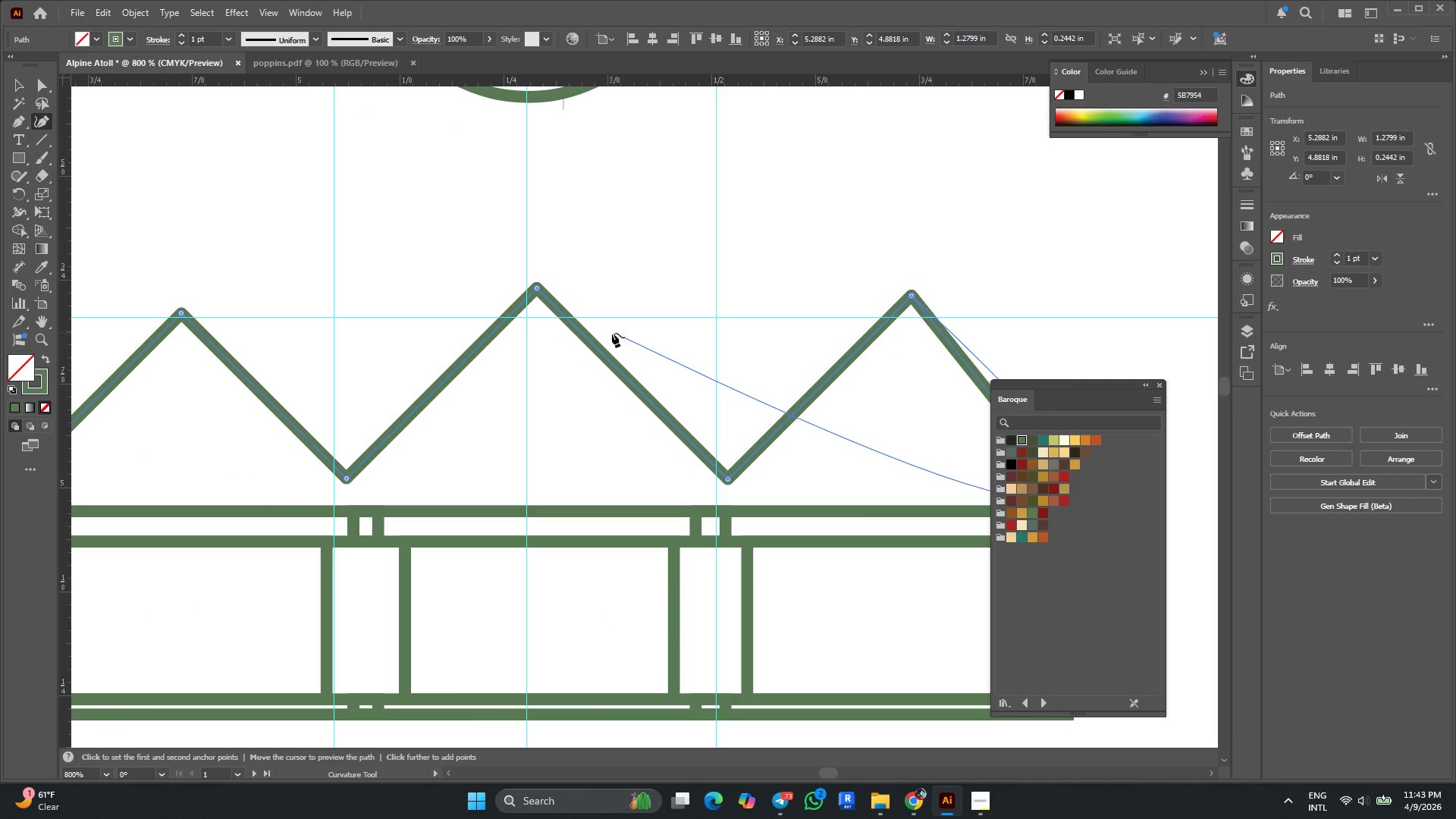 
hold_key(key=AltLeft, duration=0.33)
scroll: coordinate [610, 333], scroll_direction: down, amount: 1.0
 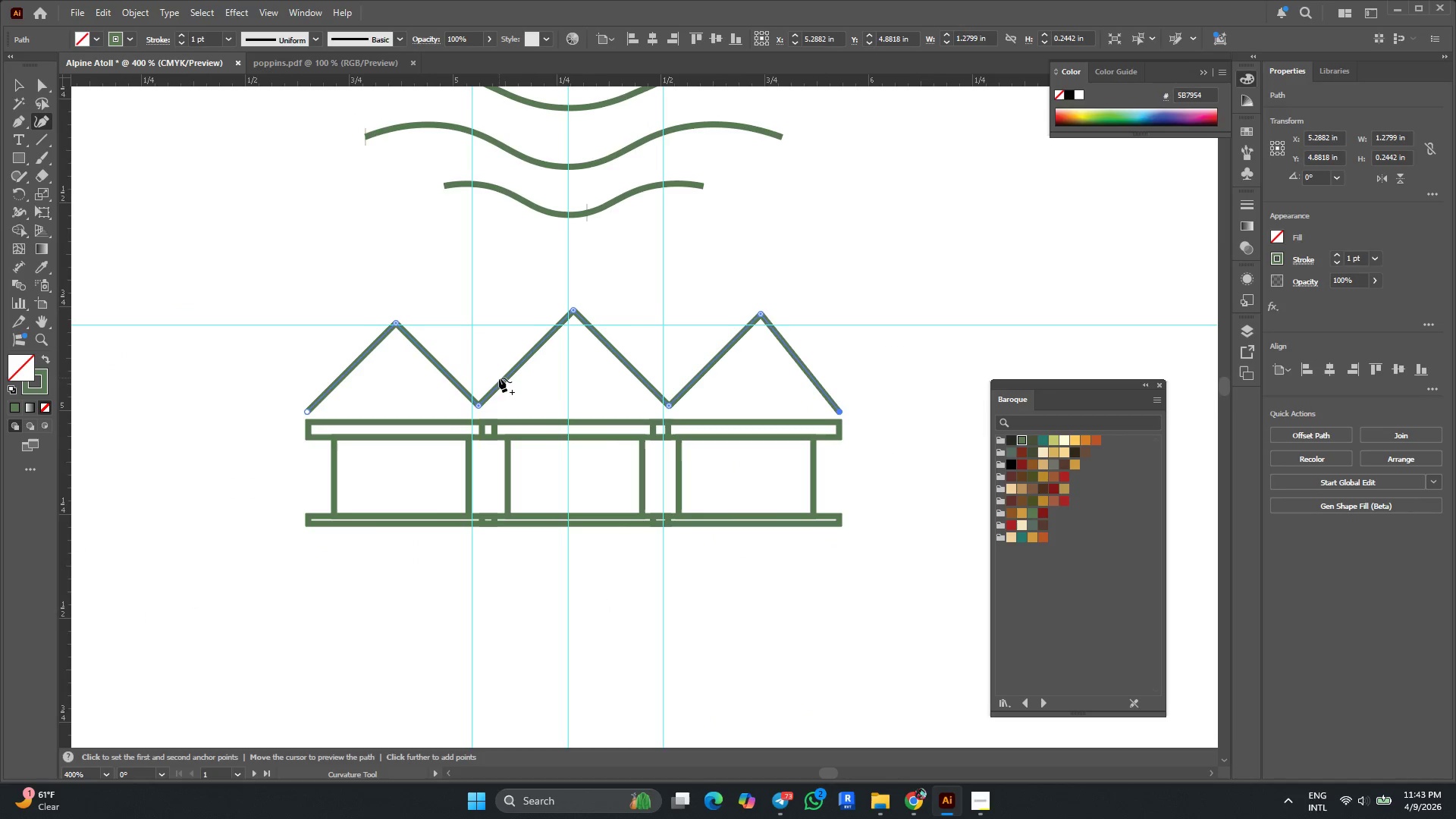 
hold_key(key=AltLeft, duration=0.52)
scroll: coordinate [394, 357], scroll_direction: none, amount: 0.0
 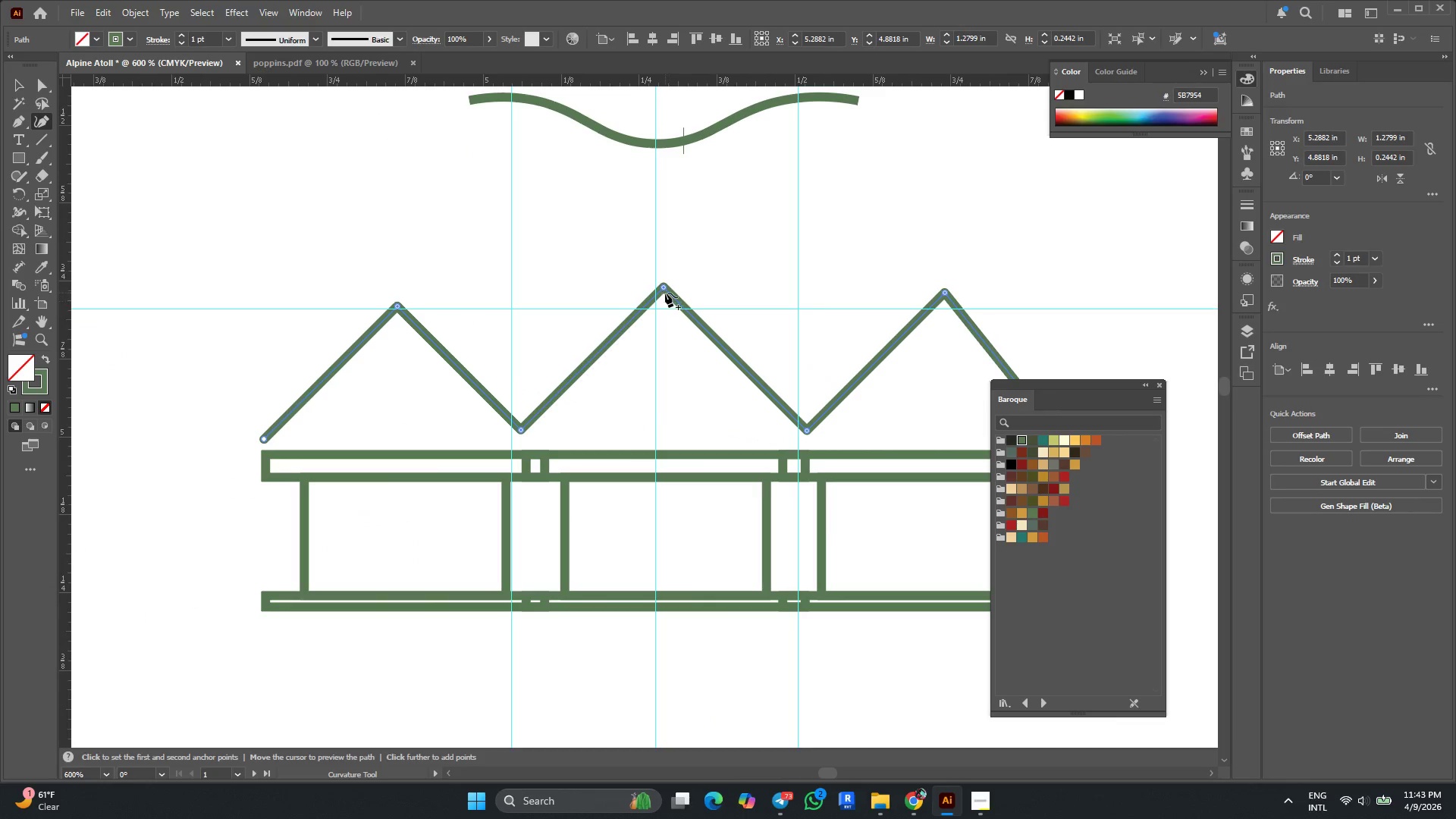 
left_click_drag(start_coordinate=[664, 292], to_coordinate=[662, 308])
 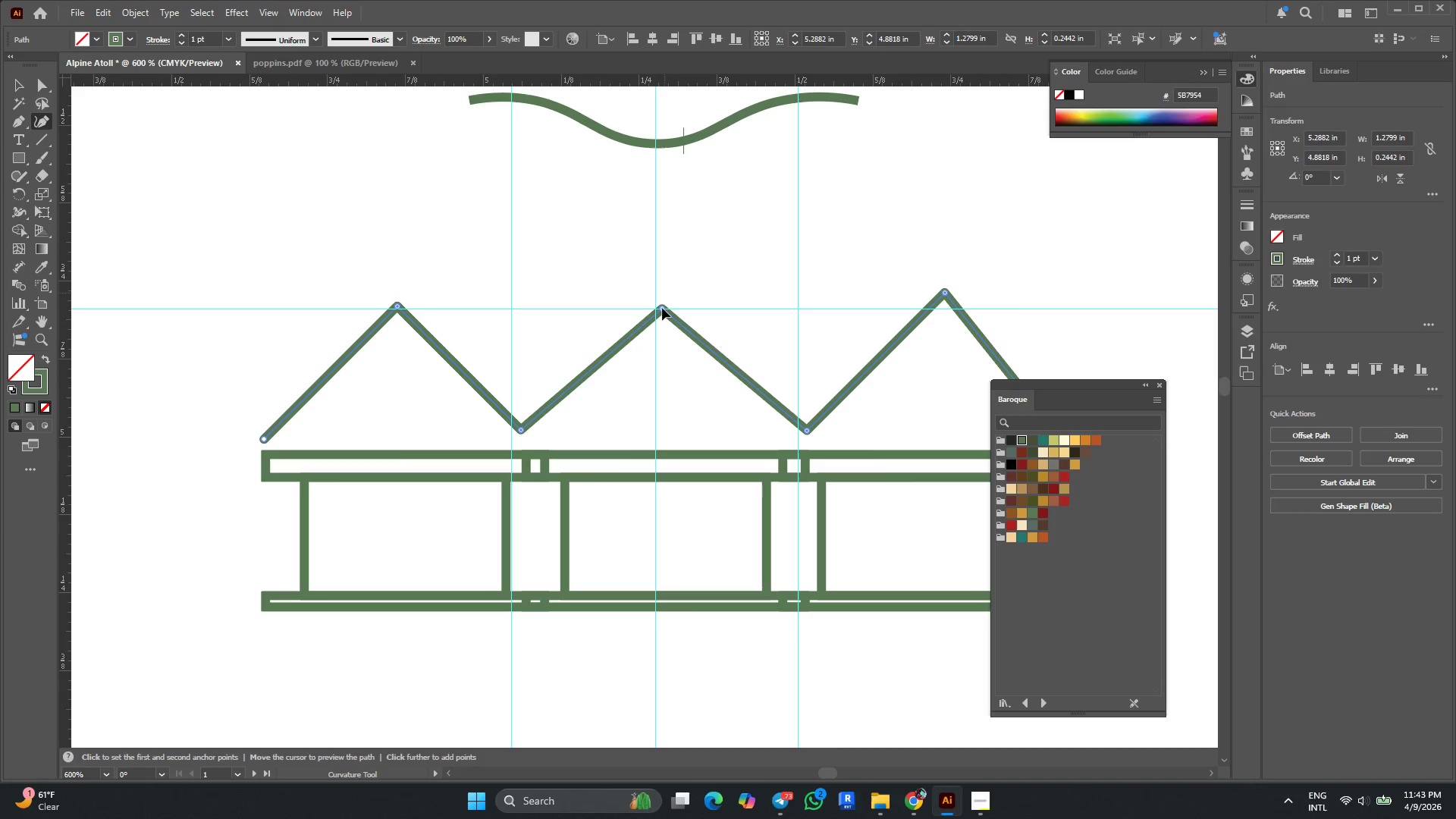 
left_click([662, 308])
 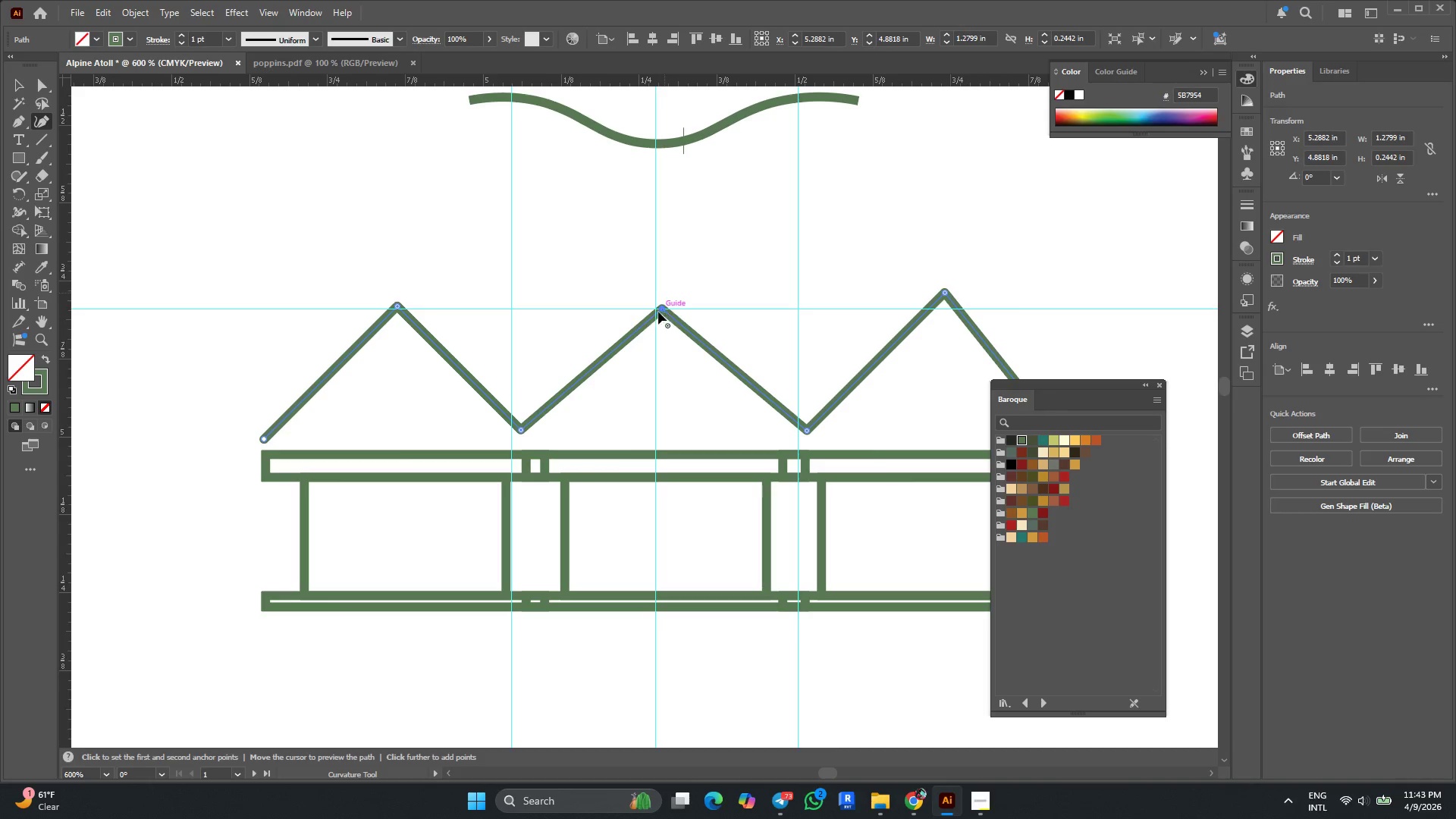 
key(Alt+AltLeft)
 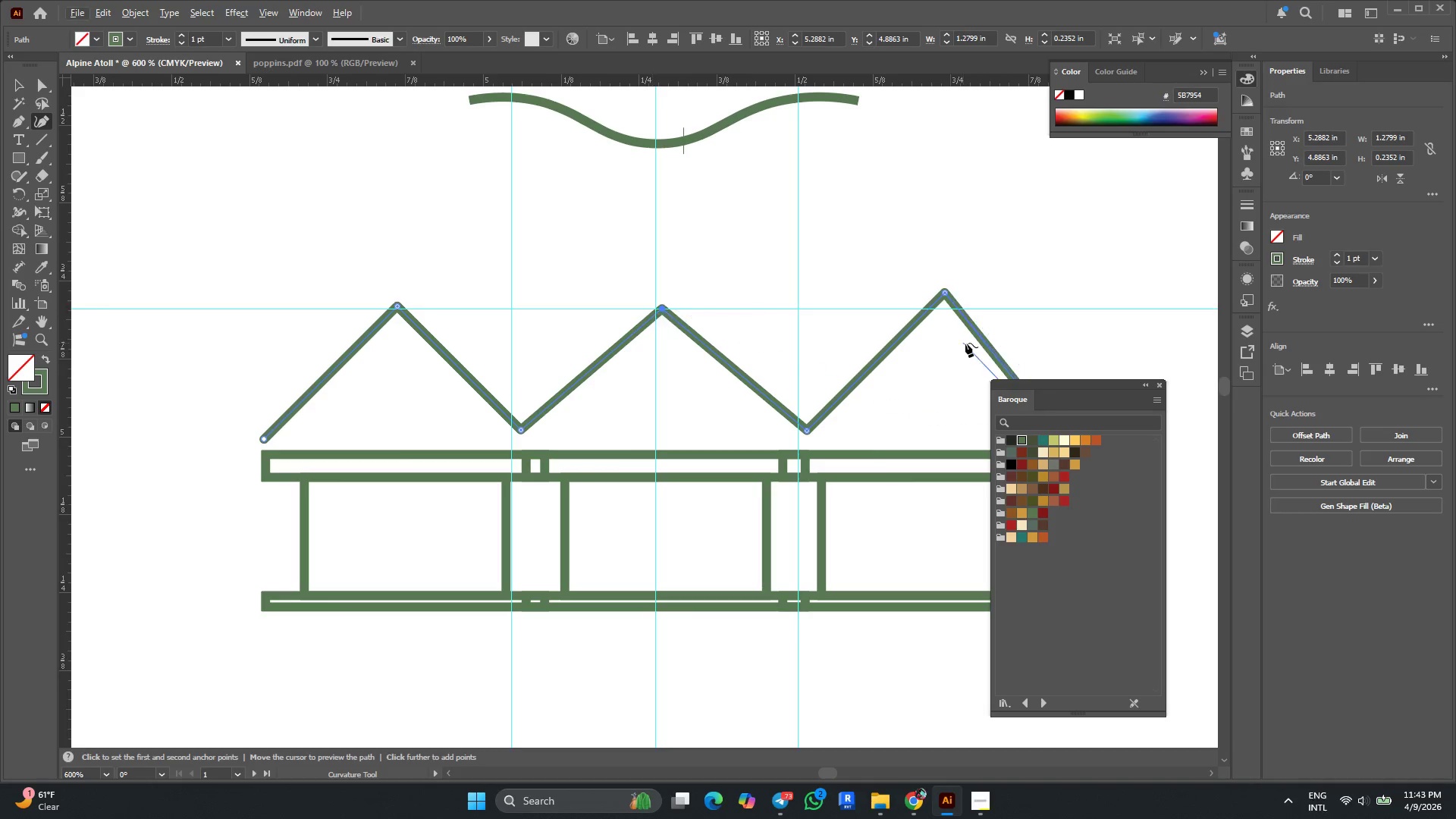 
key(Alt+AltLeft)
 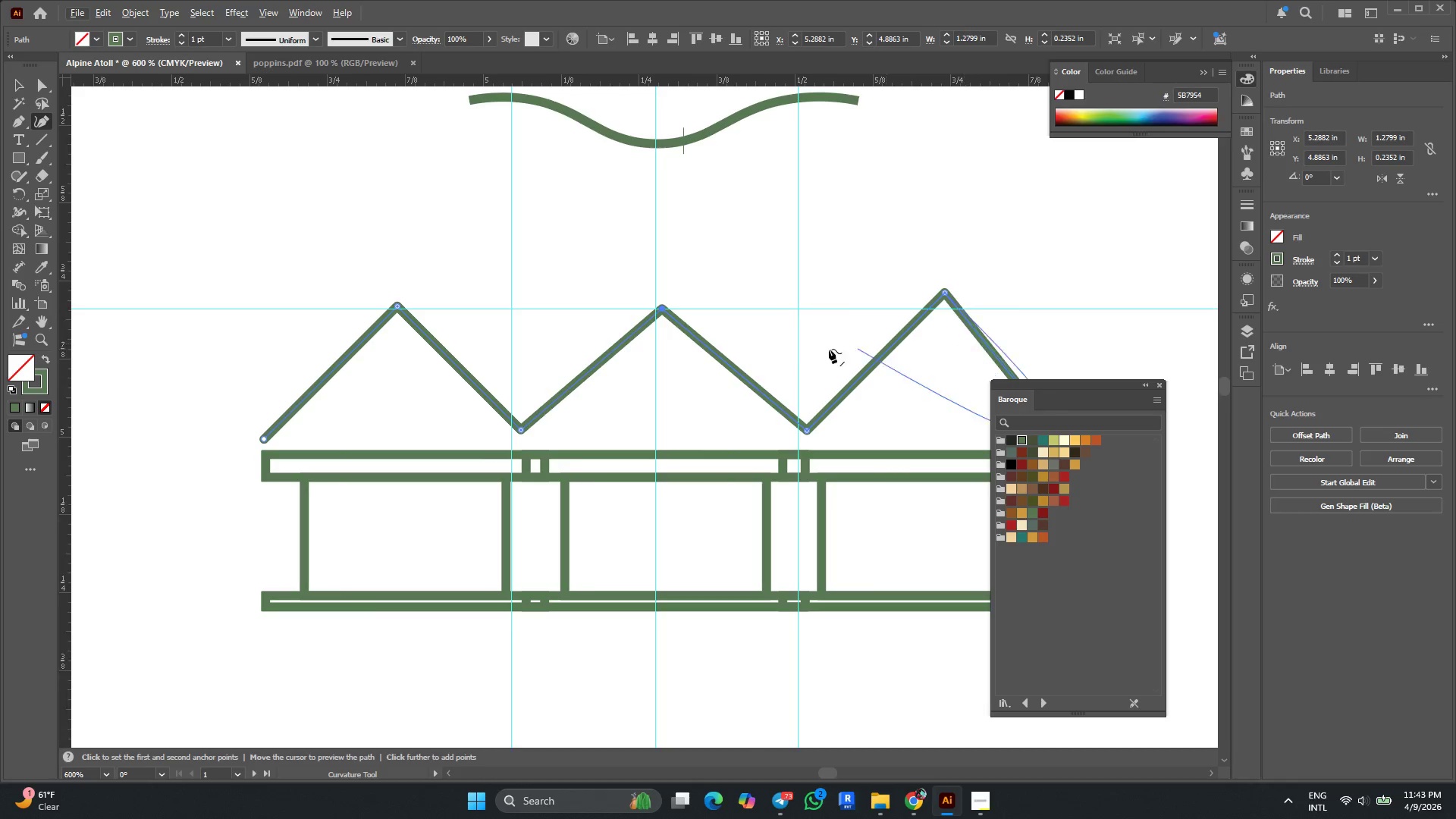 
hold_key(key=AltLeft, duration=0.31)
 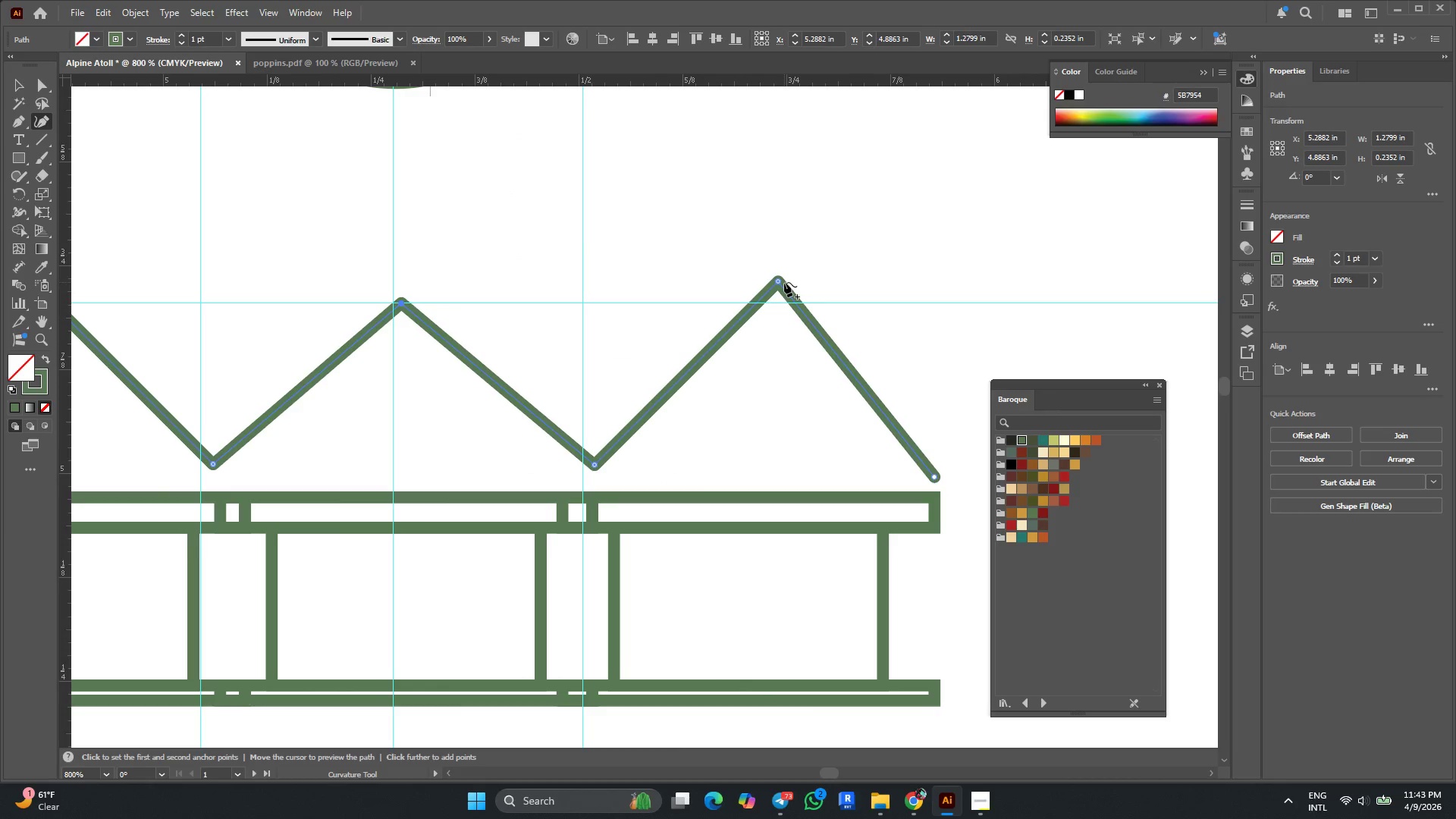 
scroll: coordinate [659, 350], scroll_direction: down, amount: 1.0
 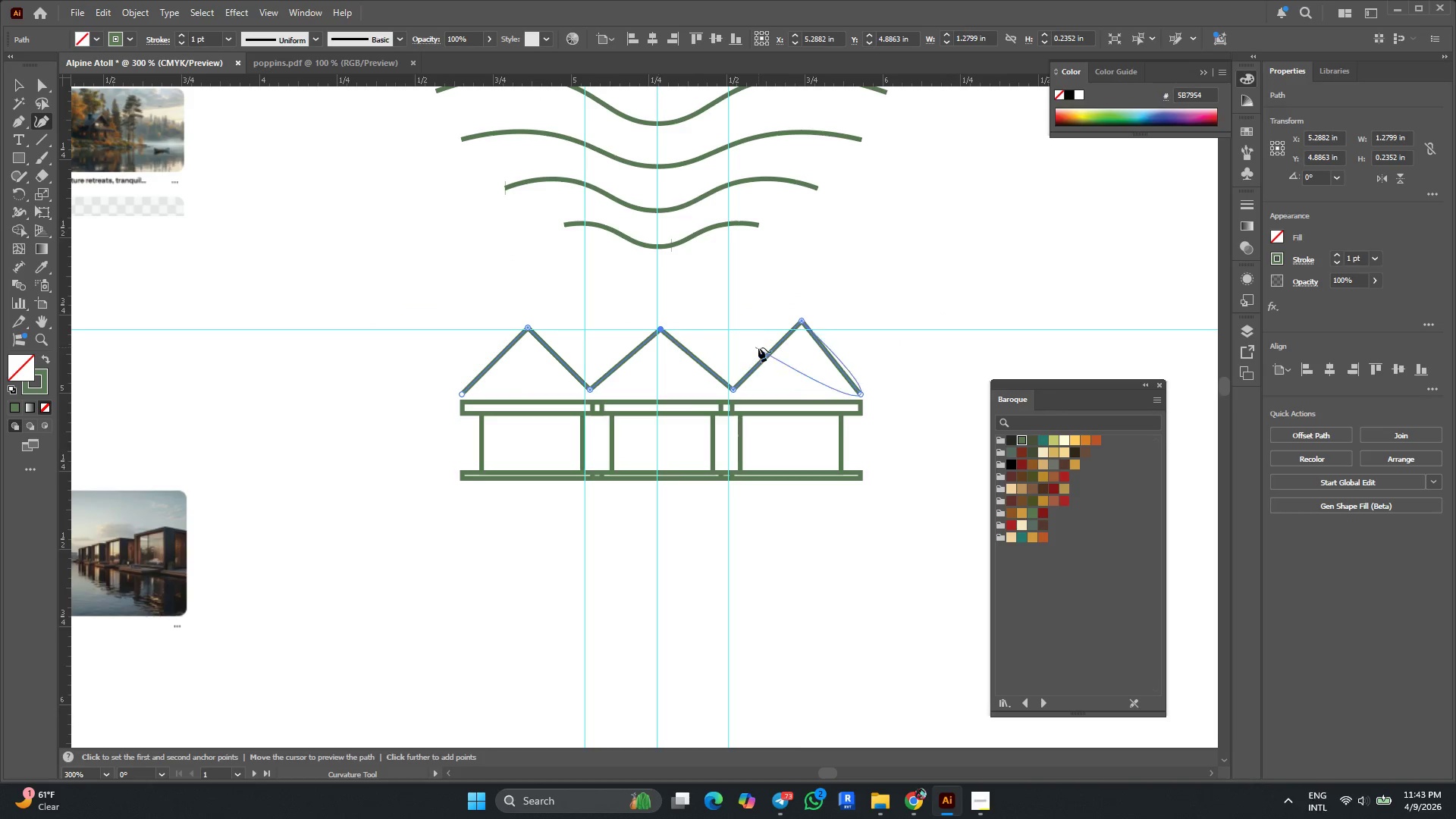 
scroll: coordinate [816, 344], scroll_direction: up, amount: 1.0
 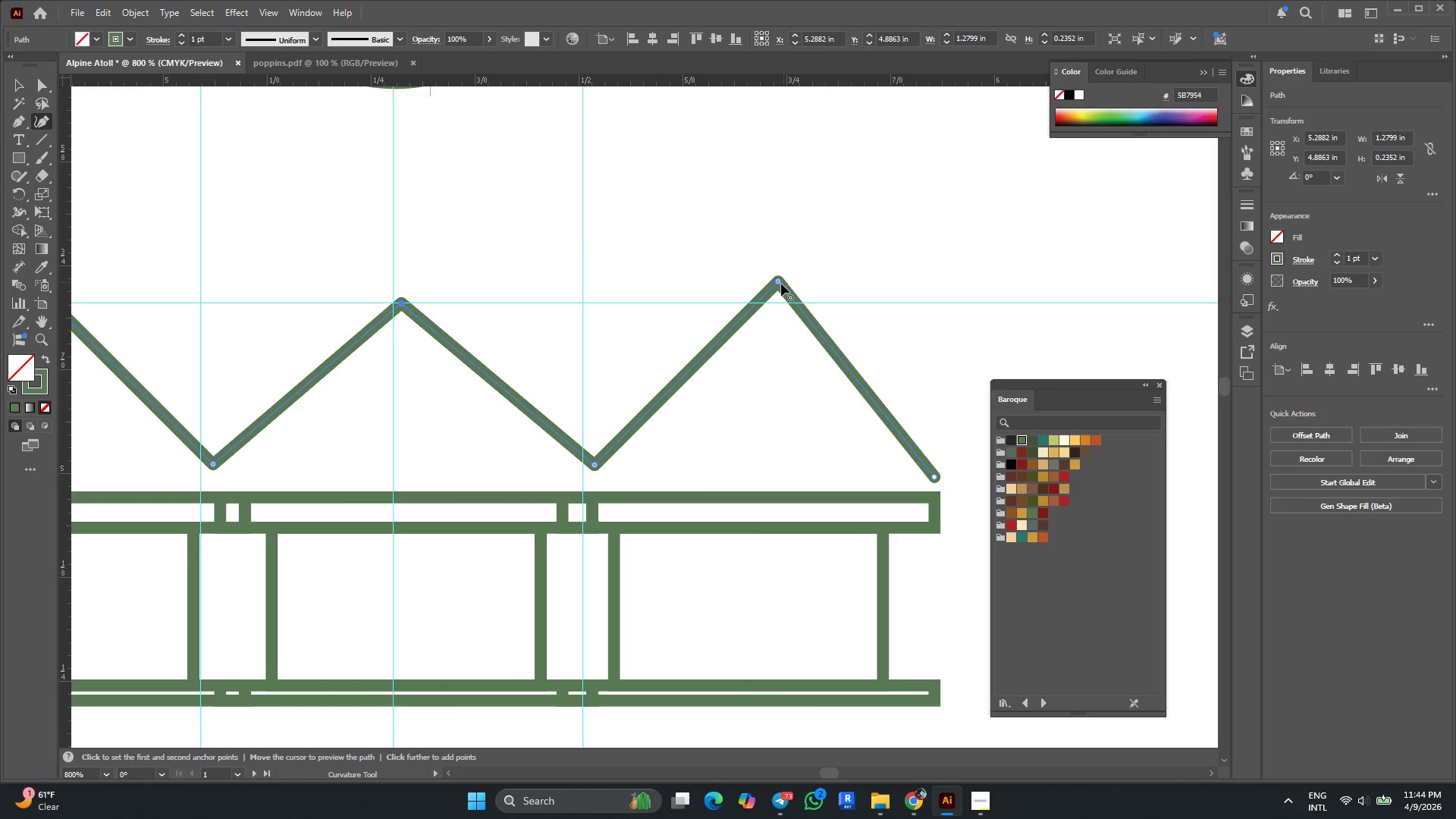 
left_click_drag(start_coordinate=[779, 283], to_coordinate=[778, 301])
 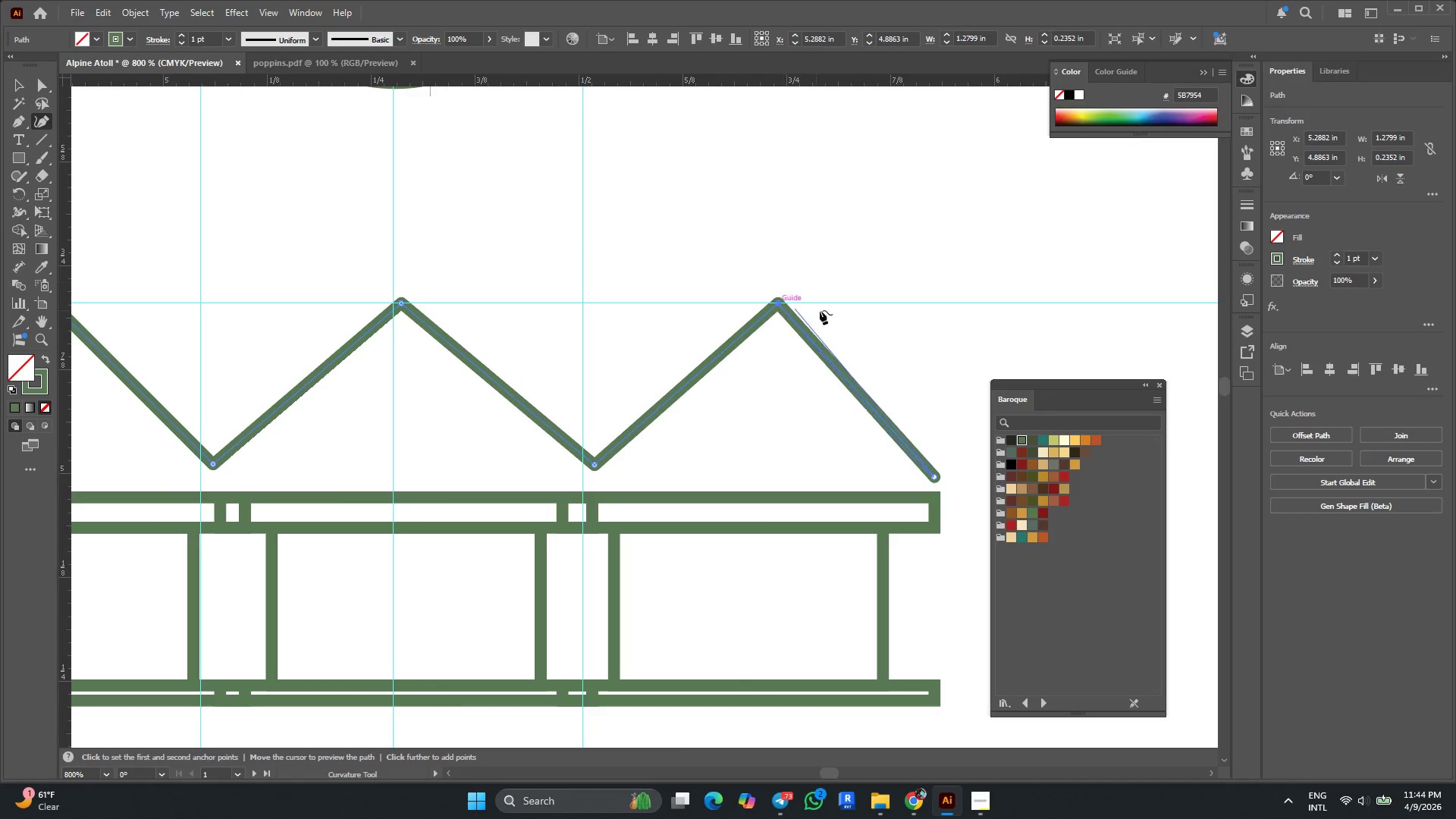 
key(Alt+AltLeft)
 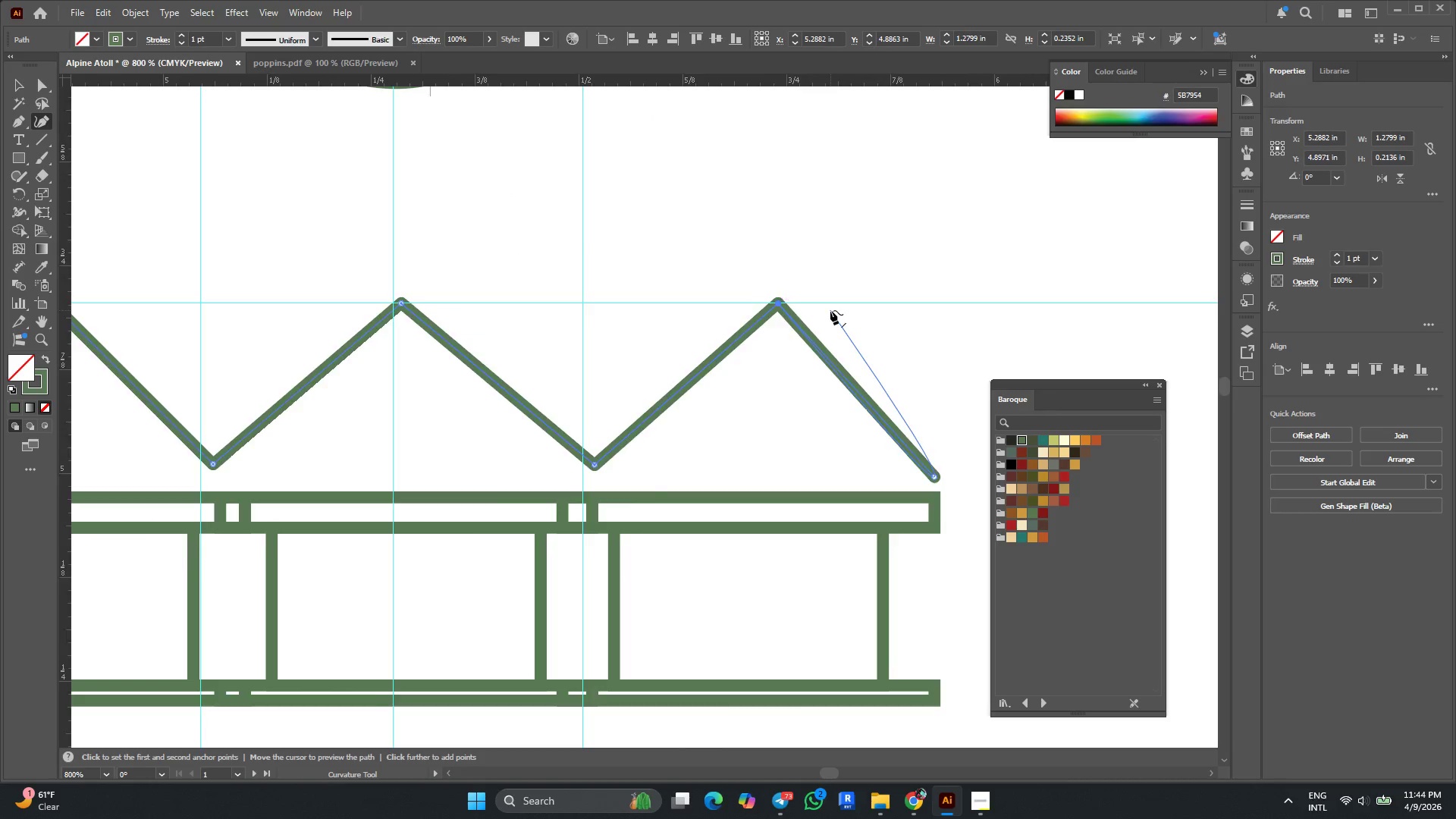 
scroll: coordinate [830, 310], scroll_direction: down, amount: 1.0
 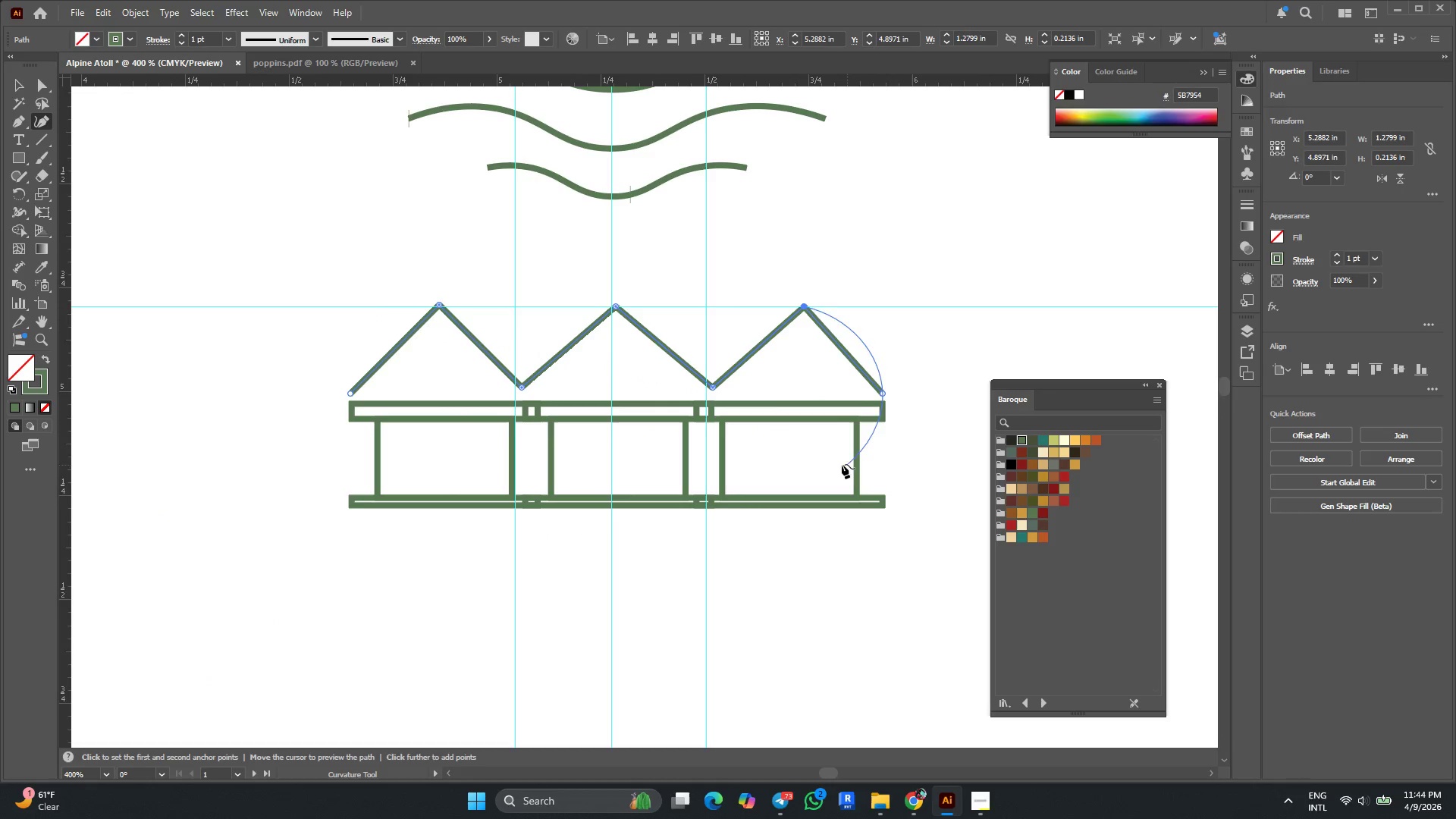 
left_click_drag(start_coordinate=[438, 309], to_coordinate=[442, 344])
 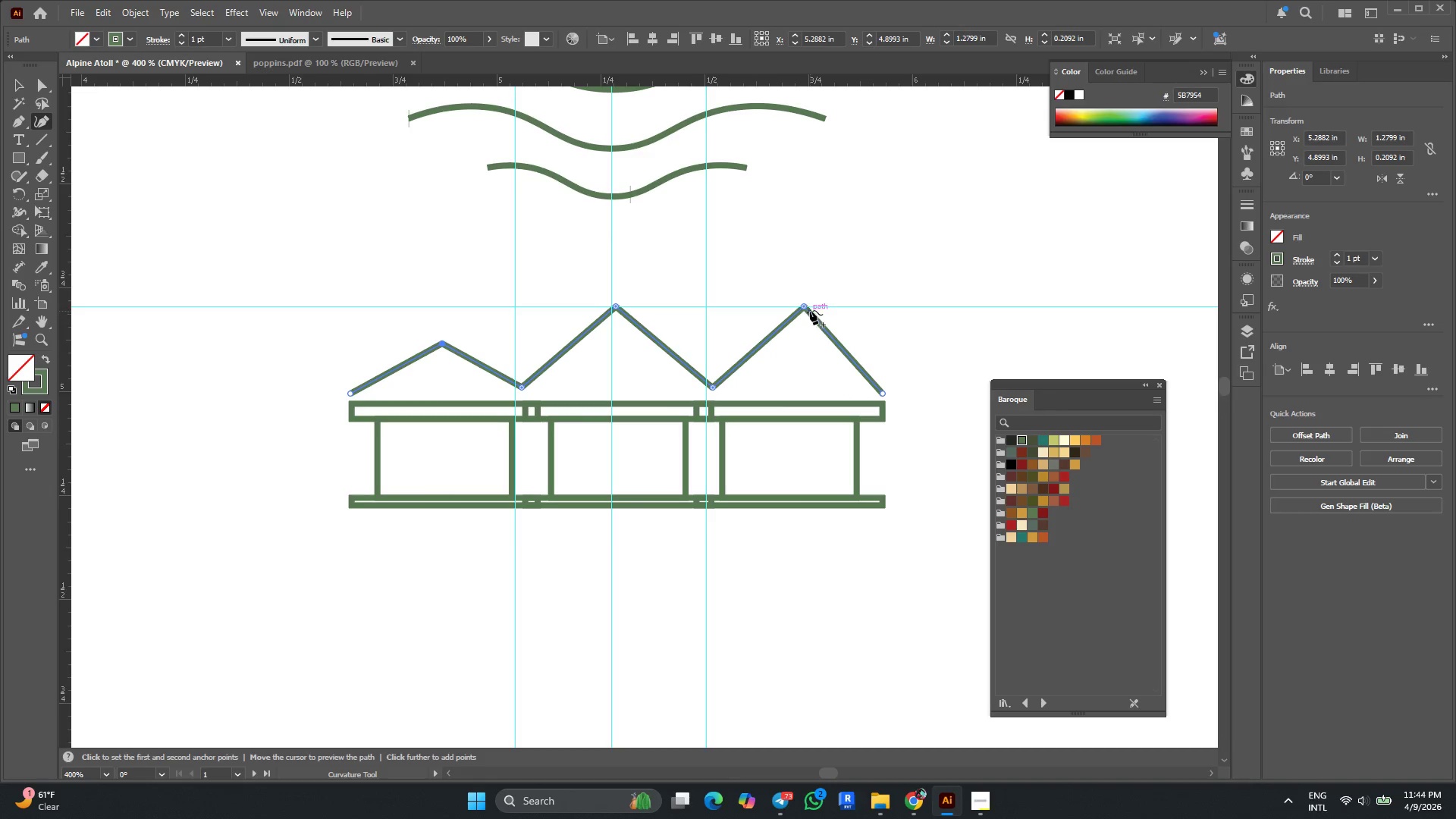 
left_click_drag(start_coordinate=[806, 309], to_coordinate=[805, 339])
 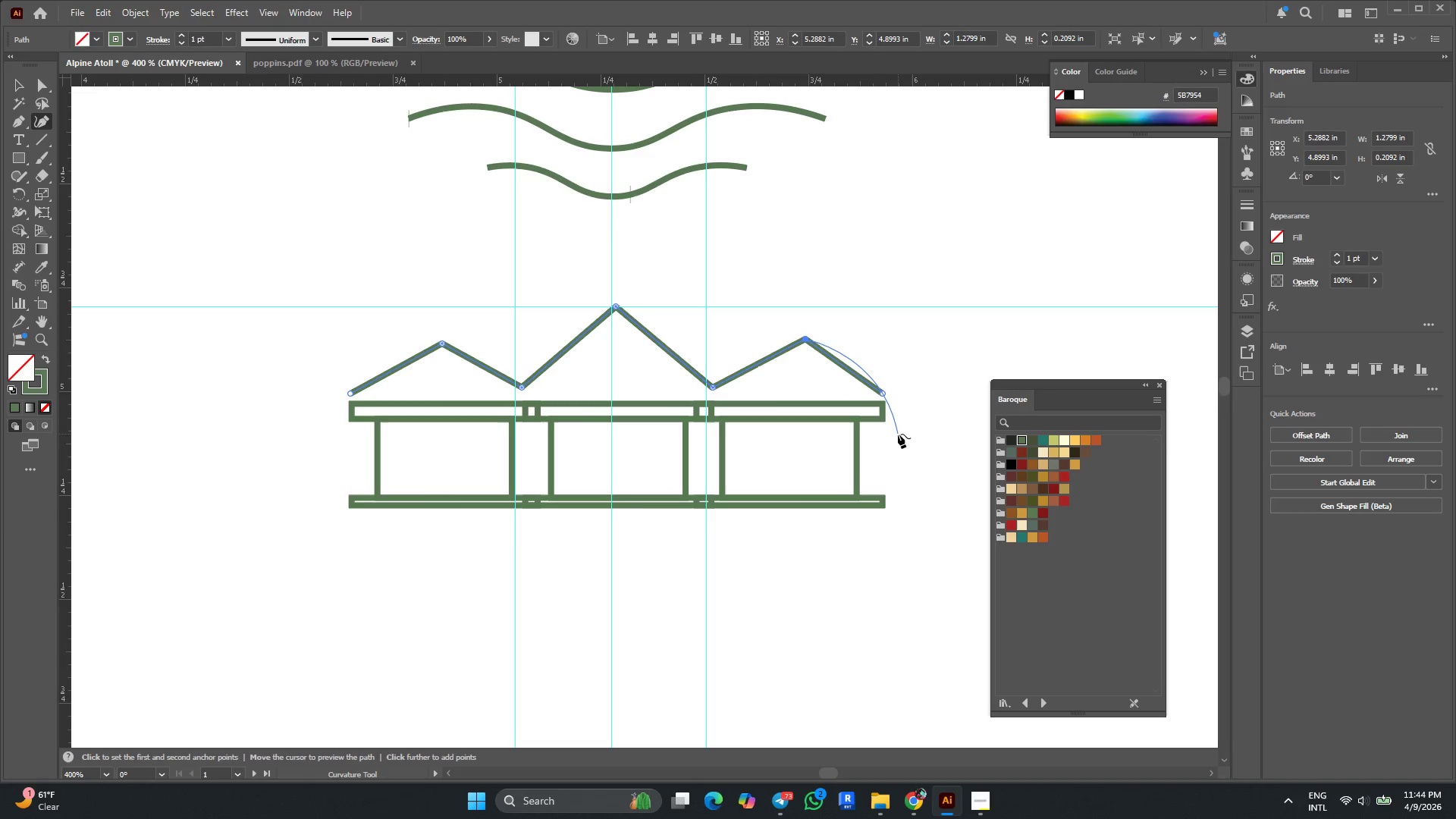 
key(Control+Z)
 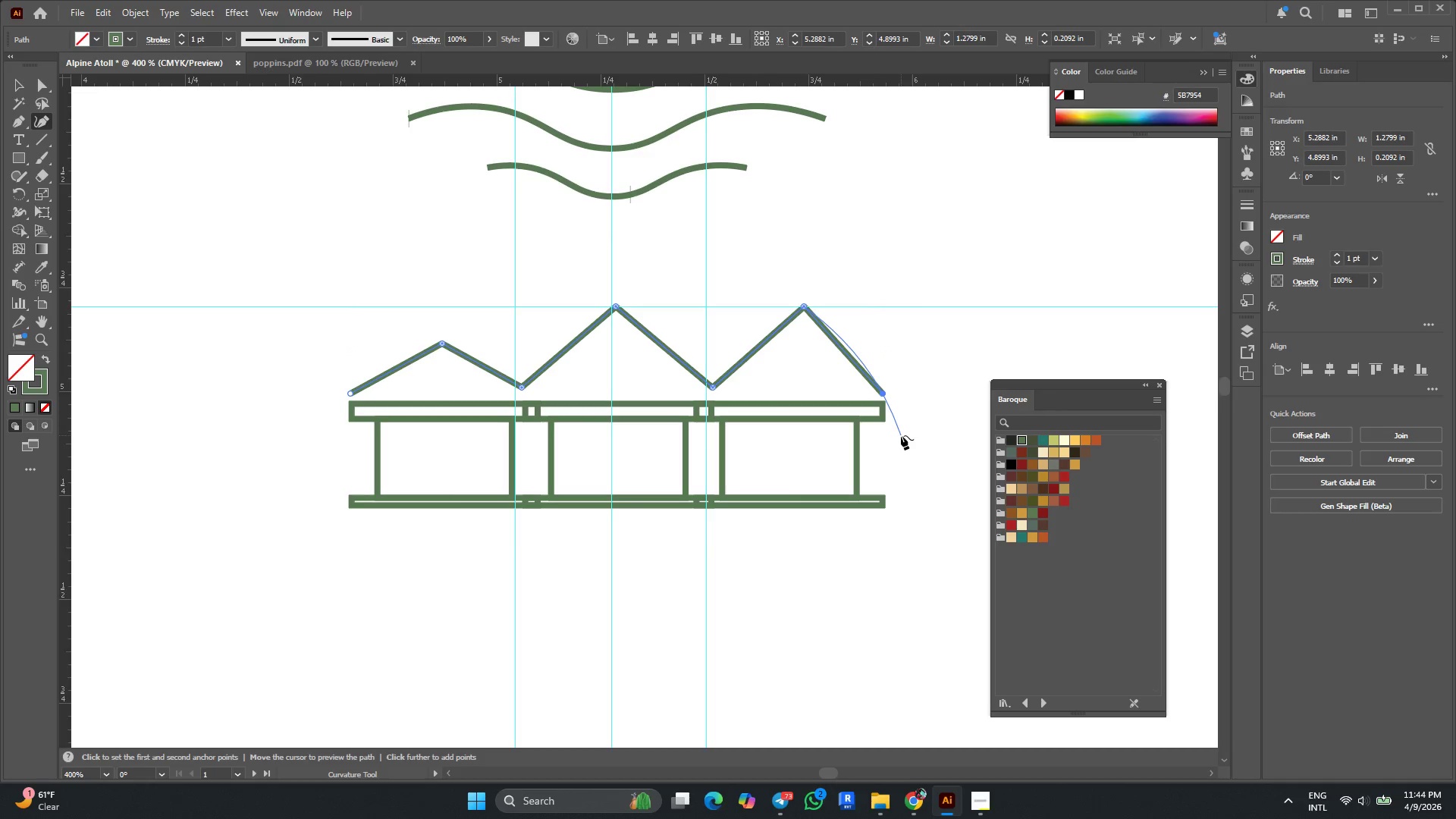 
key(Control+Z)
 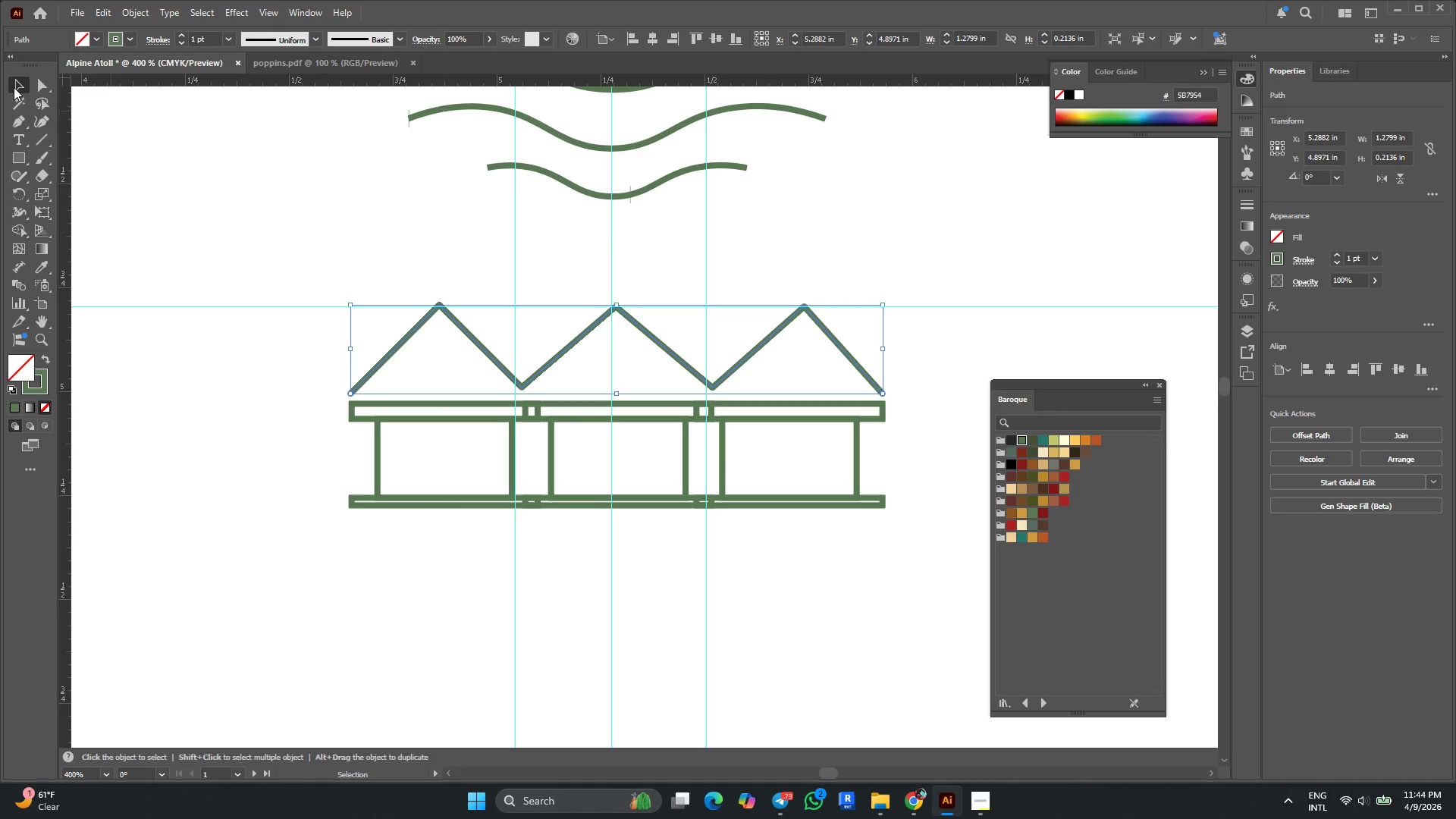 
wait(5.64)
 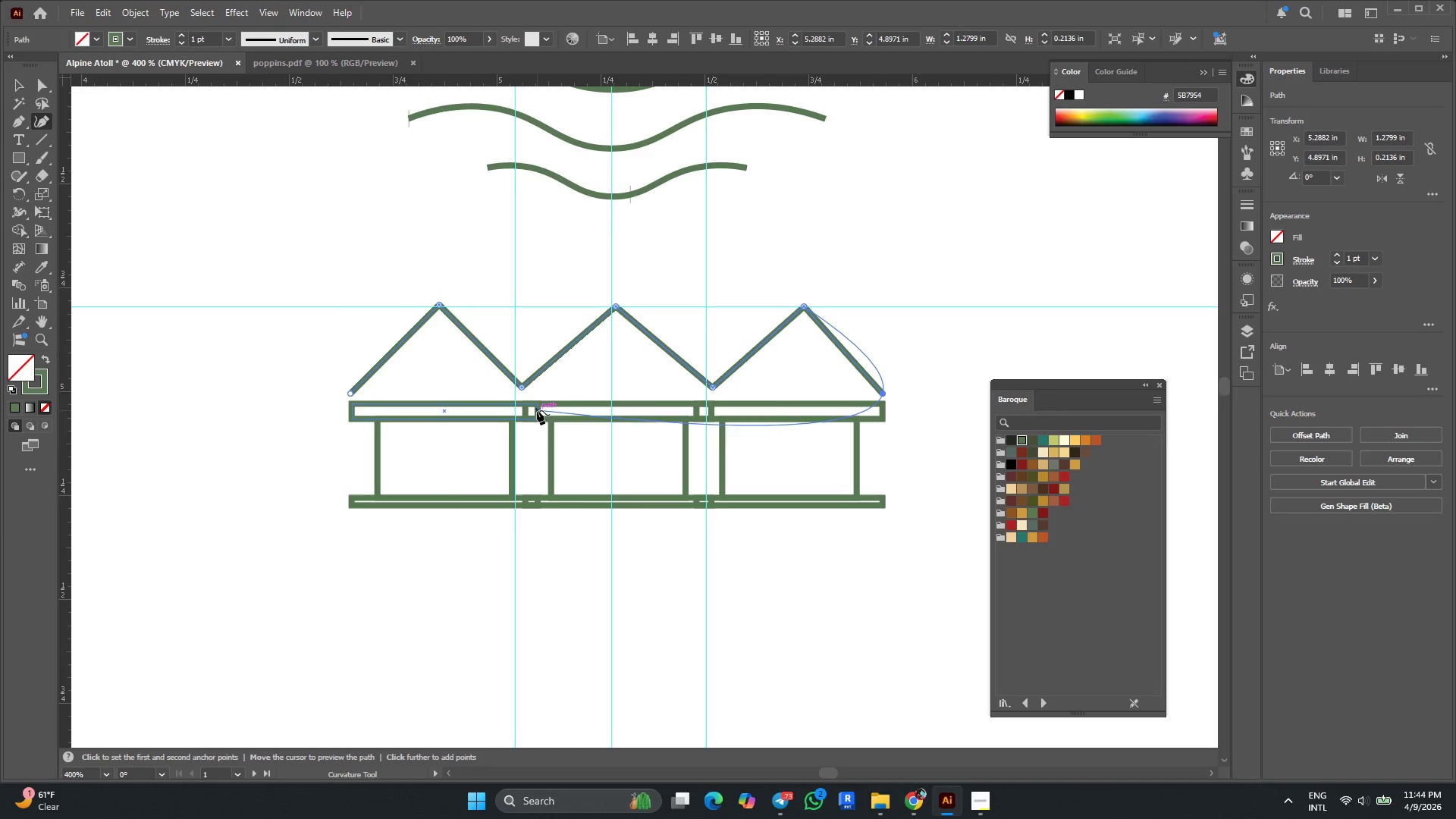 
hold_key(key=ShiftLeft, duration=0.88)
 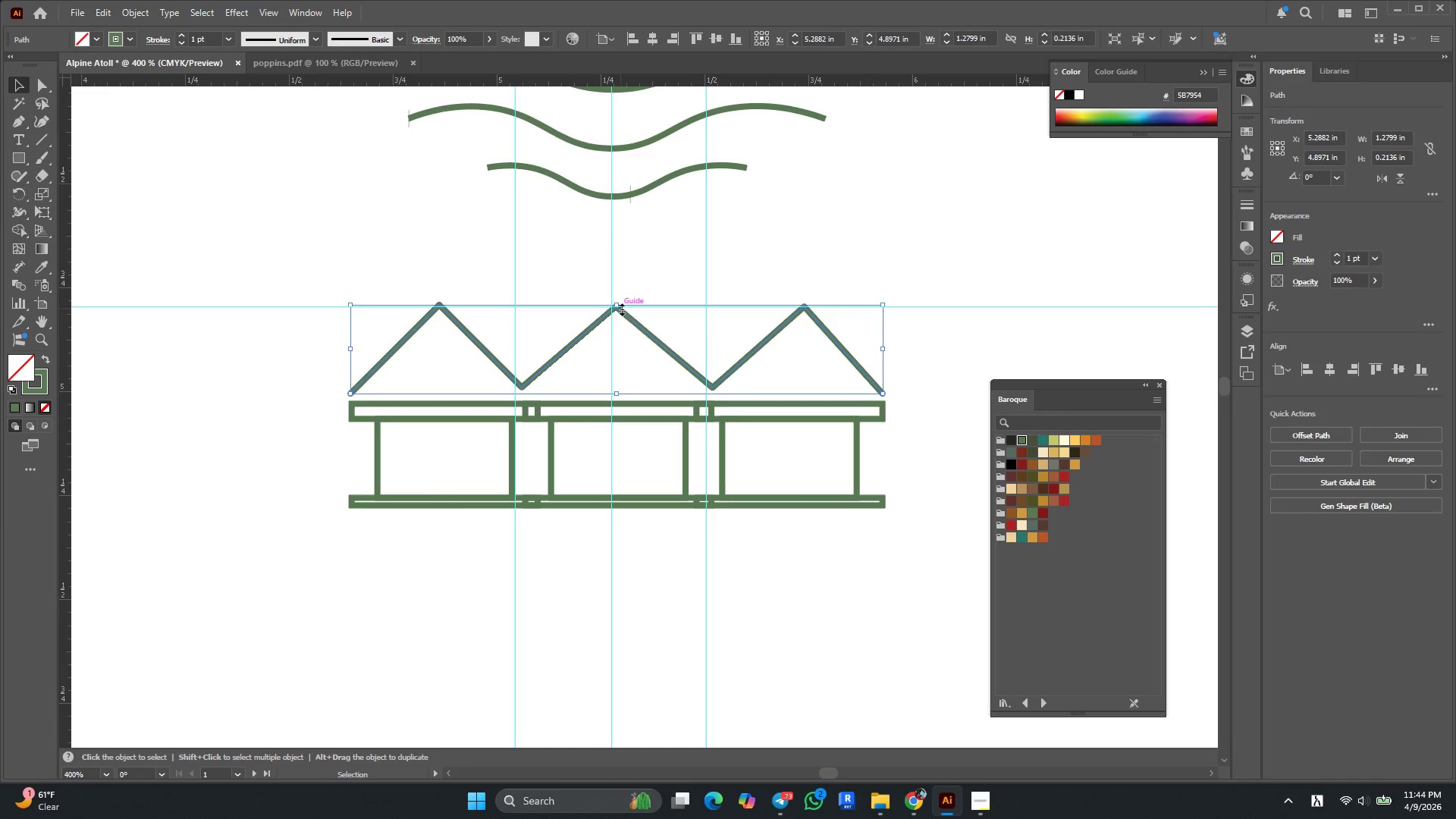 
hold_key(key=AltLeft, duration=0.66)
 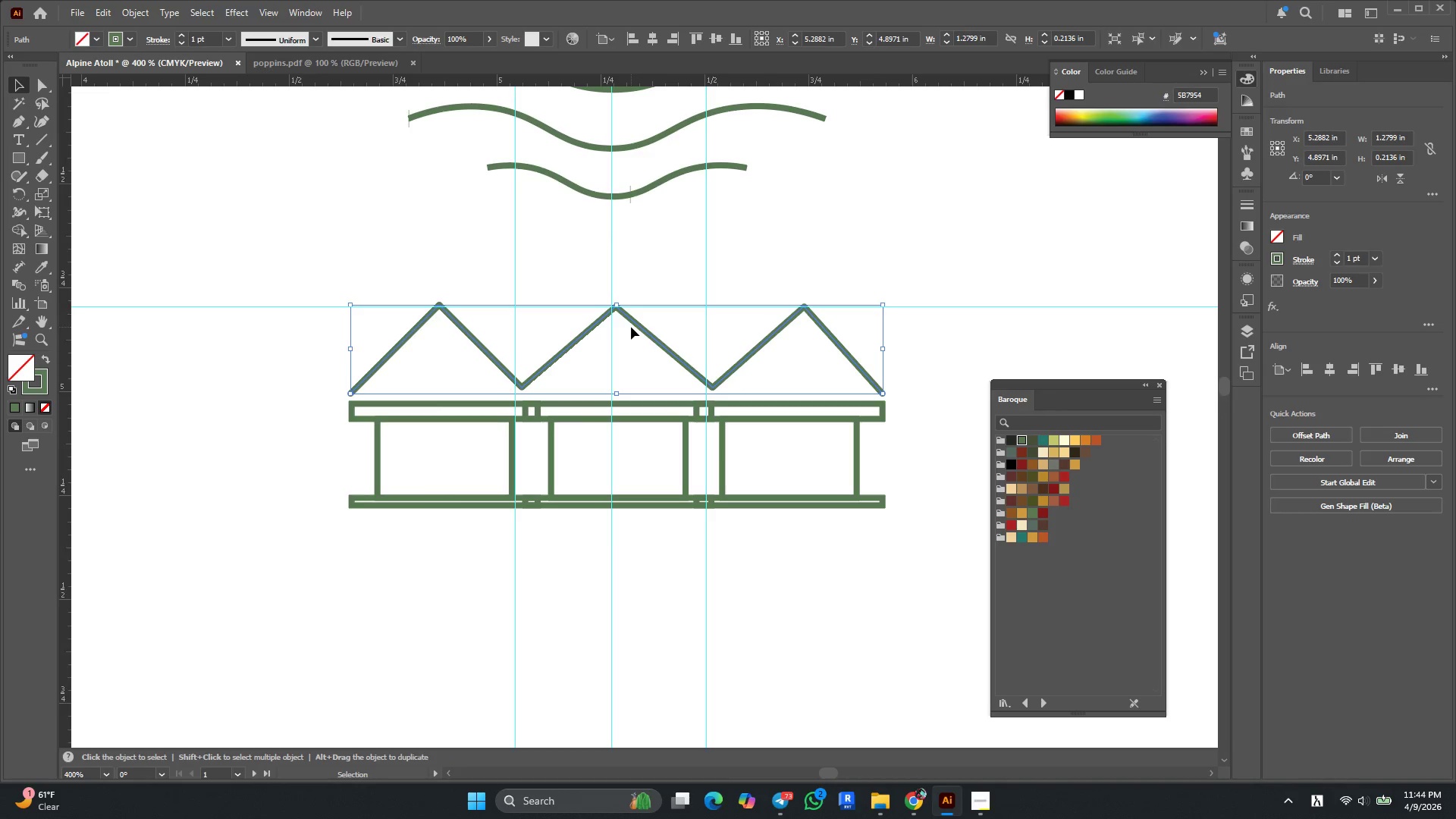 
key(Control+C)
 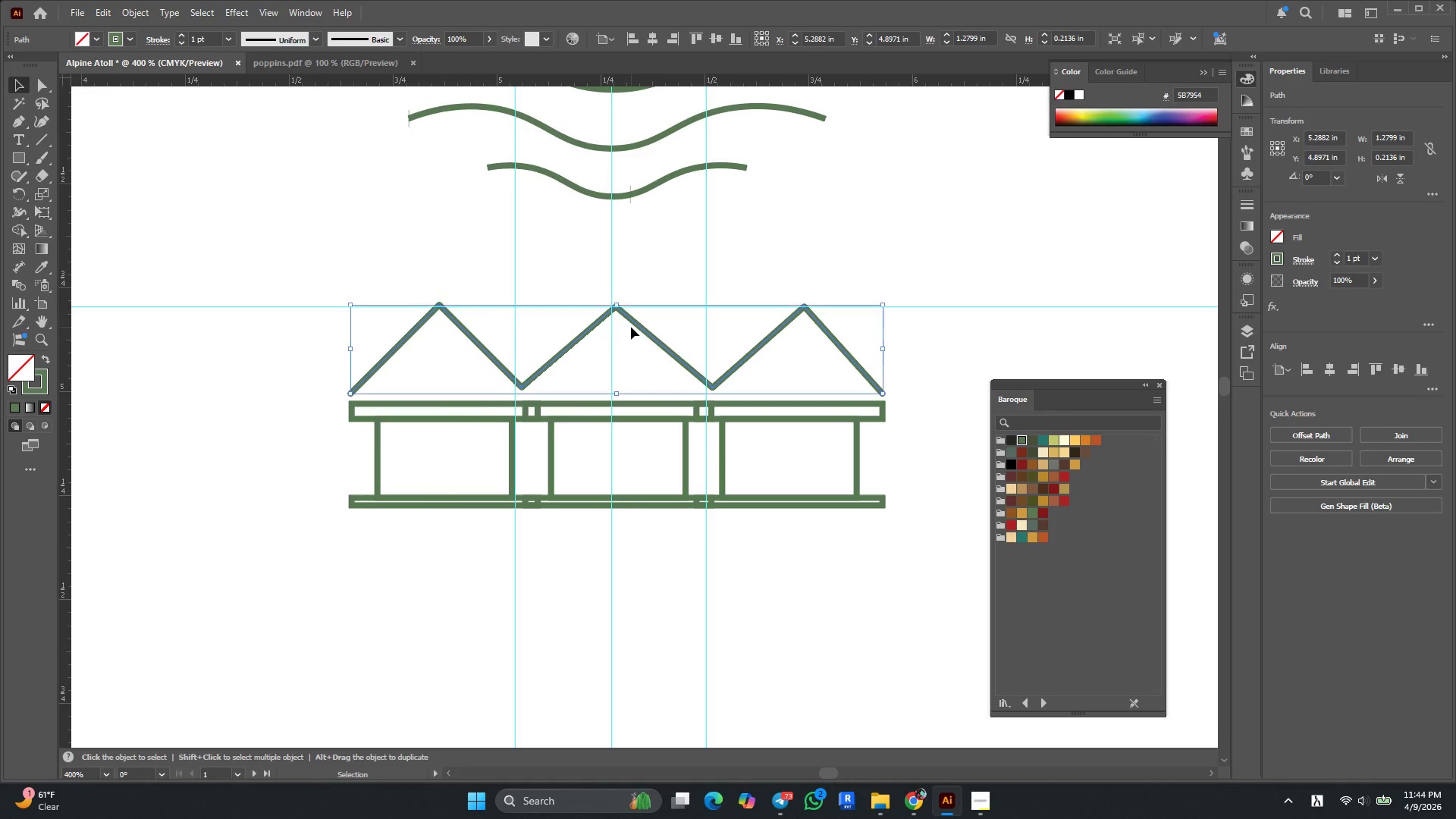 
key(Control+Shift+V)
 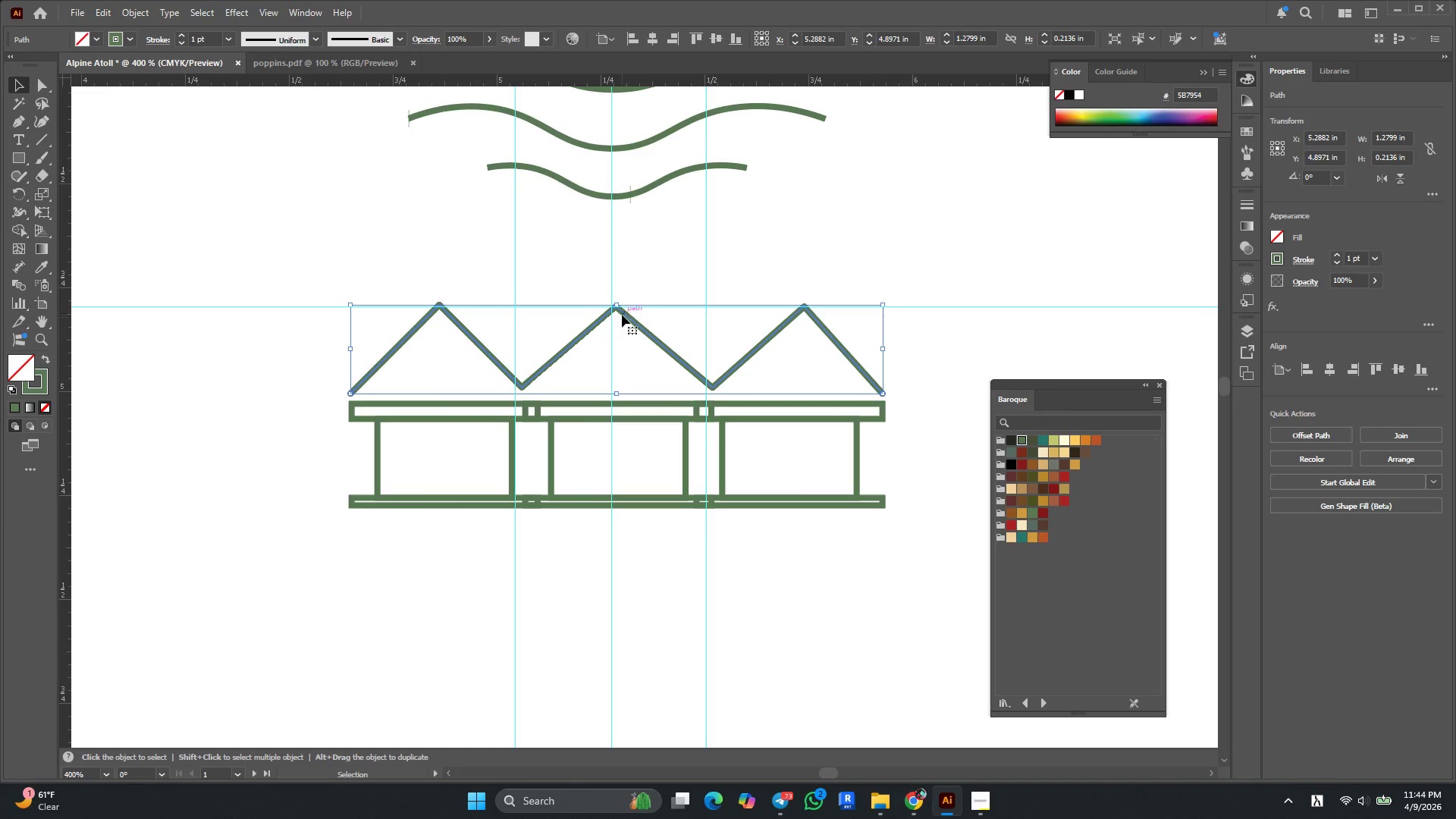 
hold_key(key=ShiftLeft, duration=1.67)
hold_key(key=AltLeft, duration=11.31)
left_click_drag(start_coordinate=[617, 308], to_coordinate=[619, 316])
 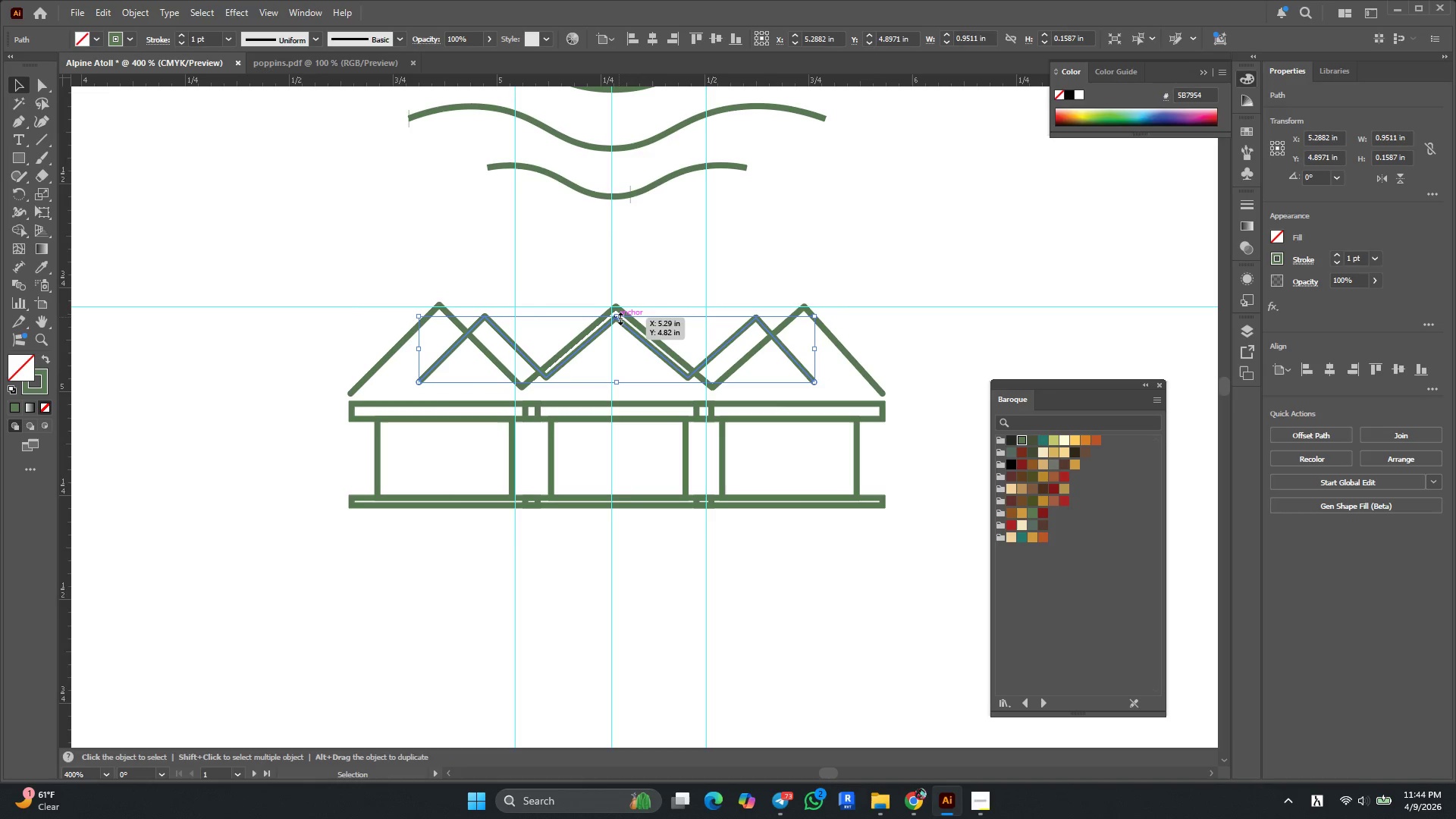 
key(Control+Z)
 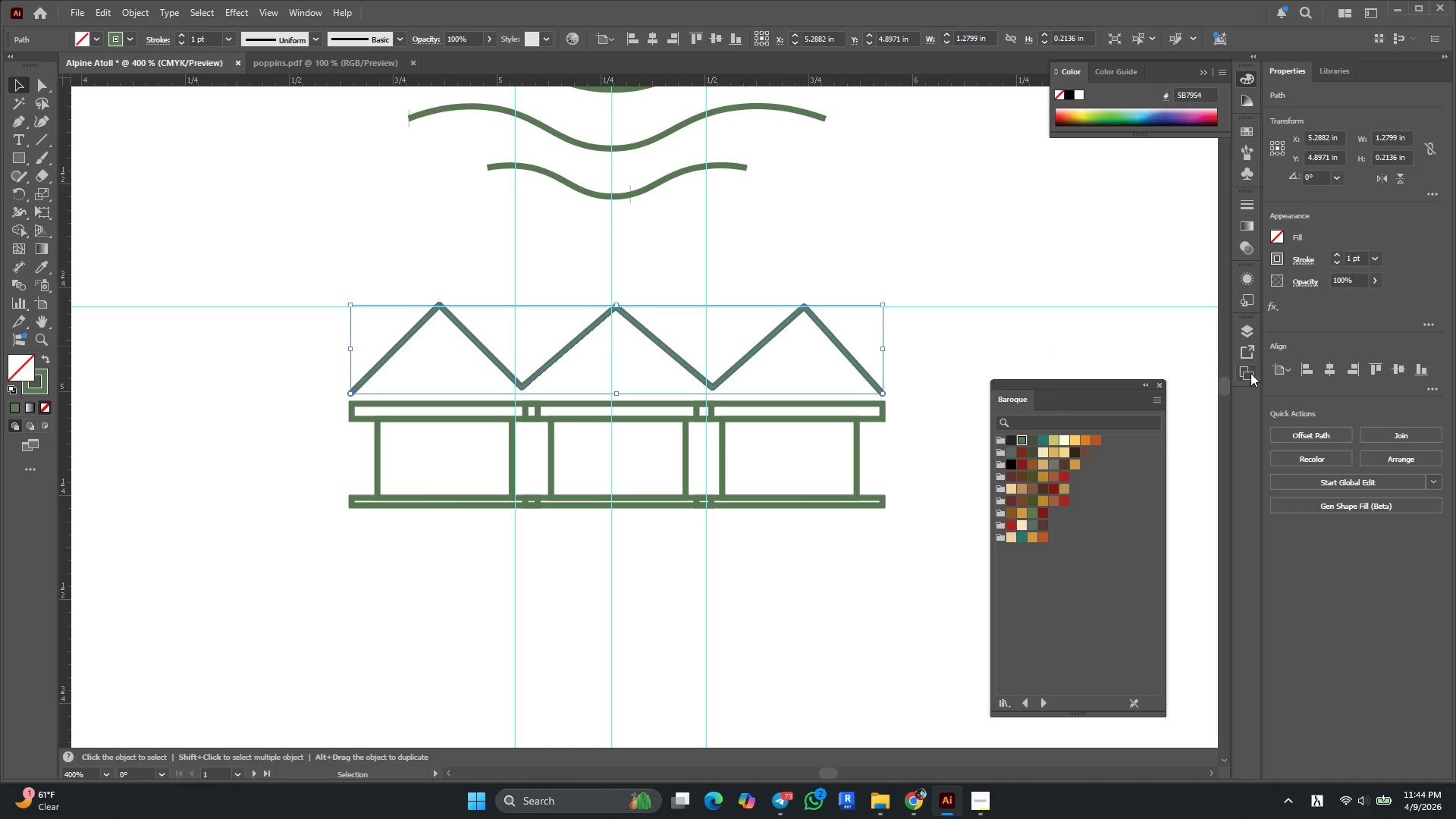 
left_click([1312, 434])
 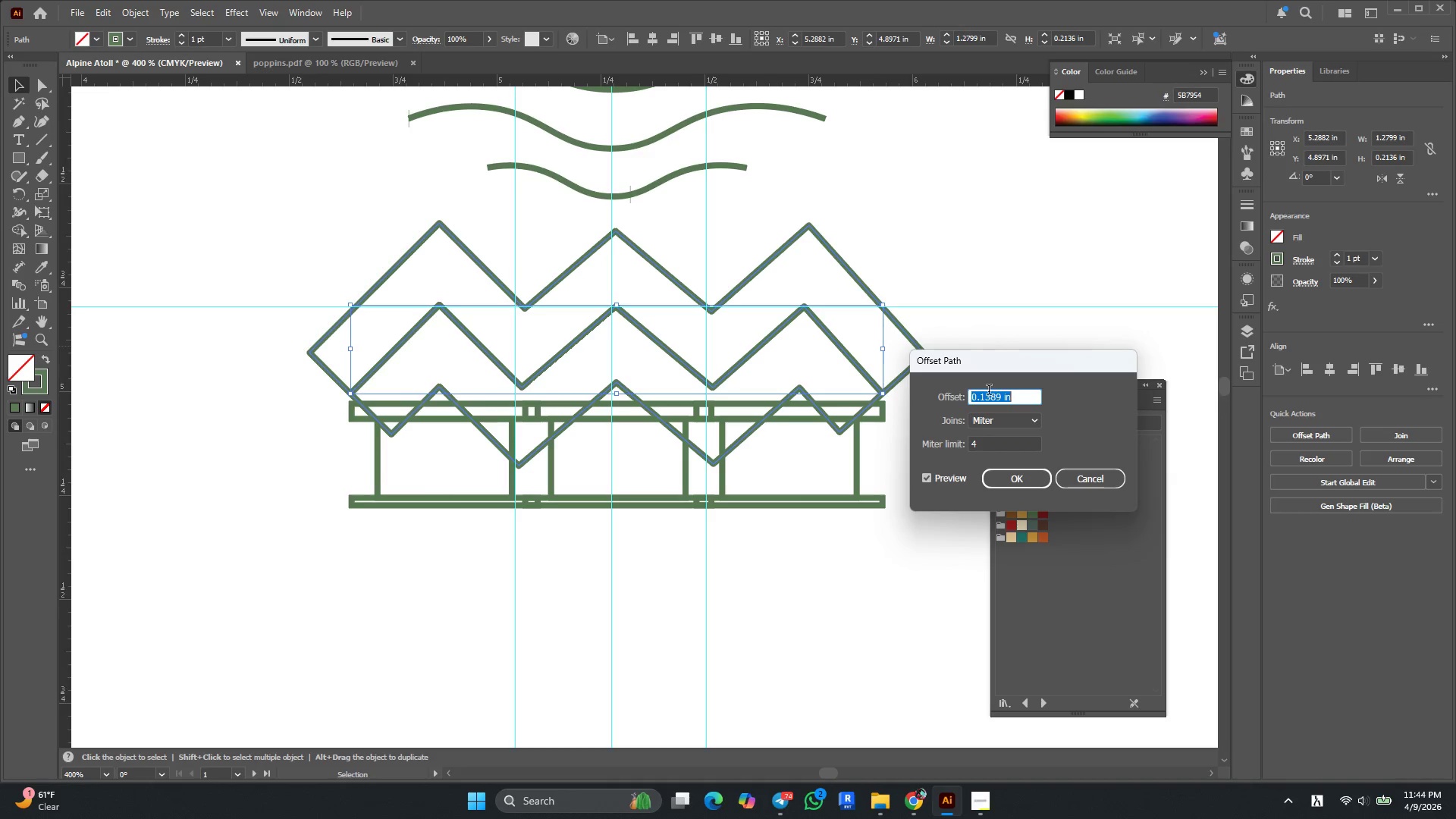 
scroll: coordinate [1018, 397], scroll_direction: down, amount: 5.0
 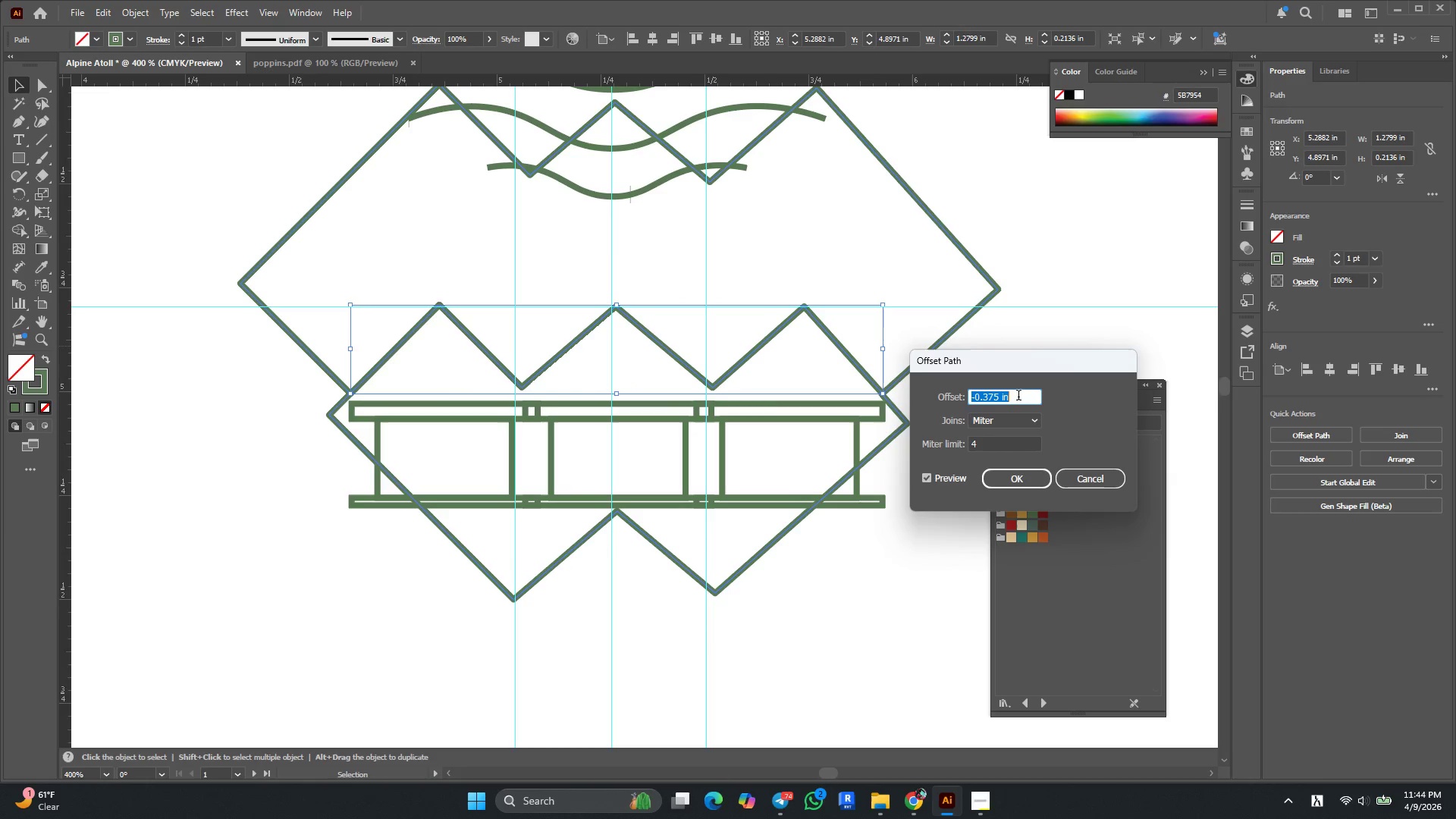 
scroll: coordinate [1018, 397], scroll_direction: up, amount: 2.0
 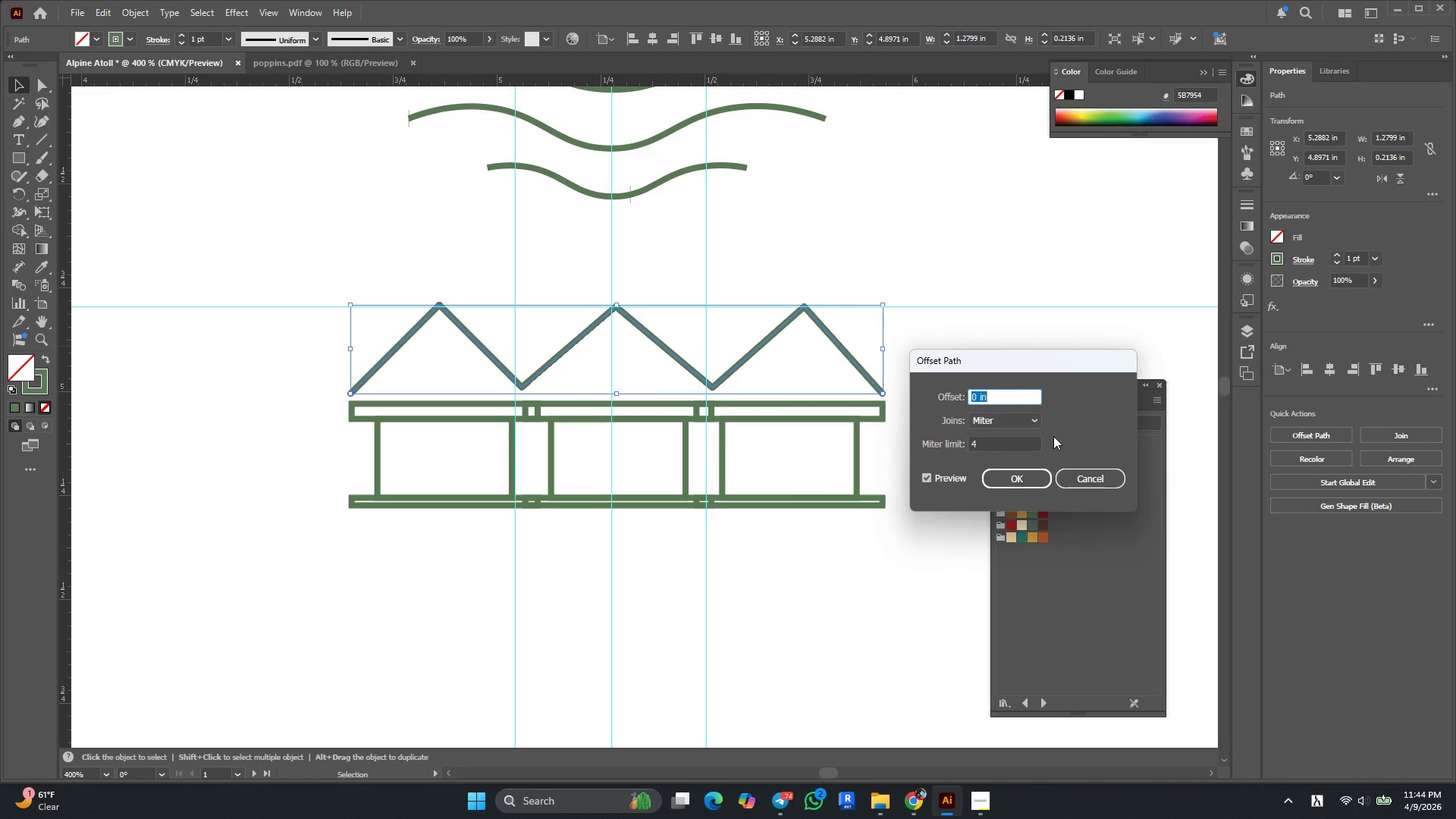 
left_click([1104, 473])
 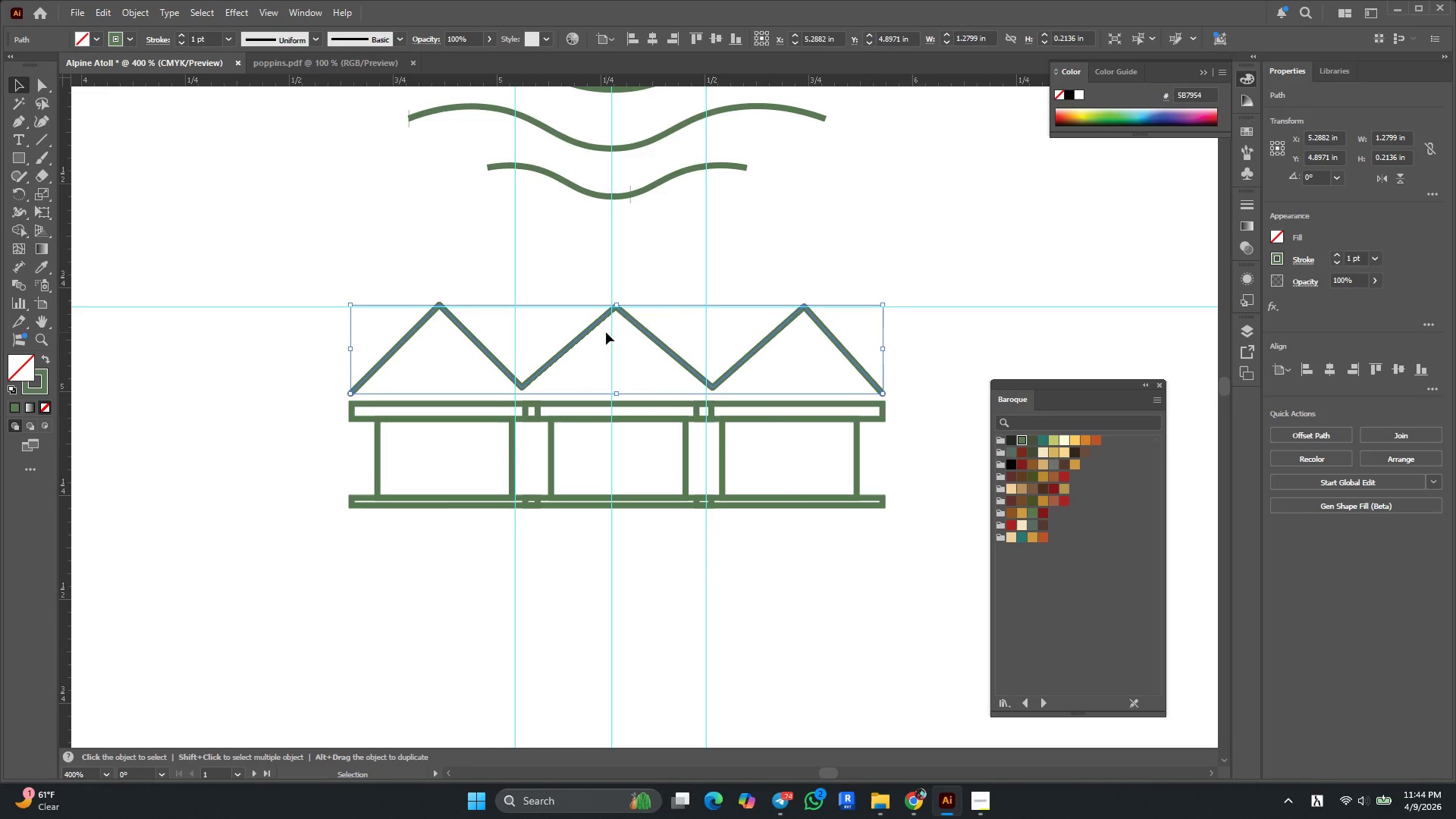 
hold_key(key=AltLeft, duration=1.11)
left_click_drag(start_coordinate=[628, 322], to_coordinate=[628, 332])
 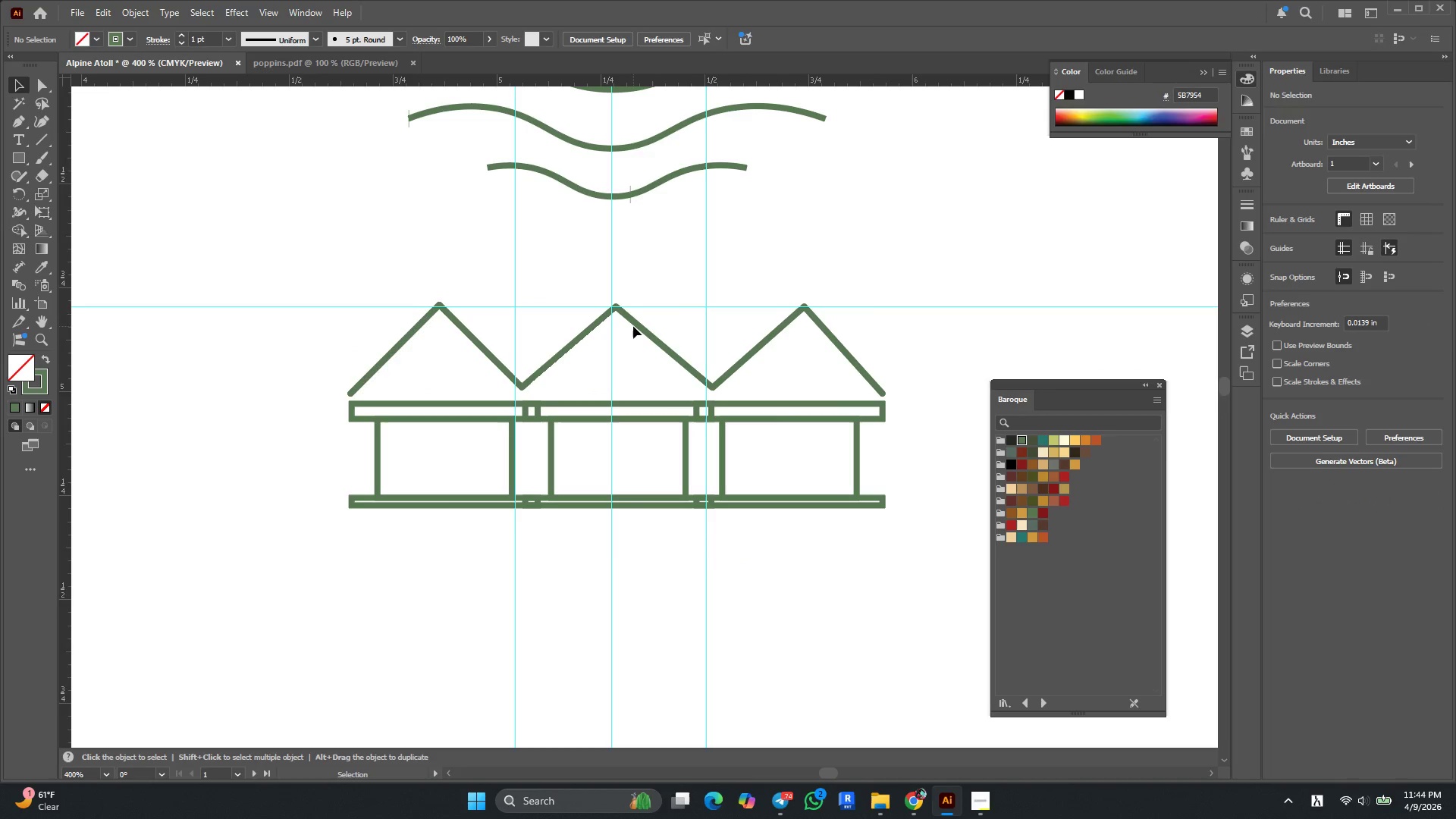 
left_click_drag(start_coordinate=[634, 325], to_coordinate=[634, 329])
 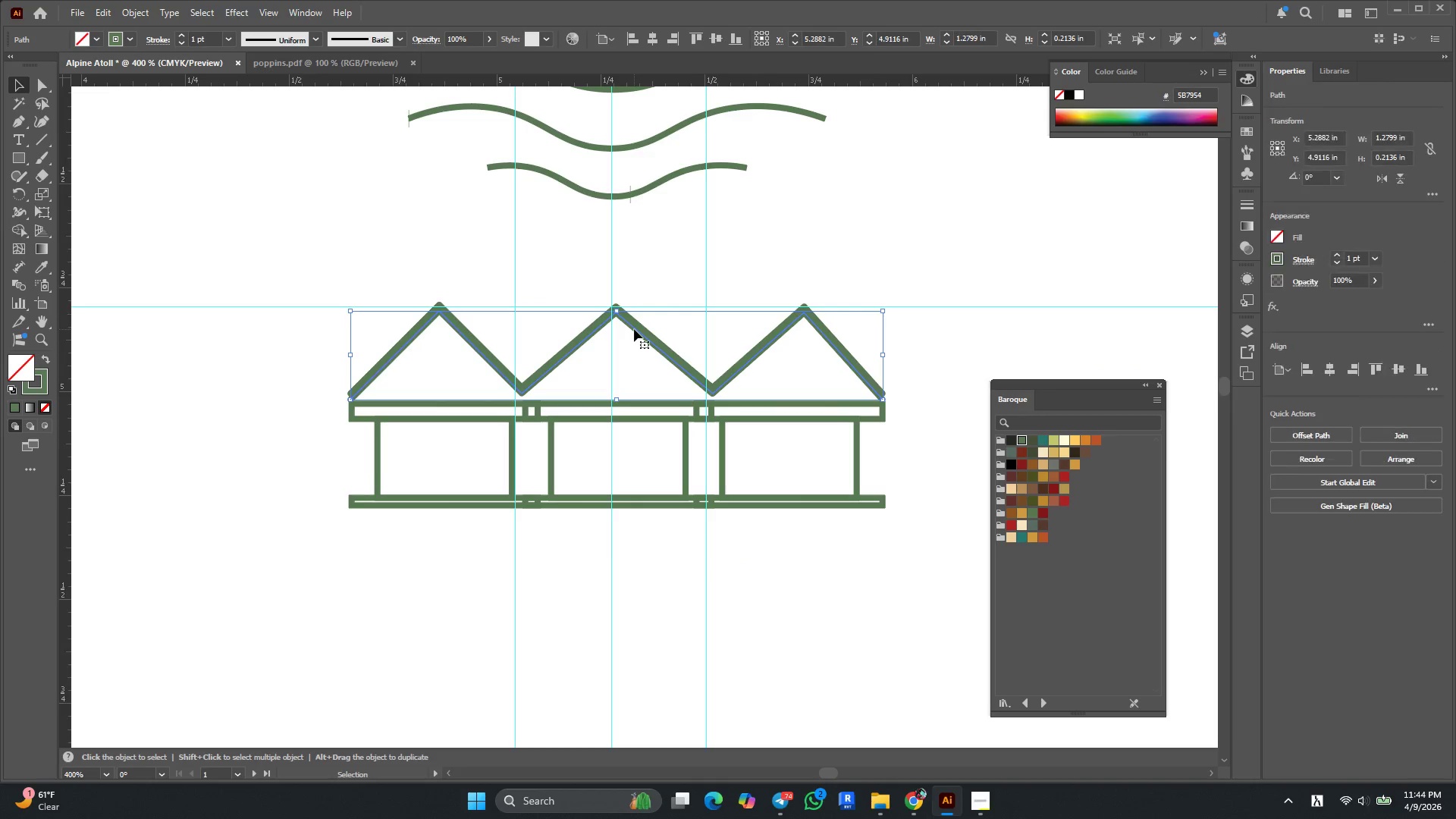 
left_click_drag(start_coordinate=[634, 329], to_coordinate=[635, 354])
 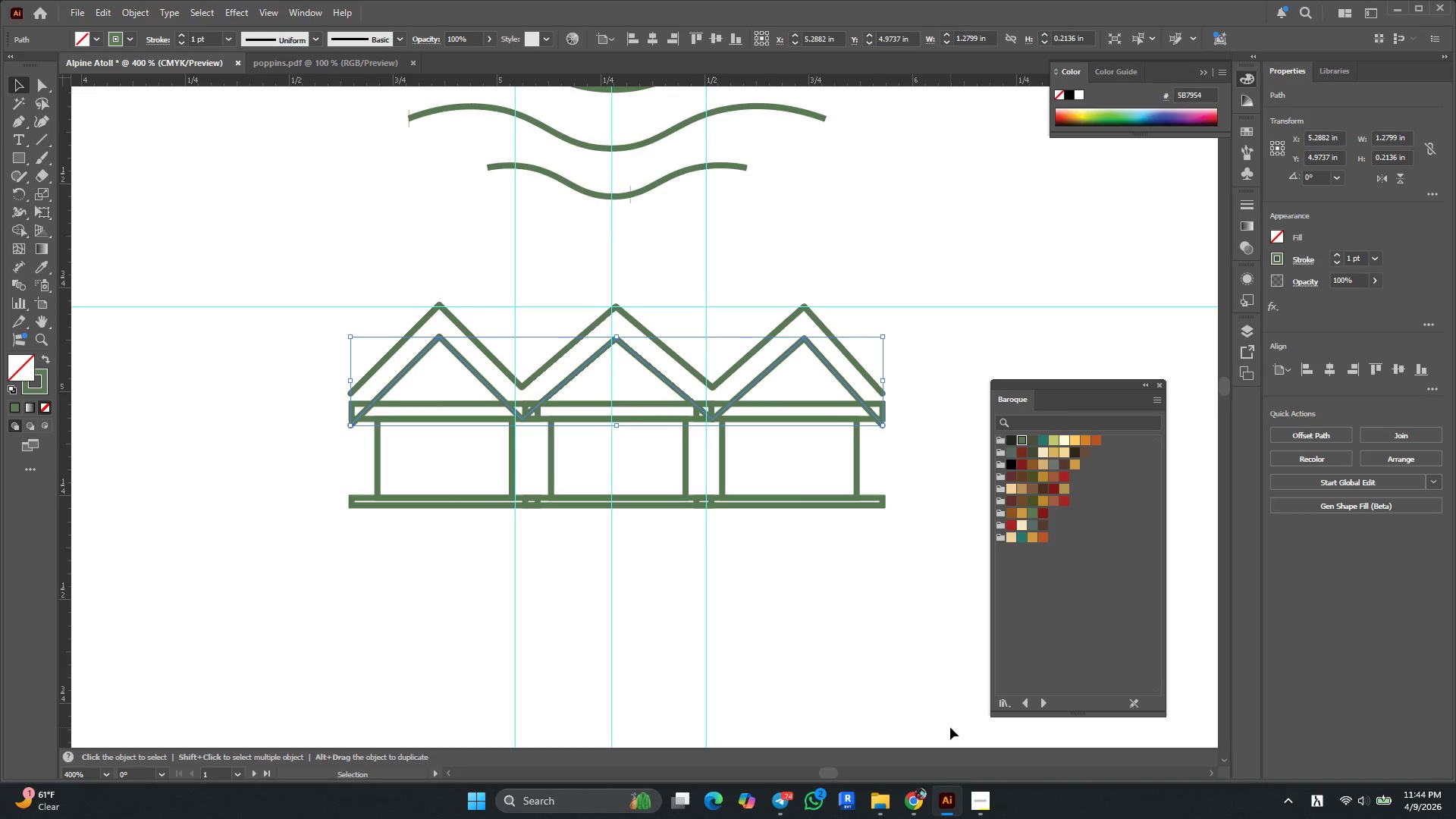 
key(Delete)
 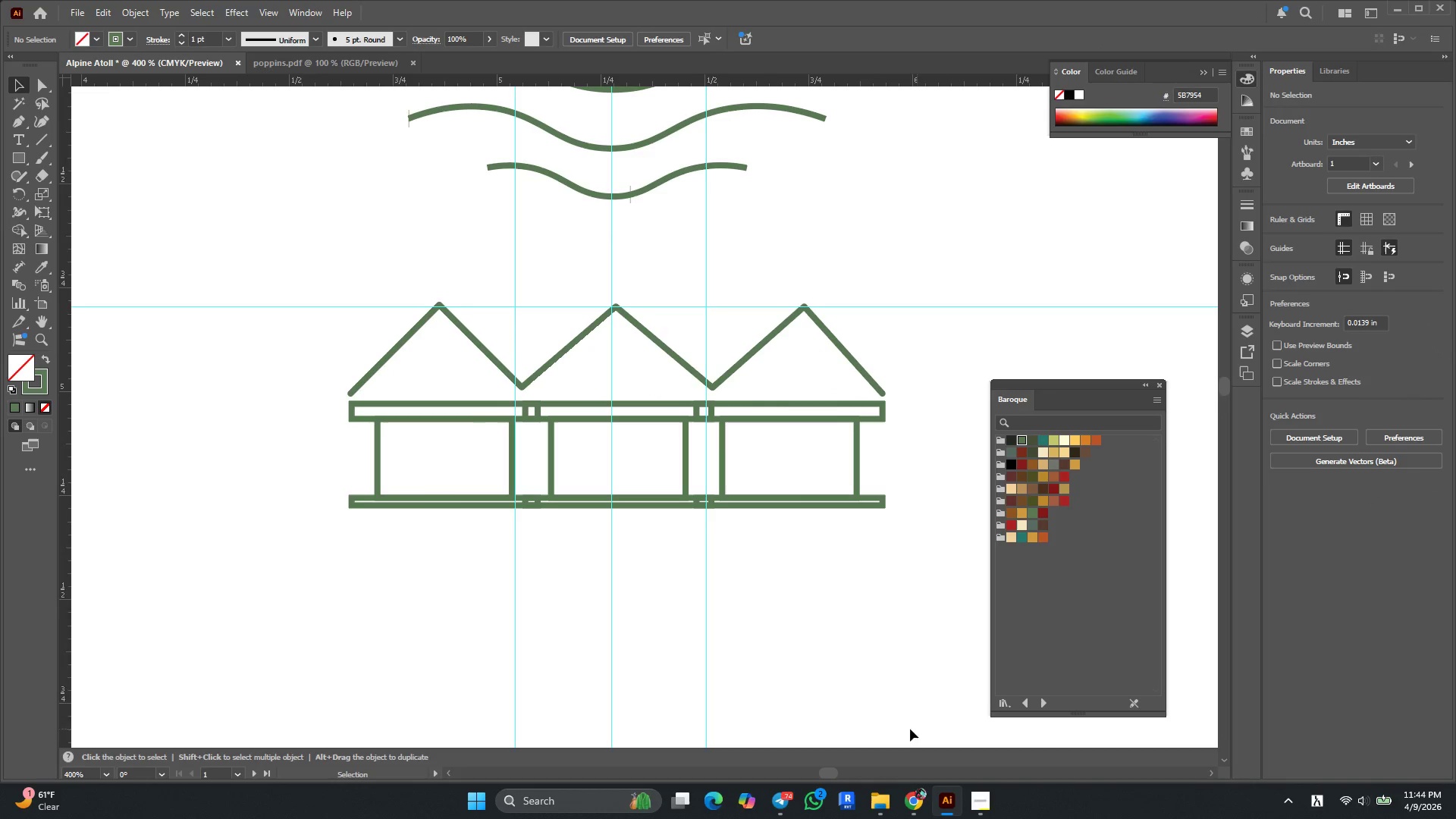 
key(Alt+AltLeft)
 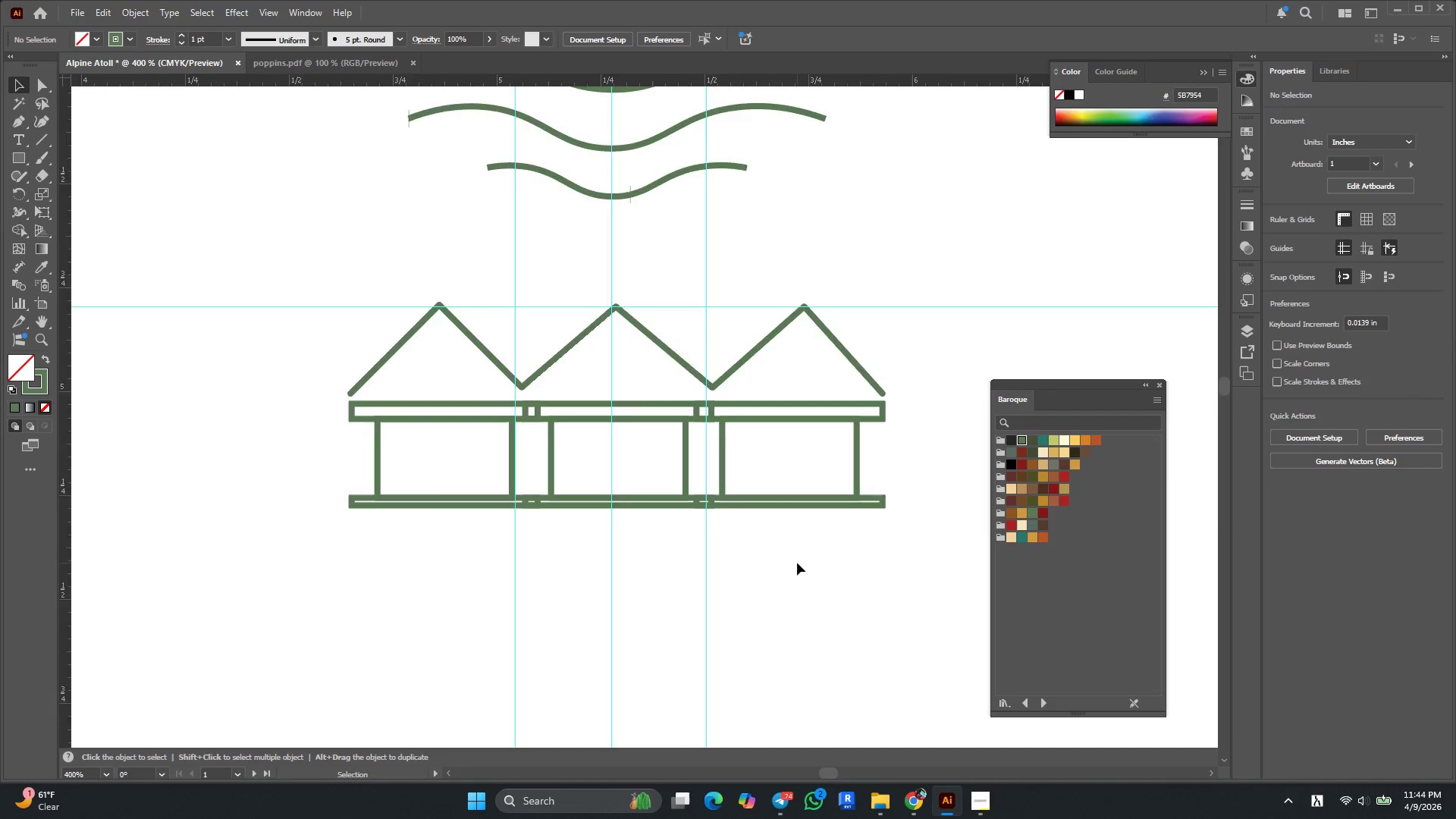 
scroll: coordinate [797, 563], scroll_direction: down, amount: 2.0
 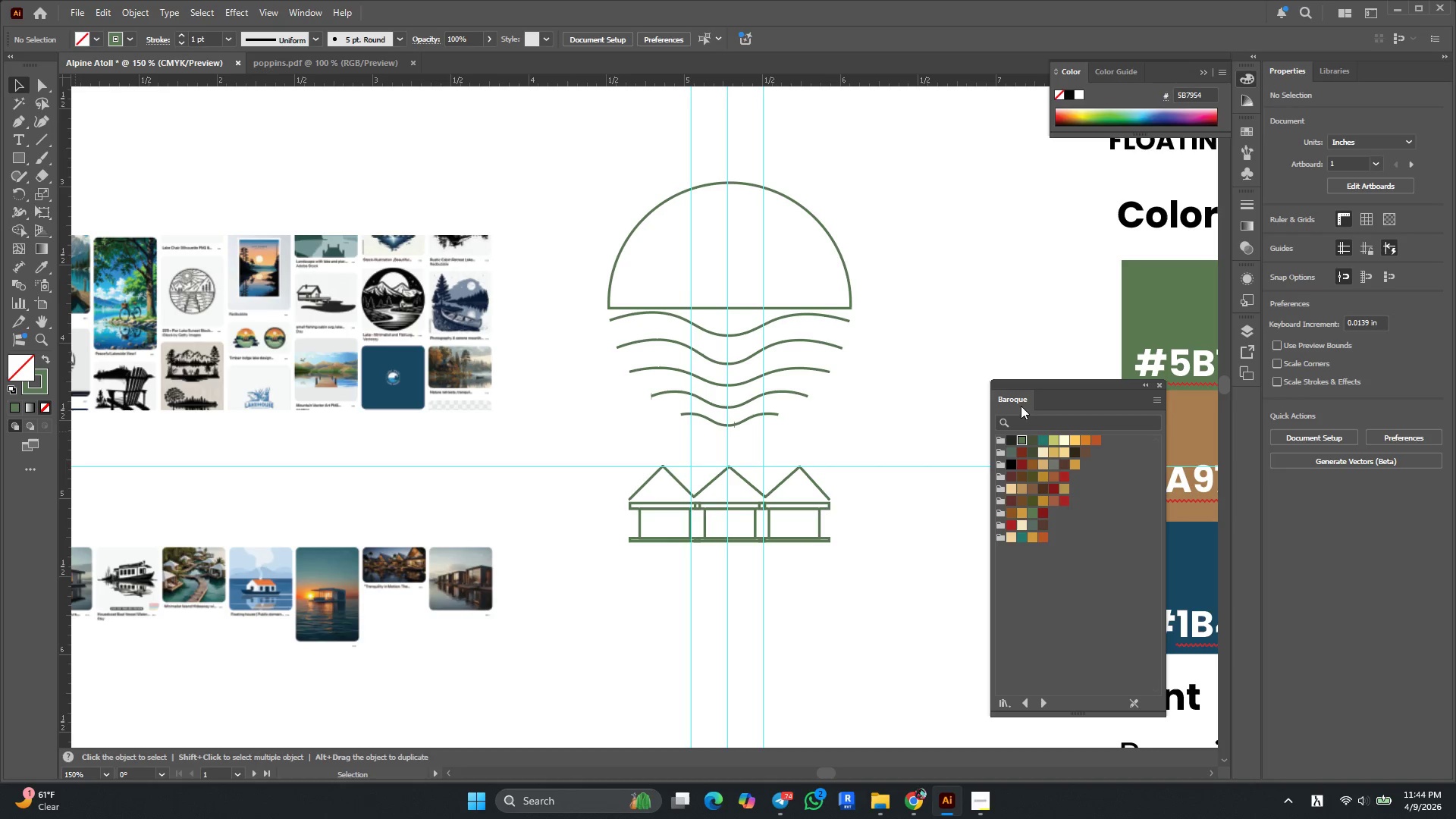 
hold_key(key=AltLeft, duration=0.42)
scroll: coordinate [818, 491], scroll_direction: up, amount: 3.0
 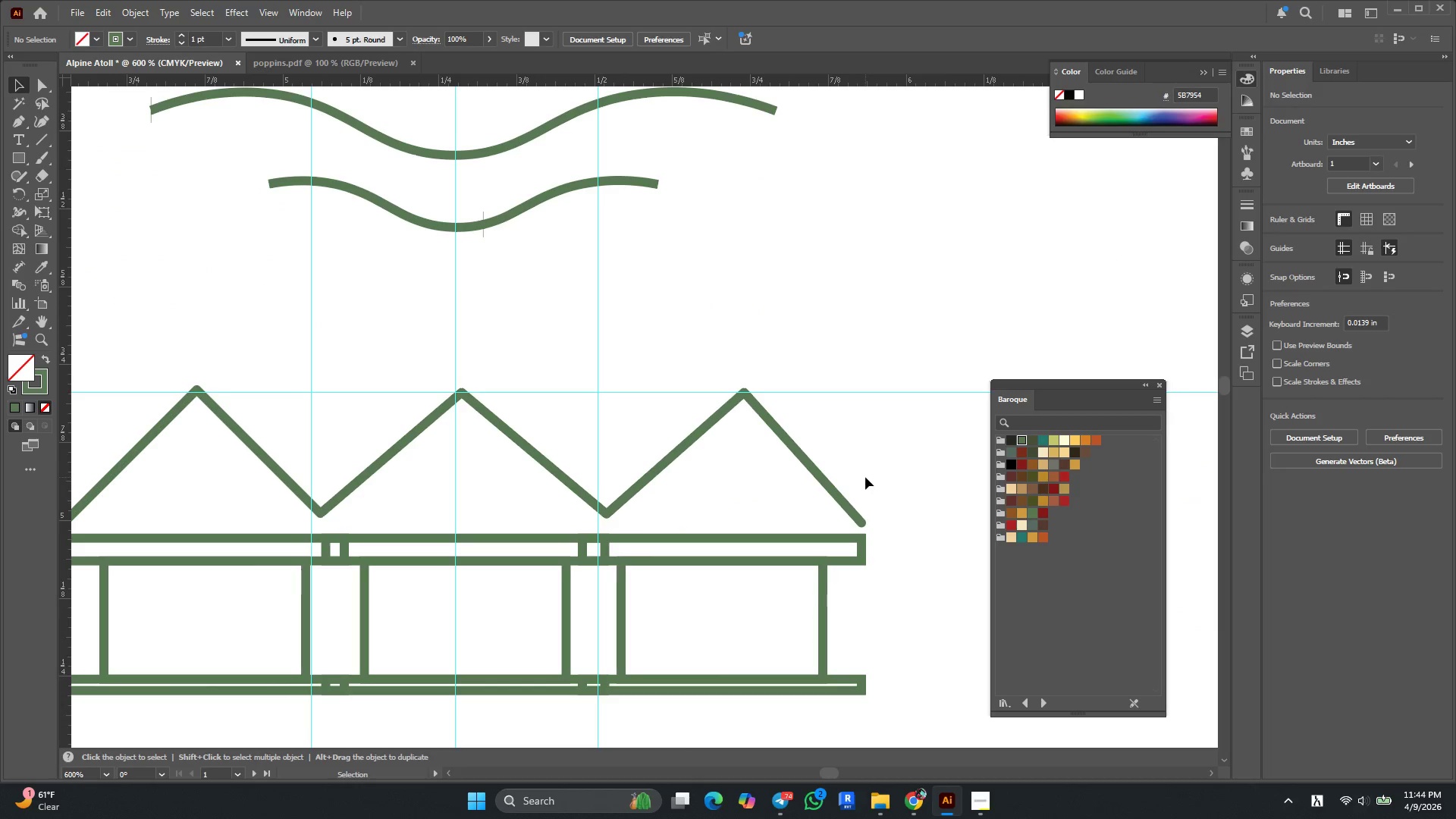 
hold_key(key=AltLeft, duration=0.47)
 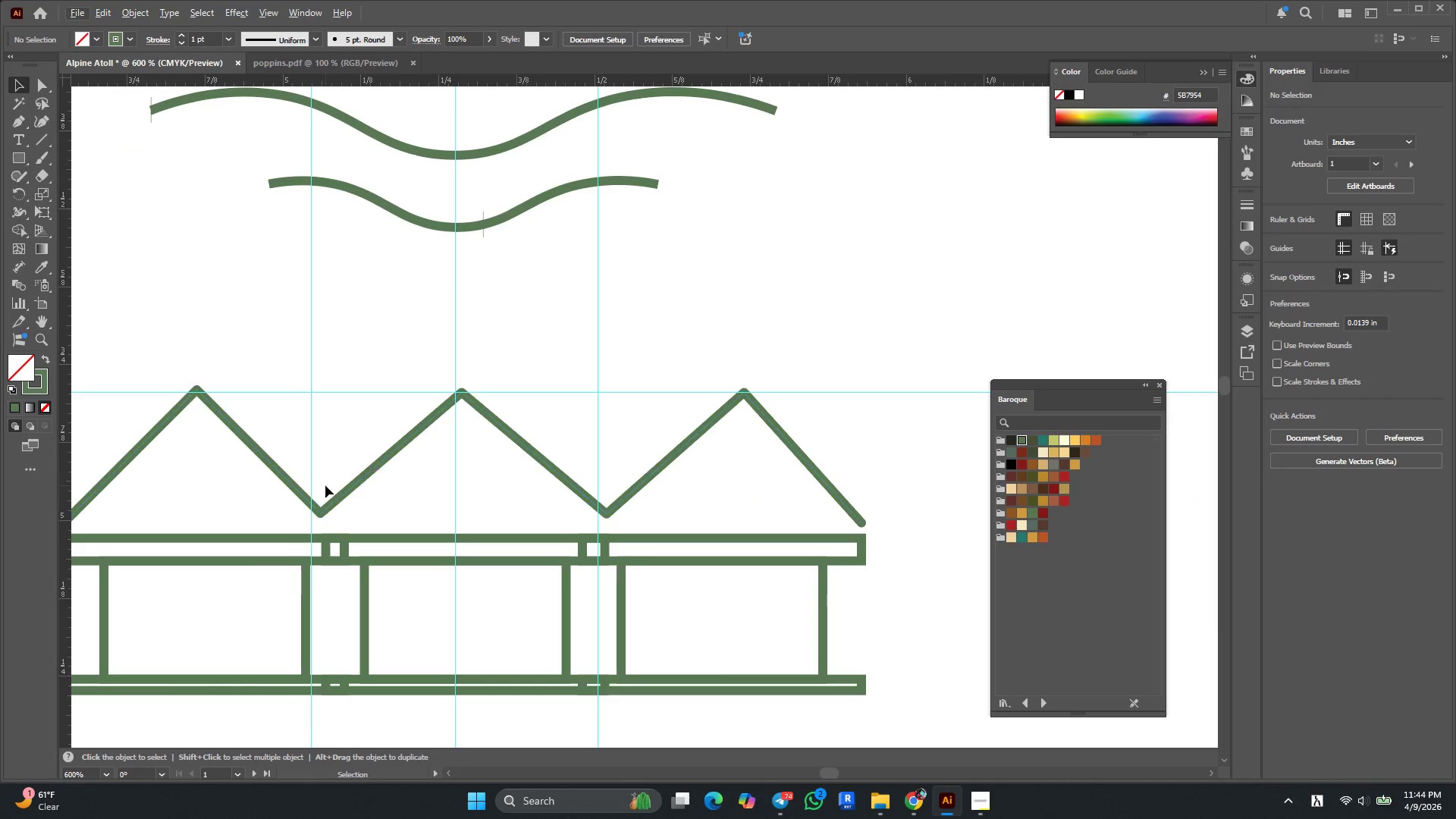 
key(Alt+AltLeft)
 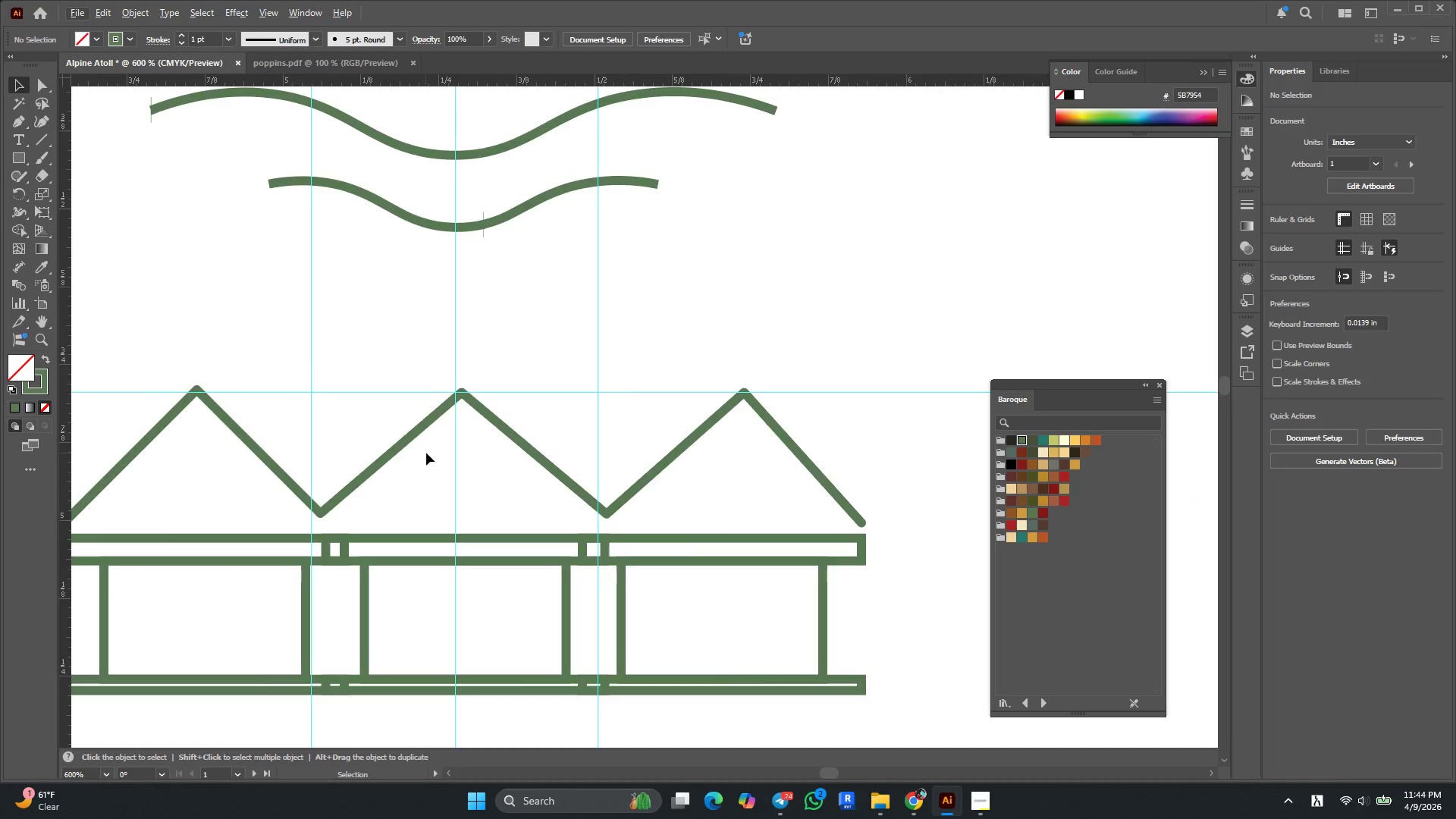 
scroll: coordinate [427, 452], scroll_direction: none, amount: 0.0
 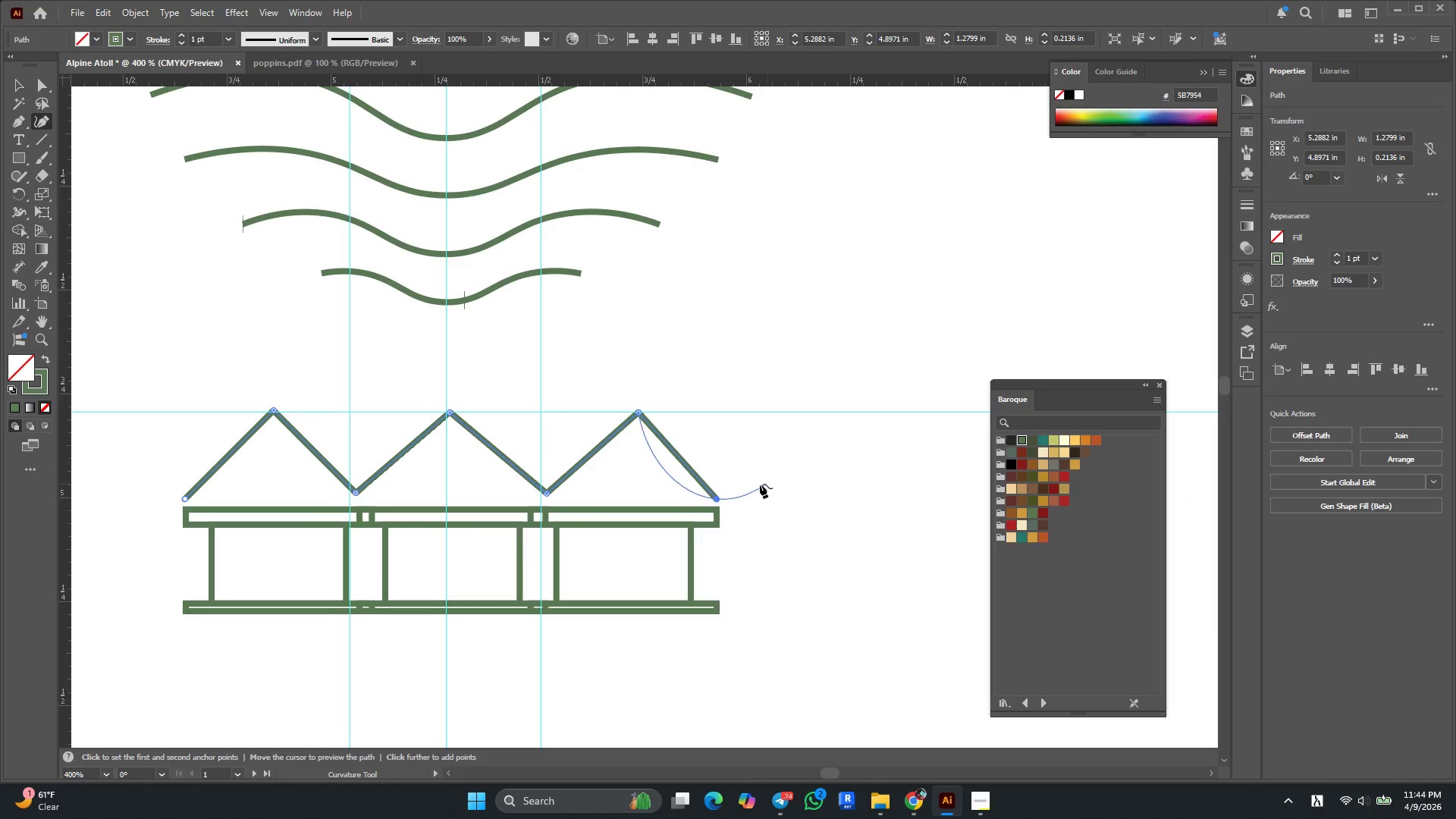 
left_click([719, 500])
 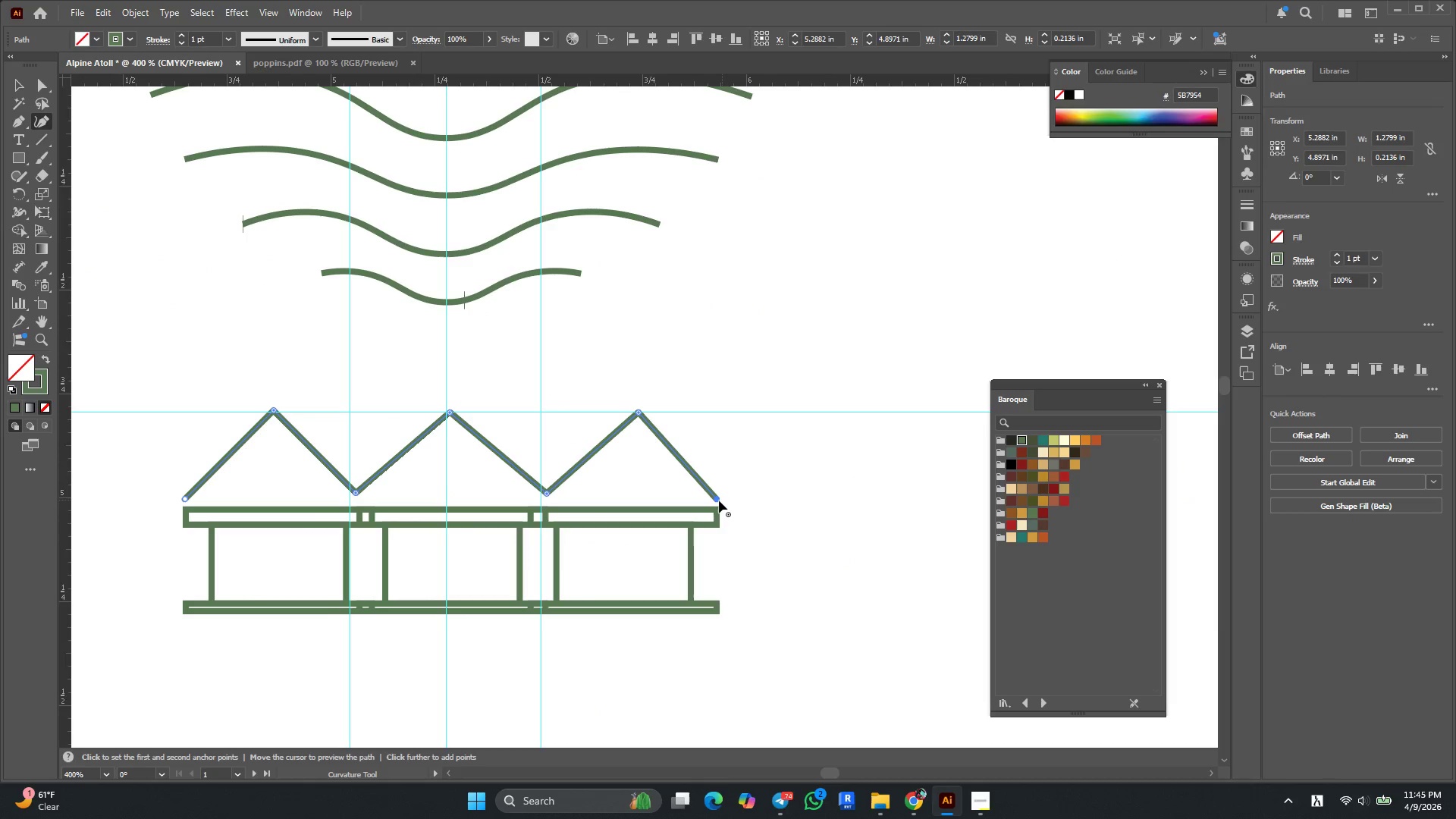 
key(Delete)
 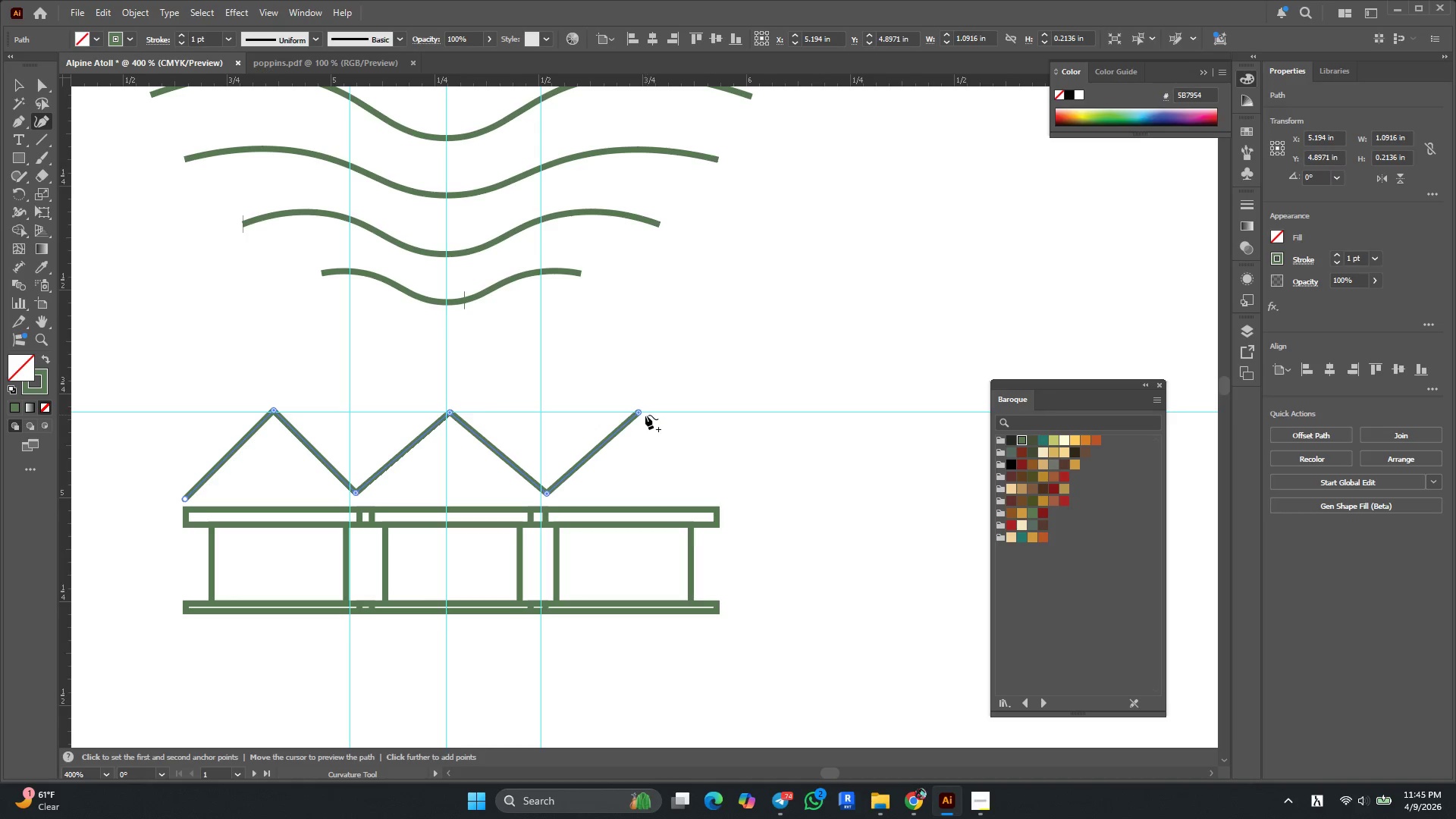 
left_click([639, 415])
 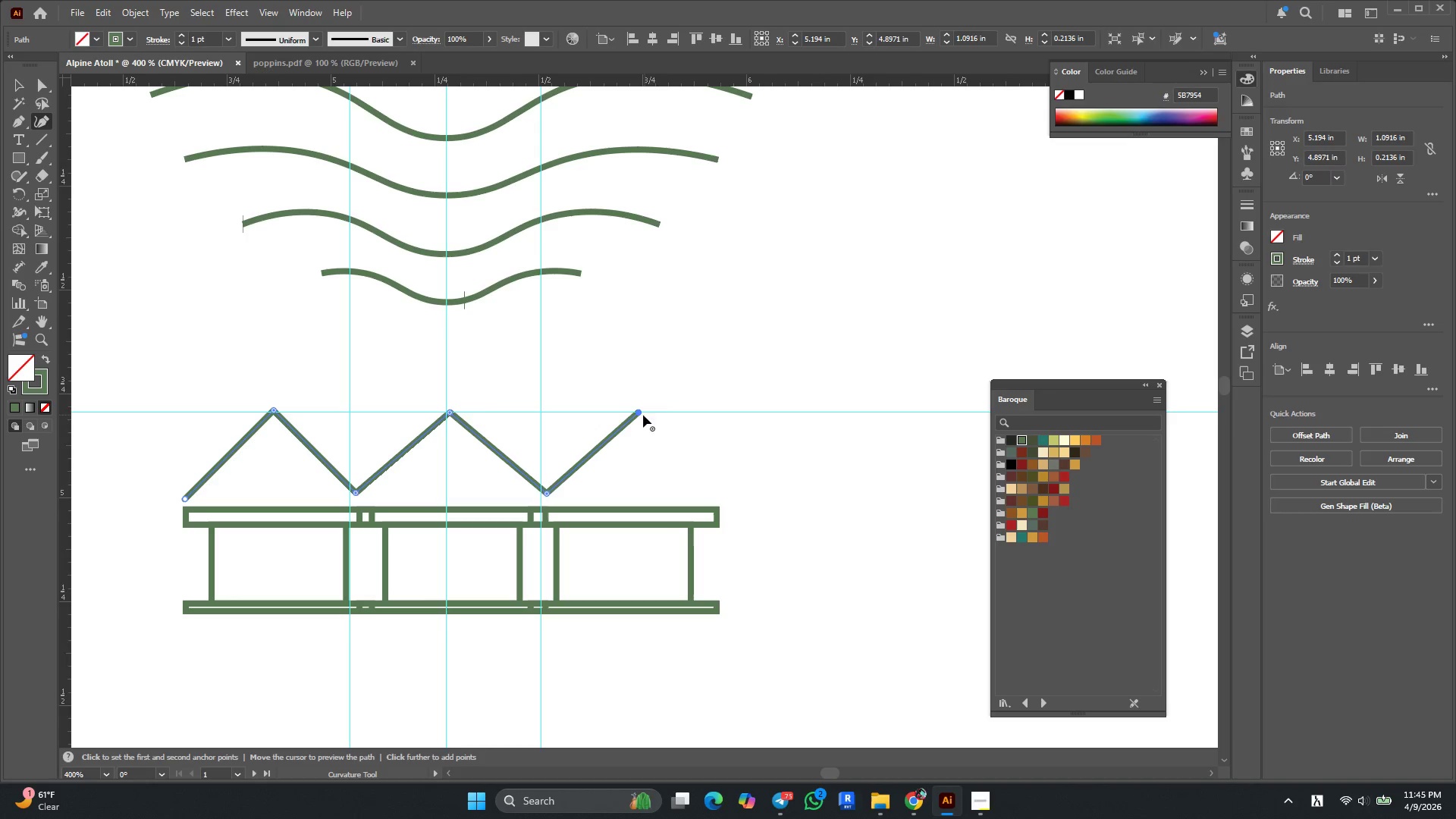 
key(Delete)
 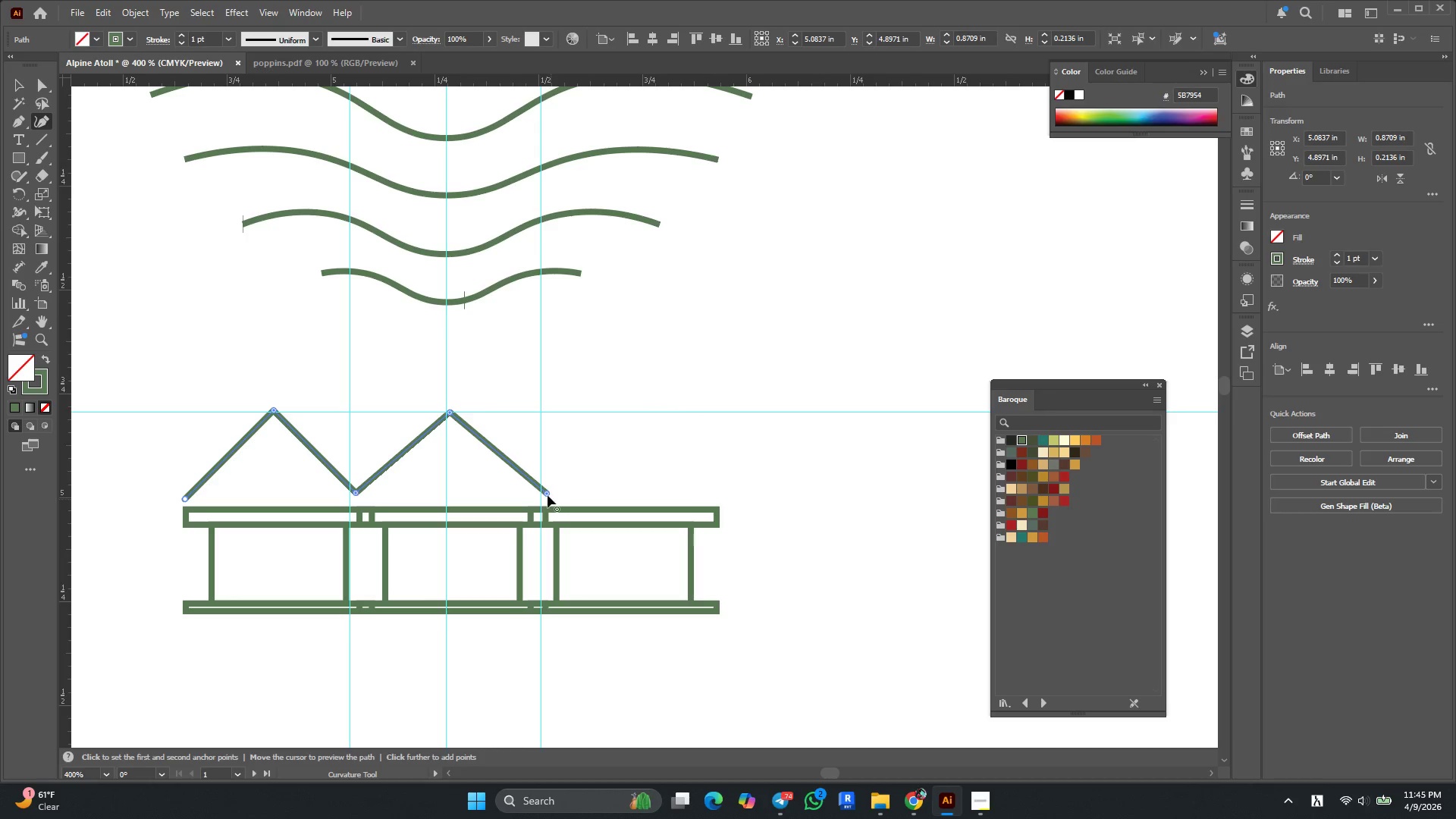 
left_click([548, 495])
 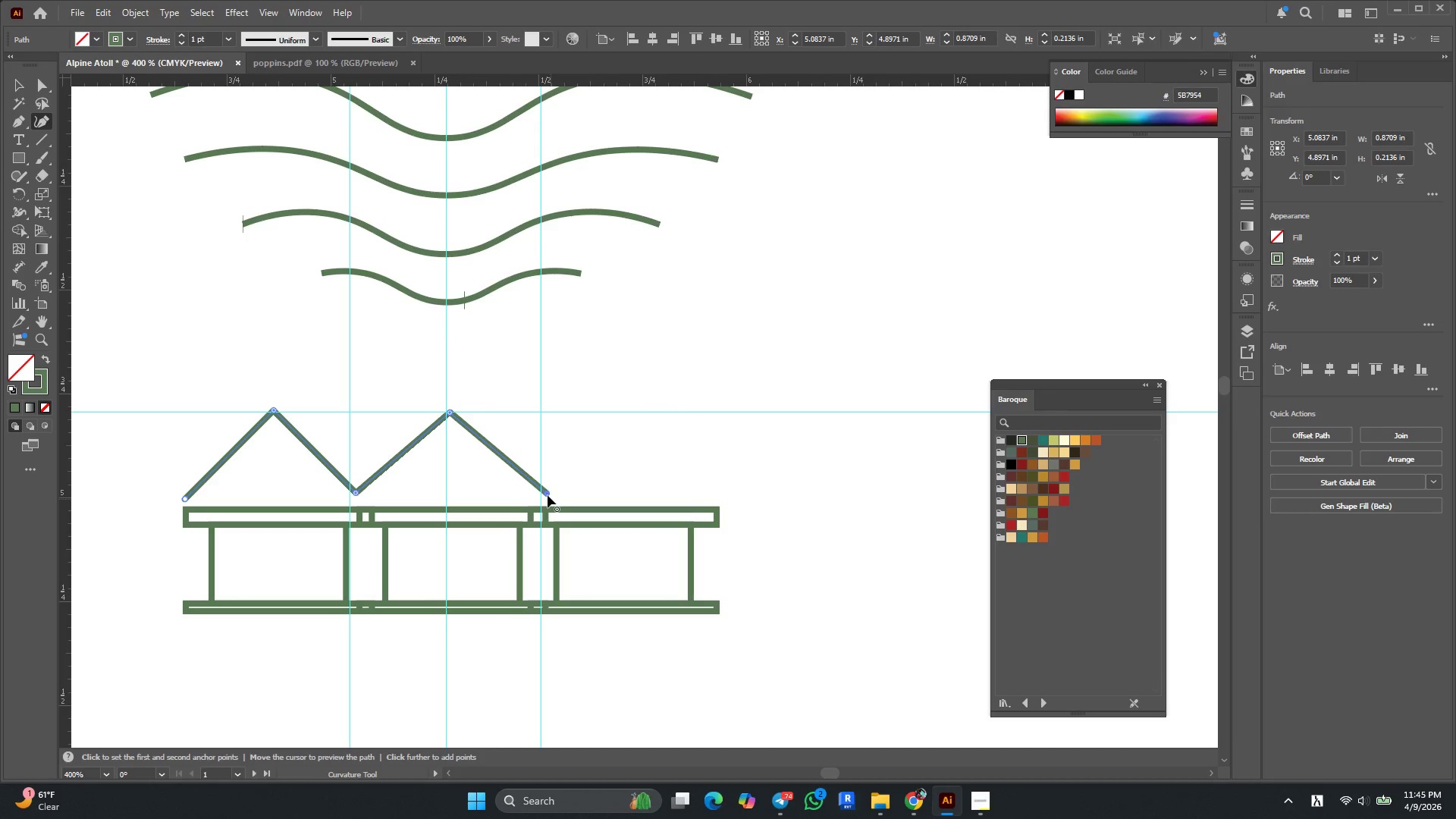 
key(Delete)
 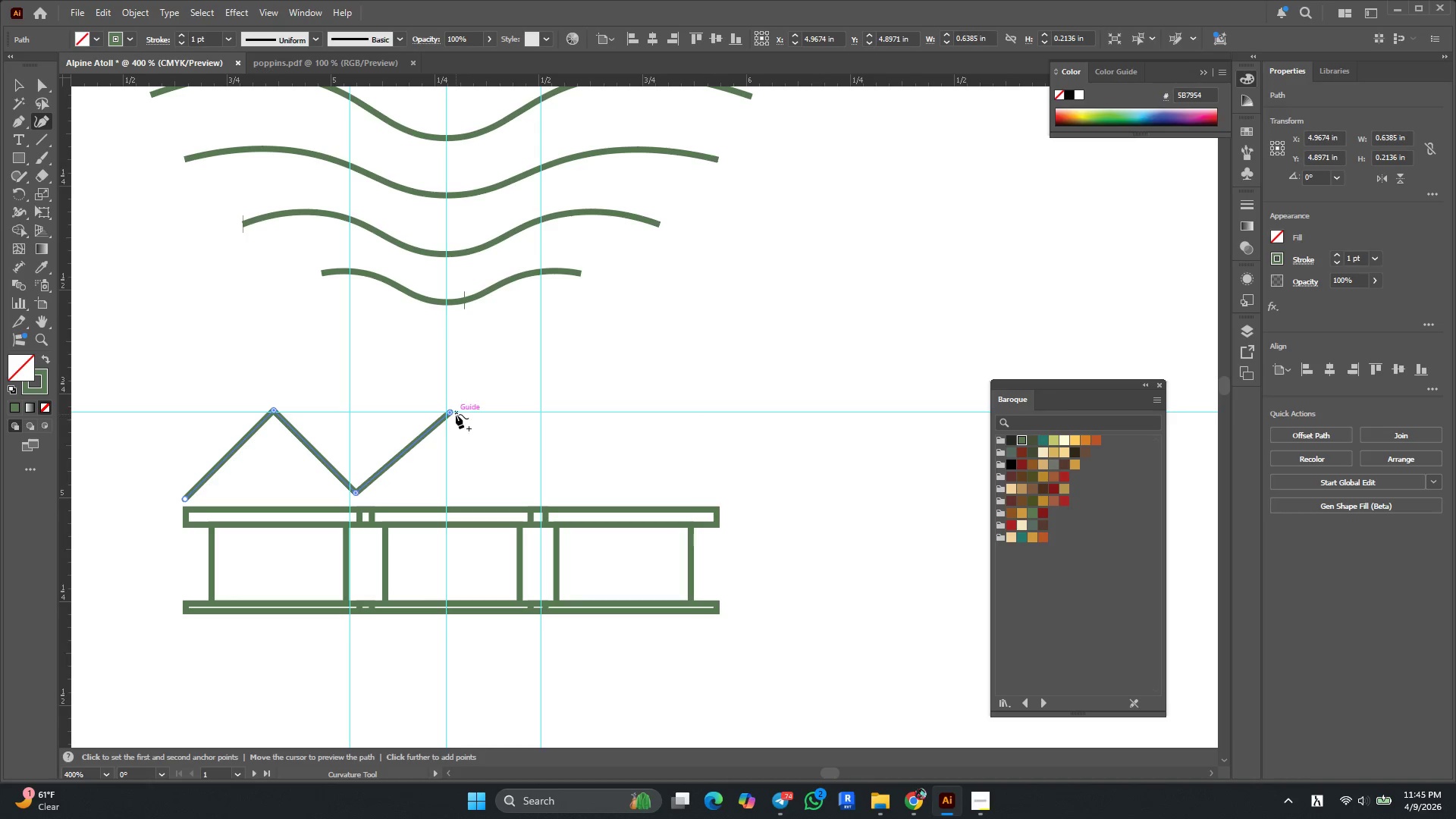 
left_click([452, 412])
 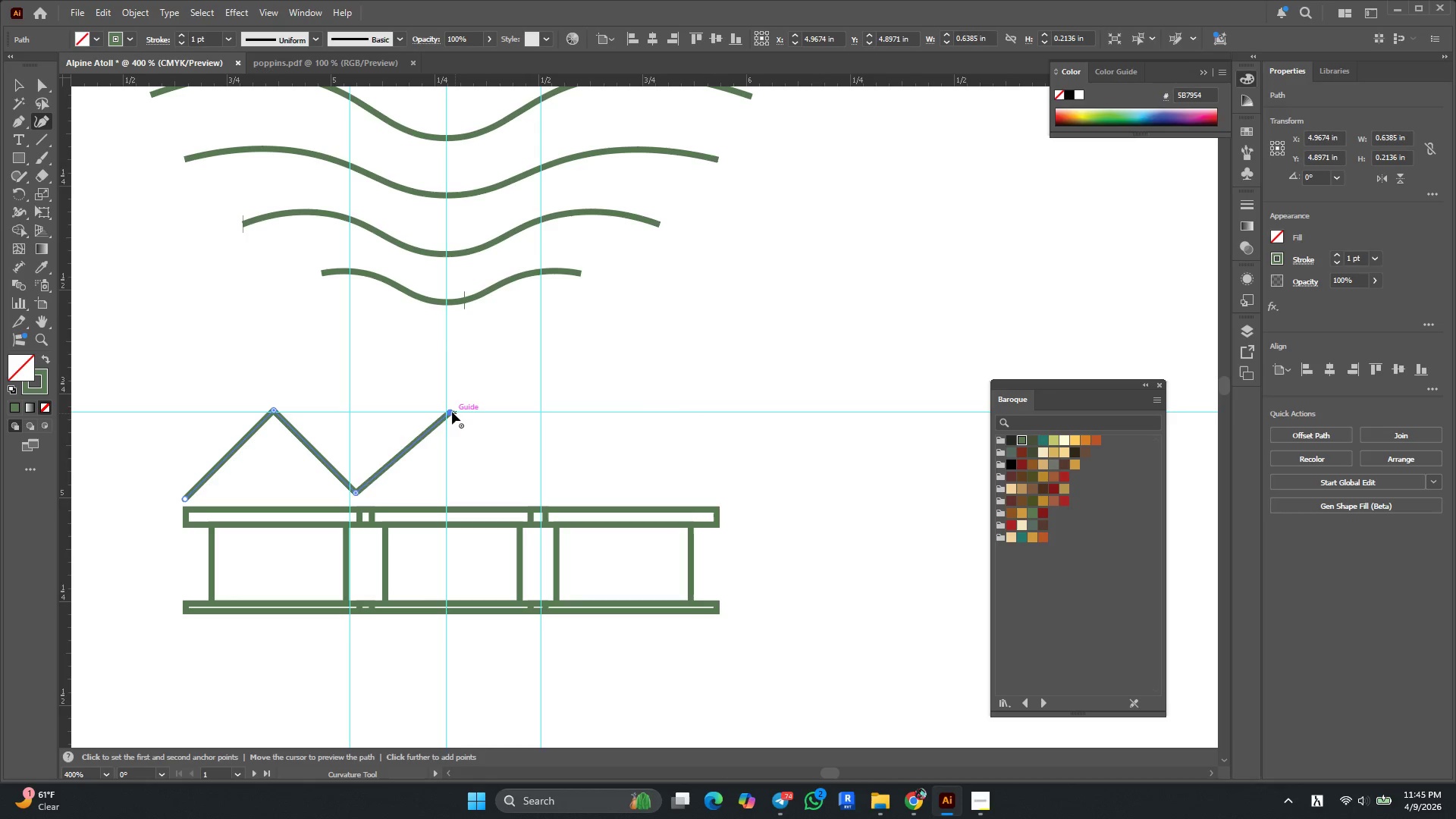 
key(Delete)
 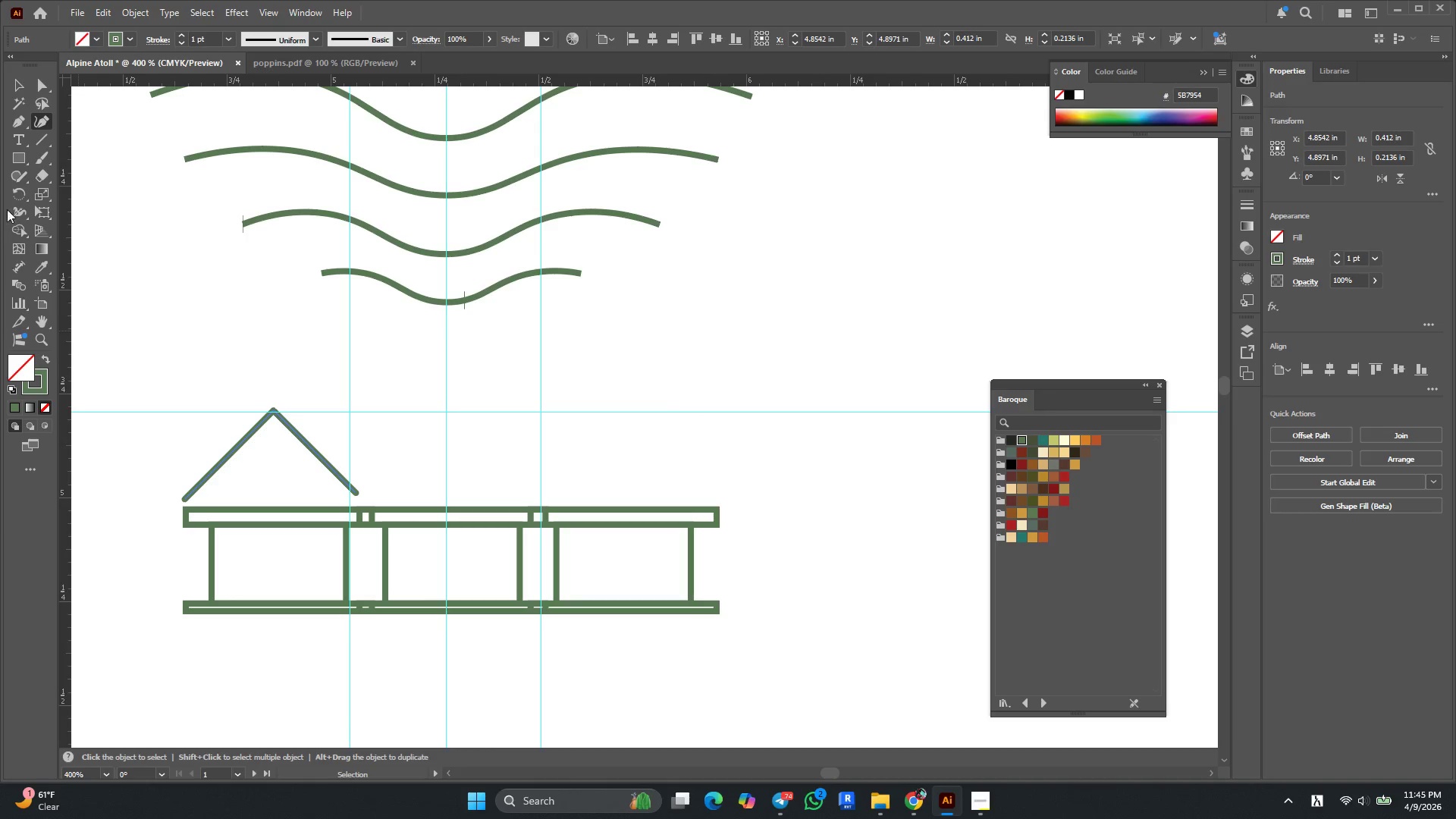 
hold_key(key=AltLeft, duration=0.33)
scroll: coordinate [392, 544], scroll_direction: up, amount: 1.0
 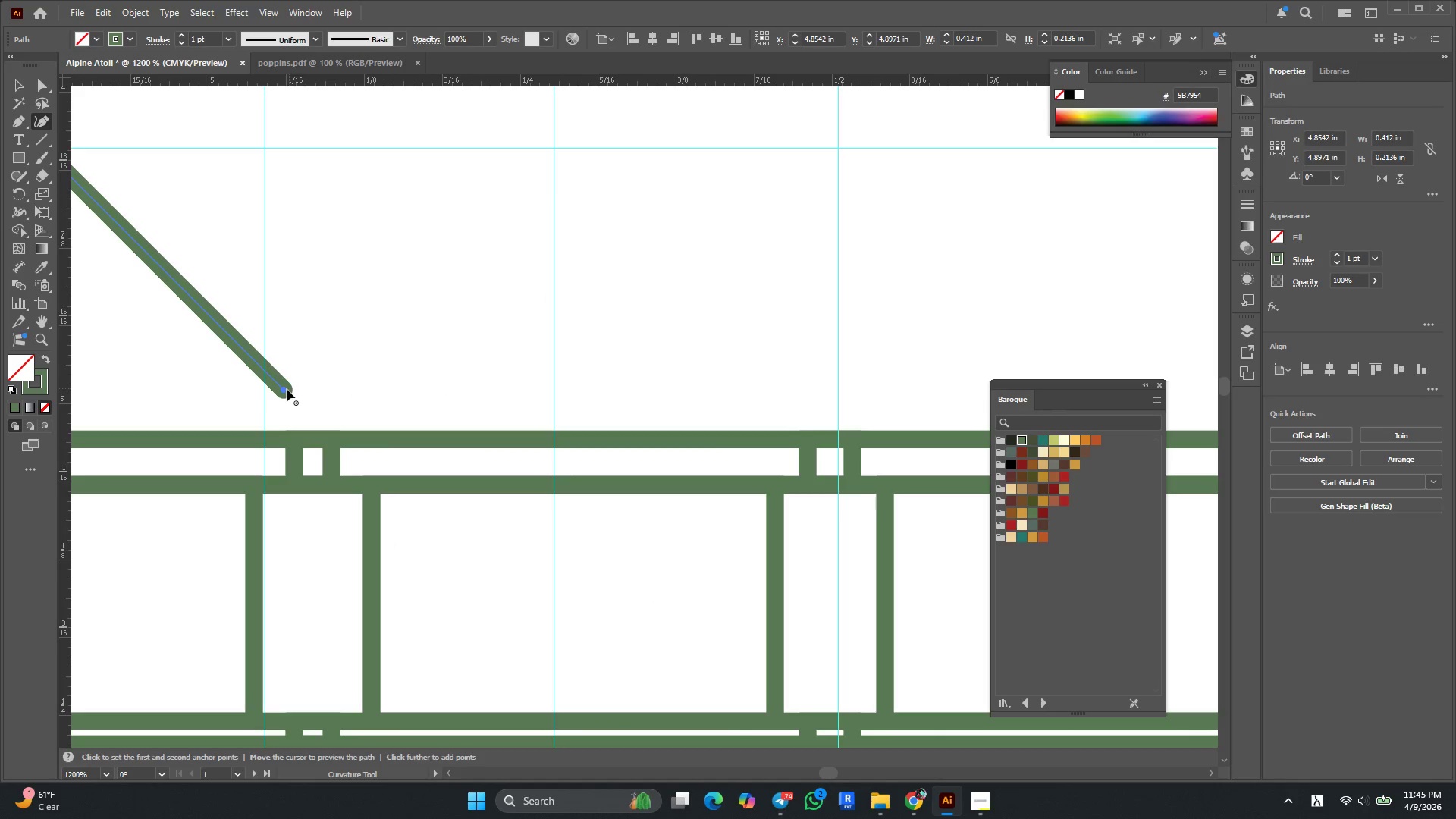 
left_click_drag(start_coordinate=[285, 390], to_coordinate=[325, 475])
 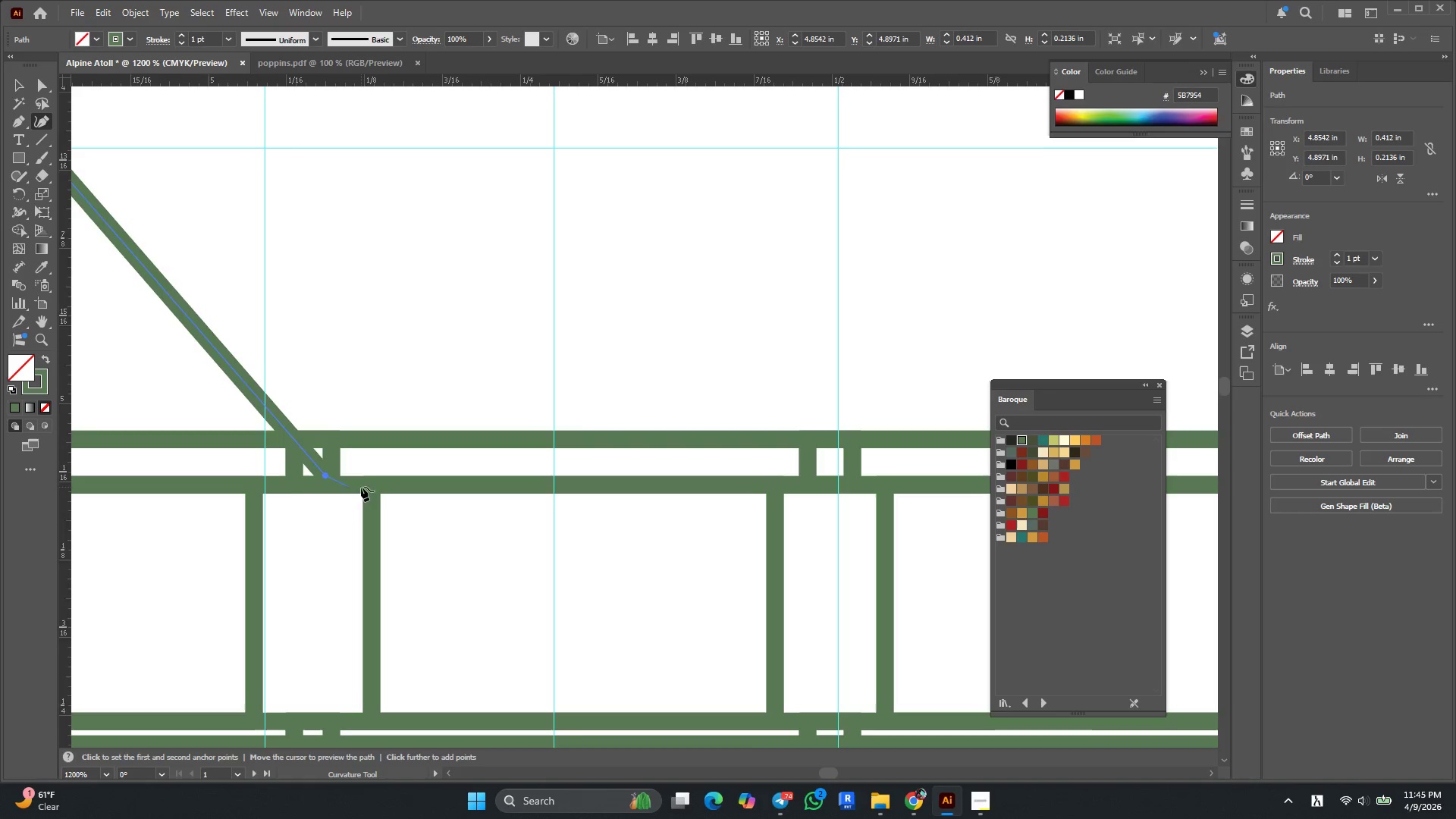 
hold_key(key=AltLeft, duration=0.5)
scroll: coordinate [385, 484], scroll_direction: down, amount: 1.0
 